 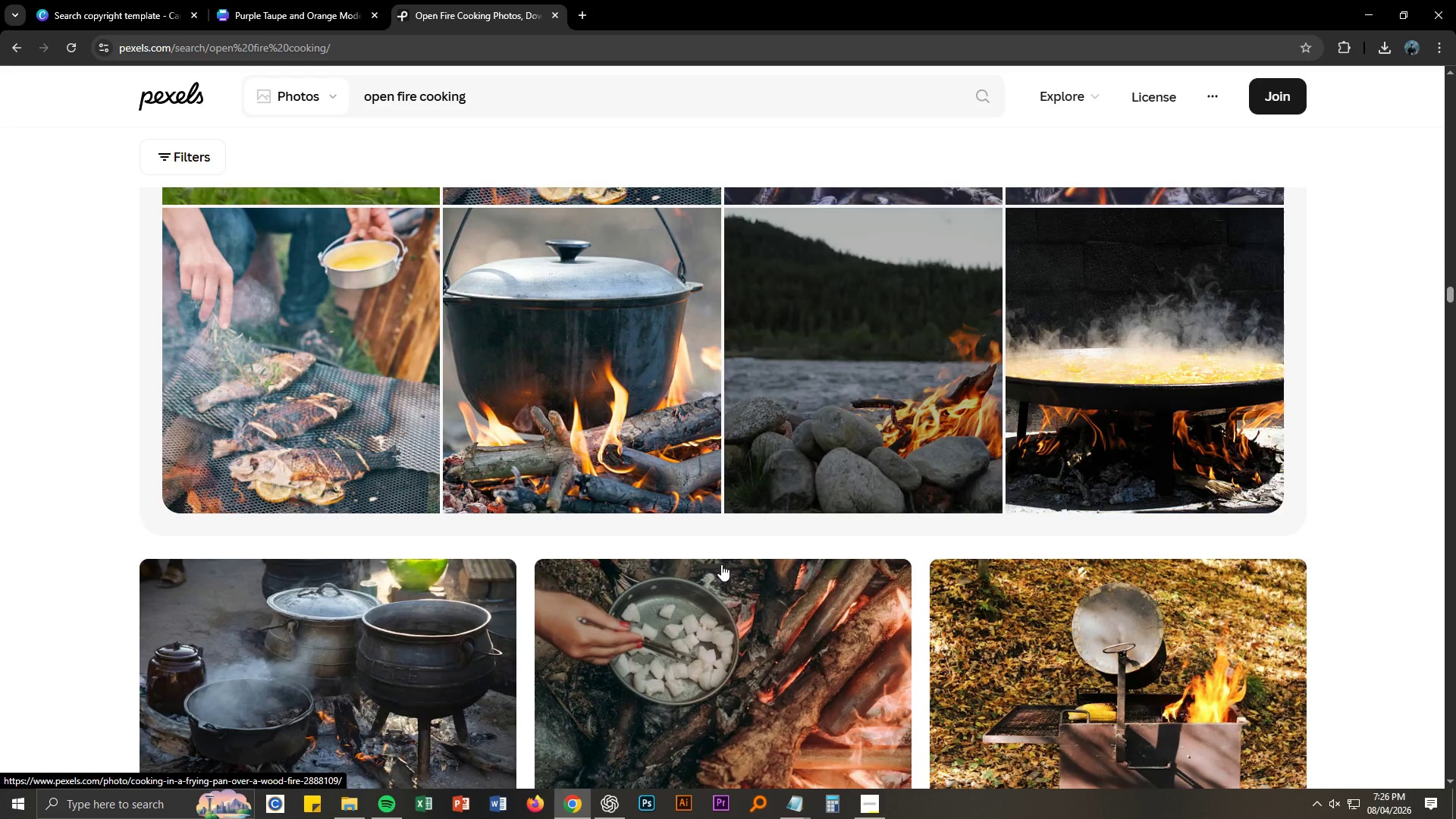 
mouse_move([730, 547])
 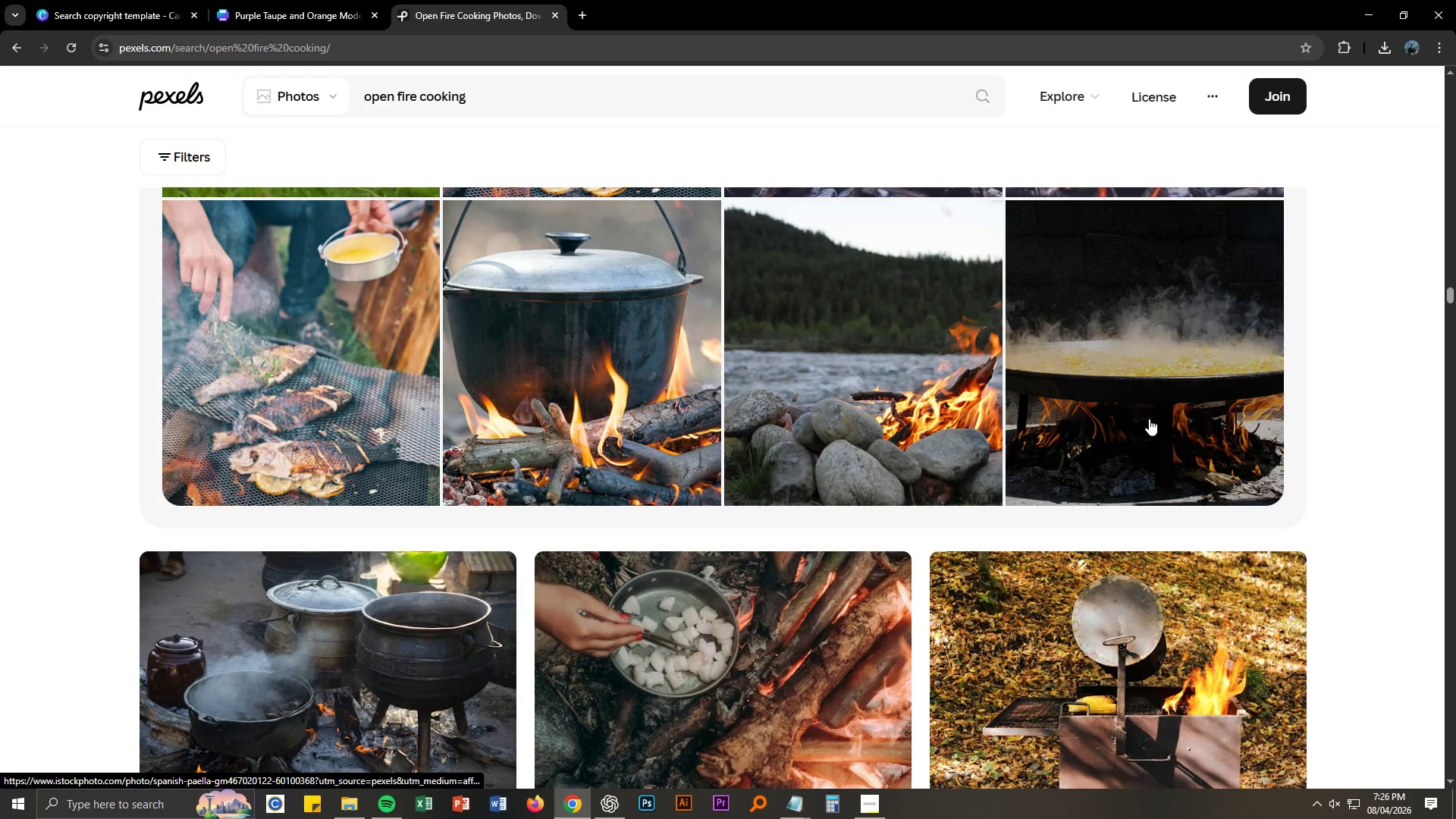 
scroll: coordinate [781, 516], scroll_direction: down, amount: 20.0
 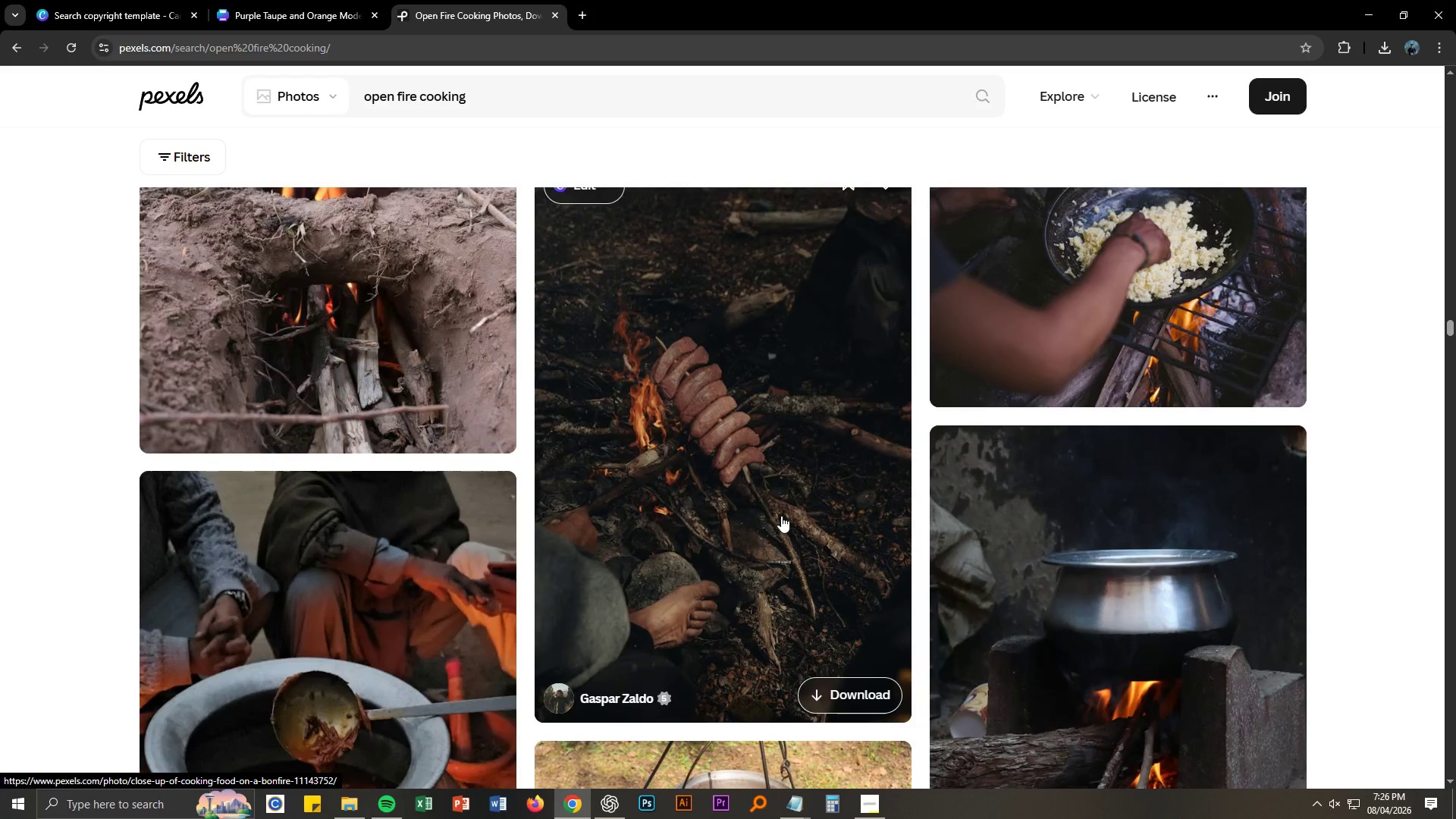 
scroll: coordinate [778, 517], scroll_direction: down, amount: 21.0
 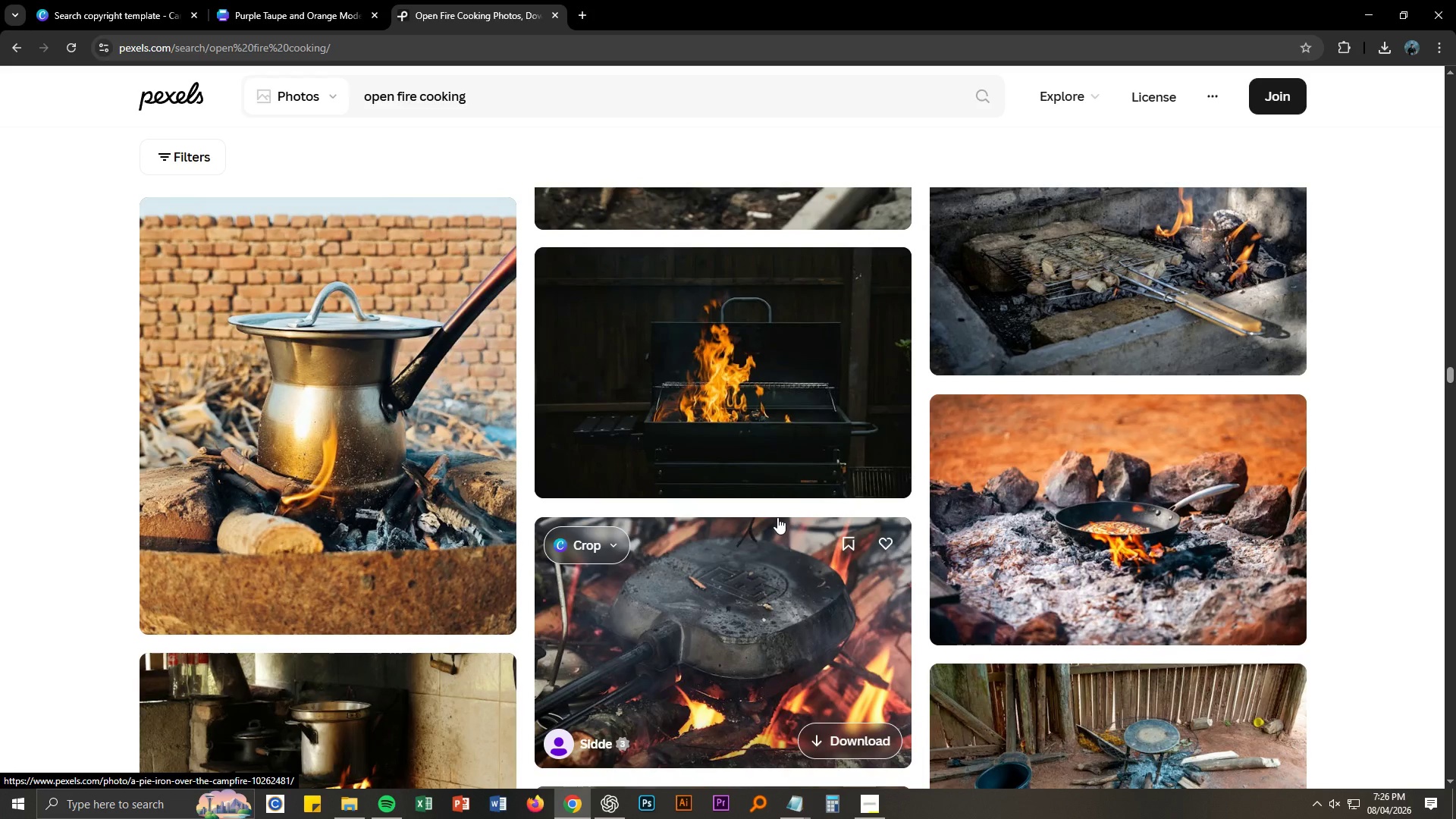 
scroll: coordinate [770, 519], scroll_direction: down, amount: 17.0
 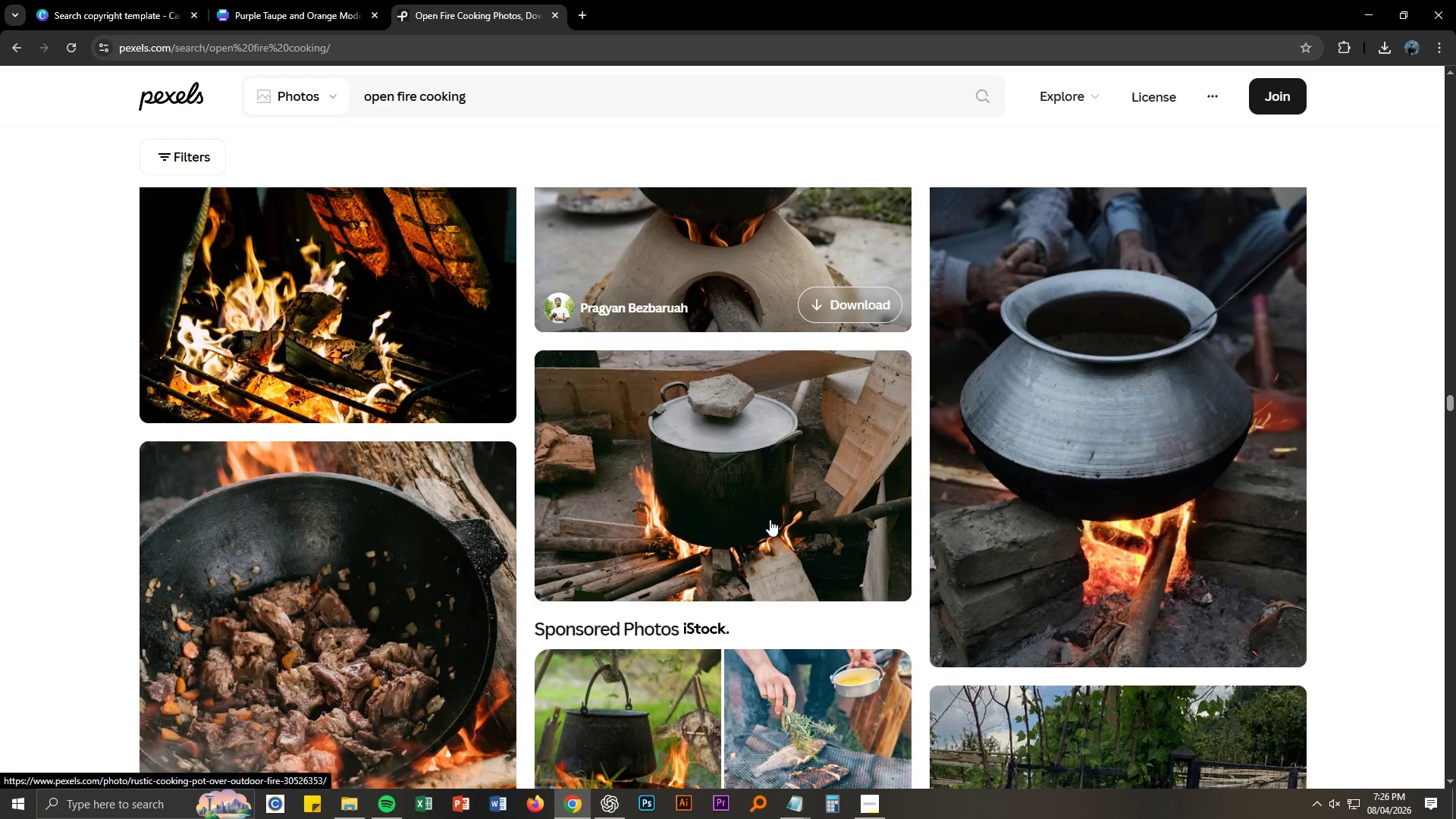 
scroll: coordinate [857, 538], scroll_direction: down, amount: 15.0
 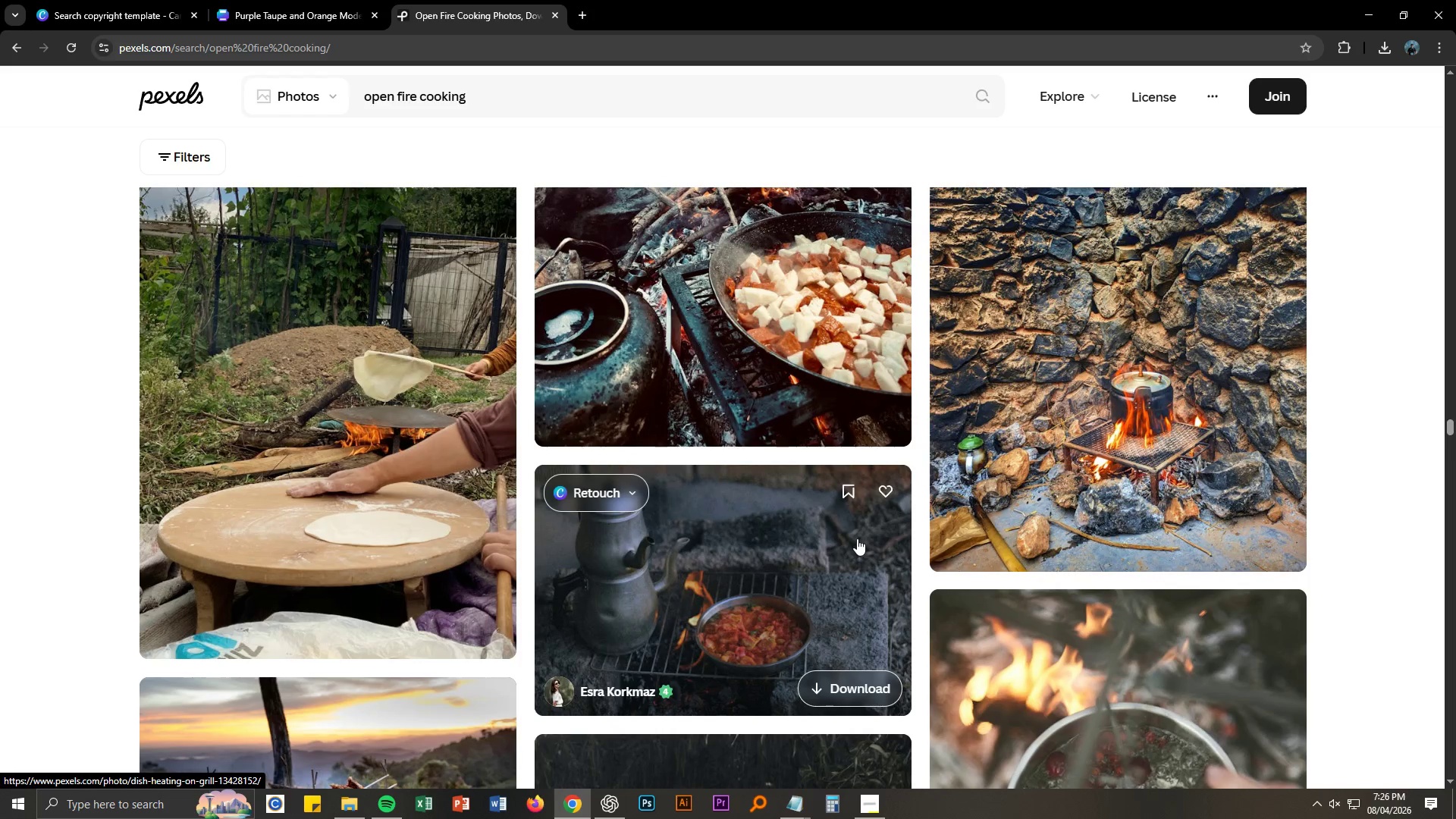 
scroll: coordinate [461, 498], scroll_direction: down, amount: 19.0
 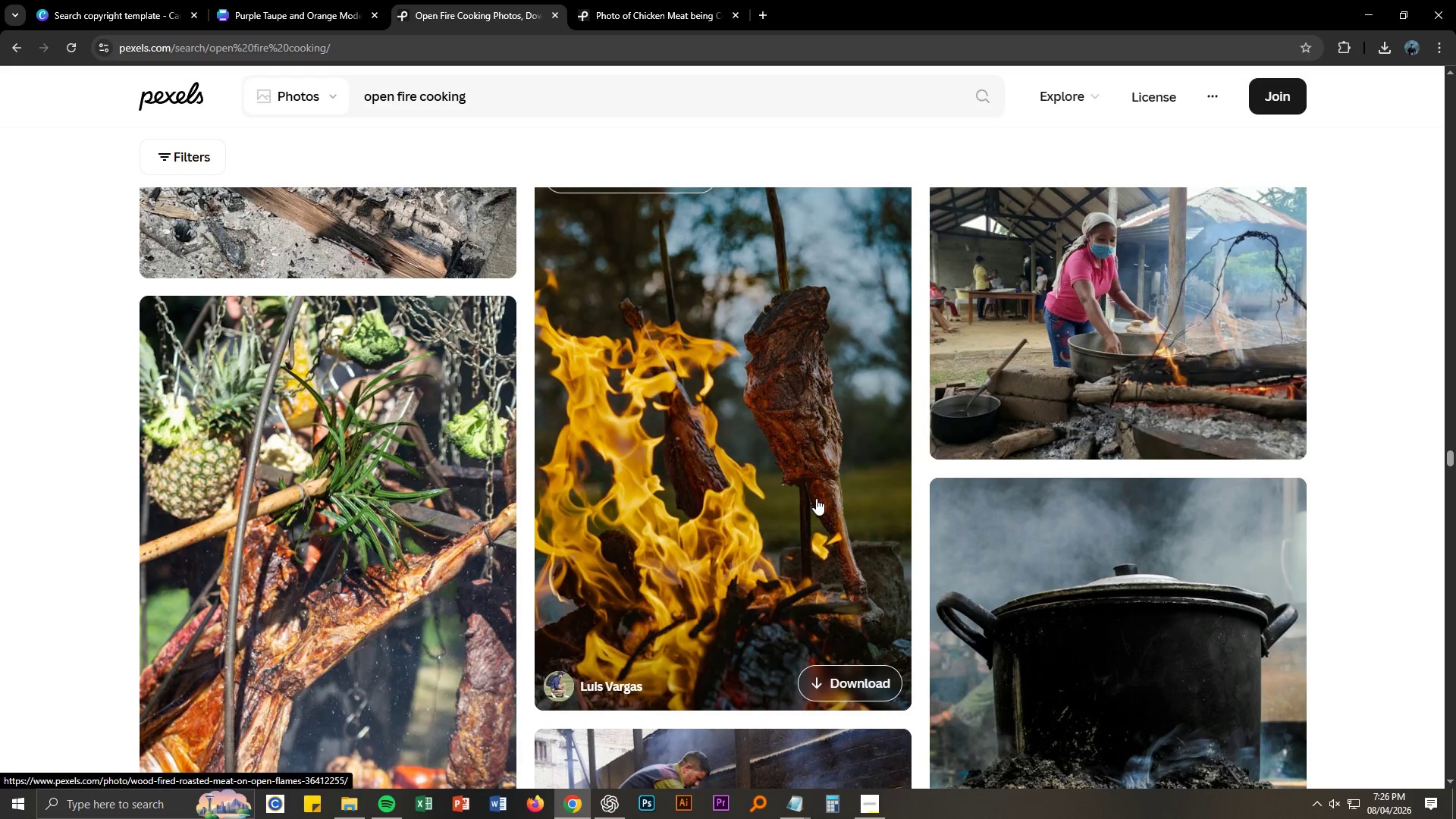 
left_click([816, 498])
 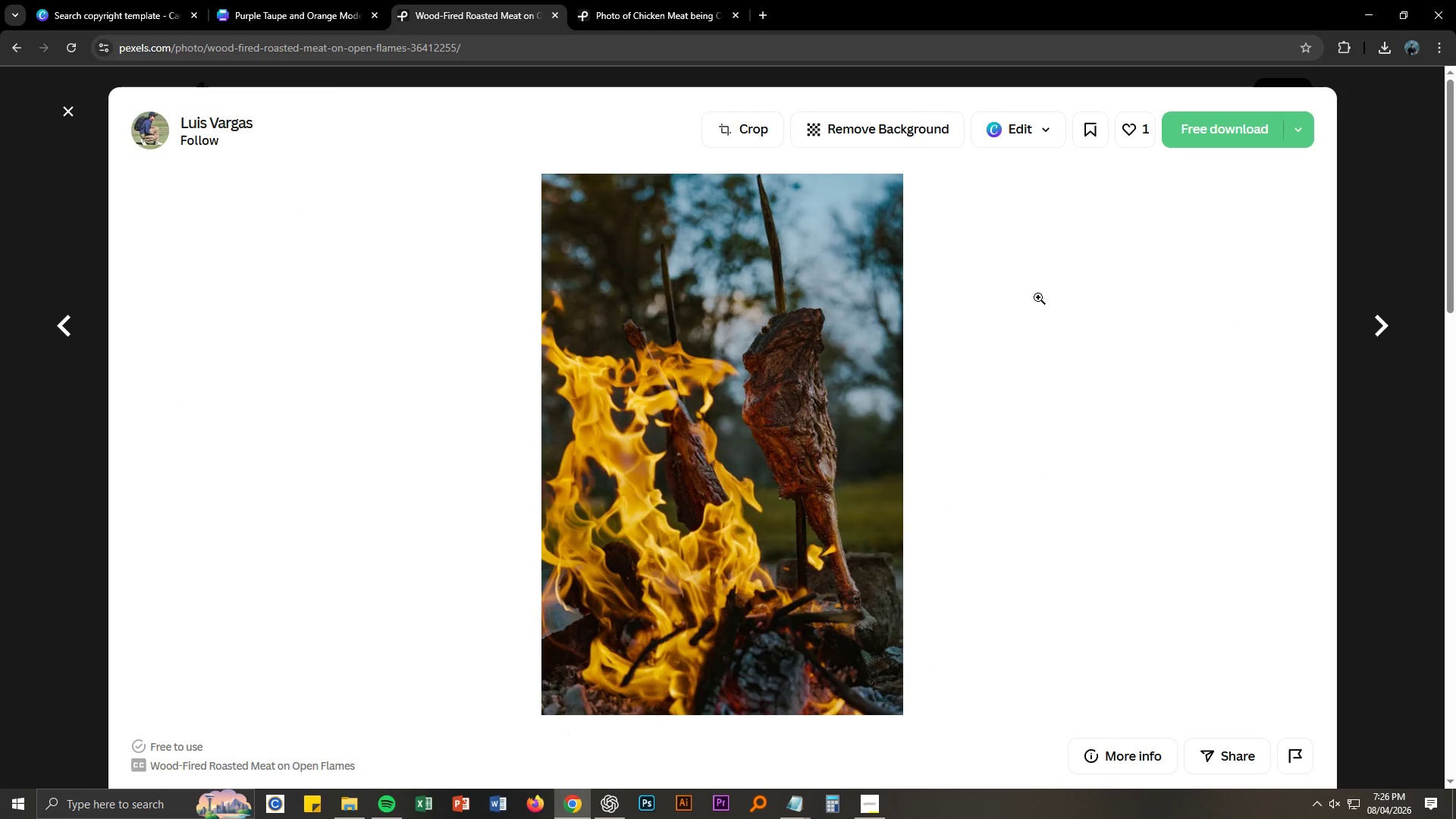 
left_click([1224, 138])
 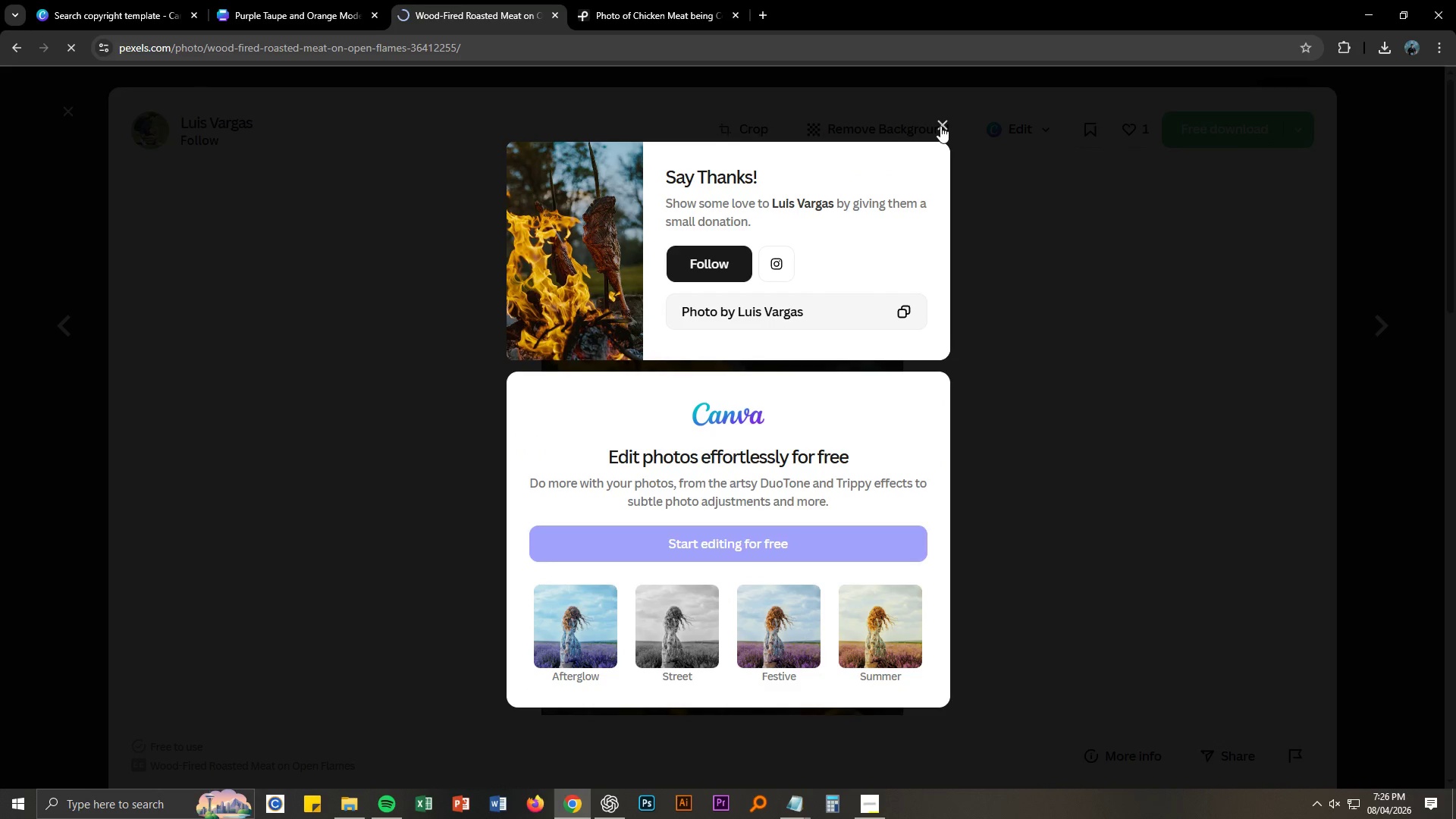 
left_click([940, 126])
 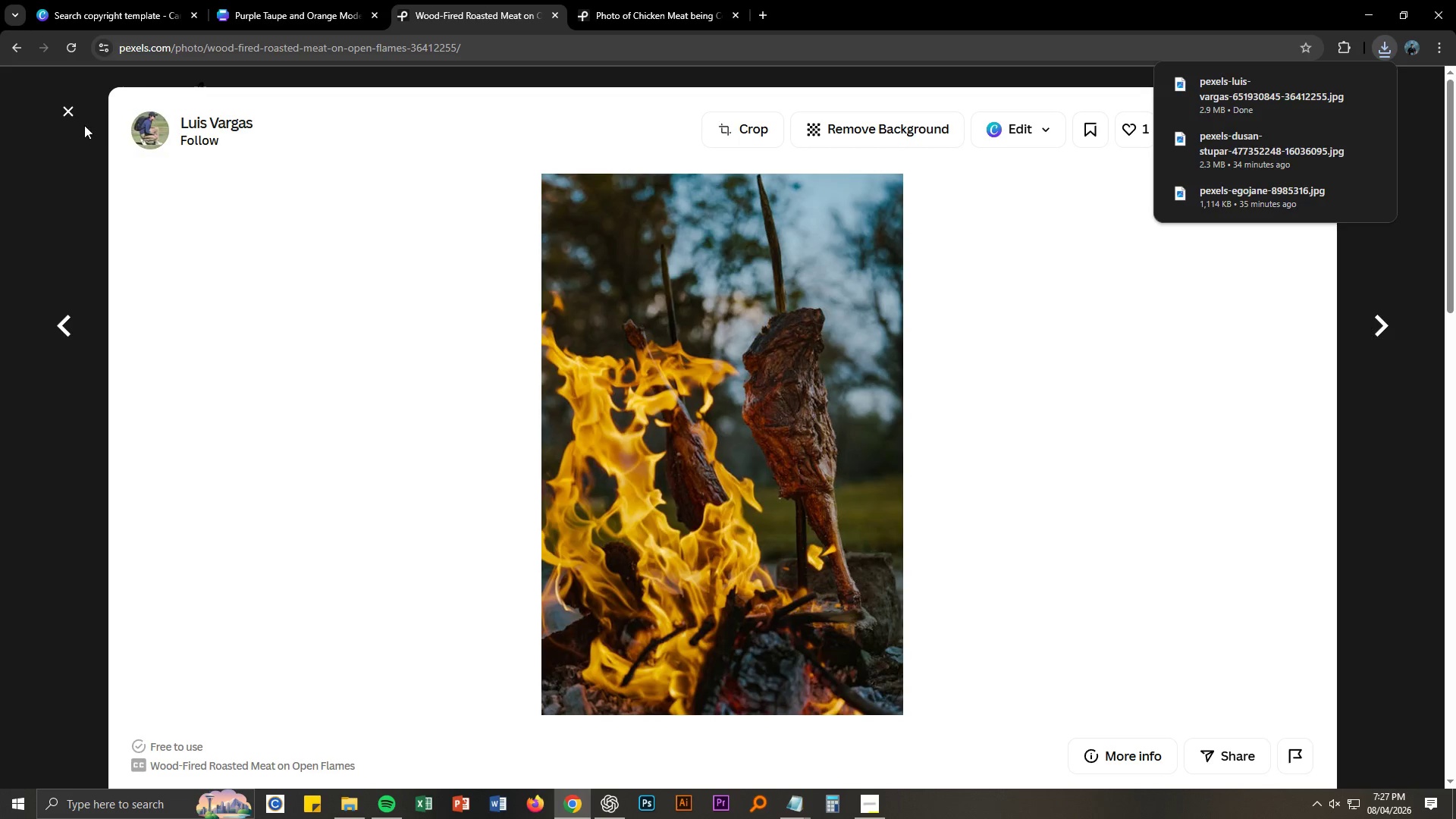 
left_click([74, 111])
 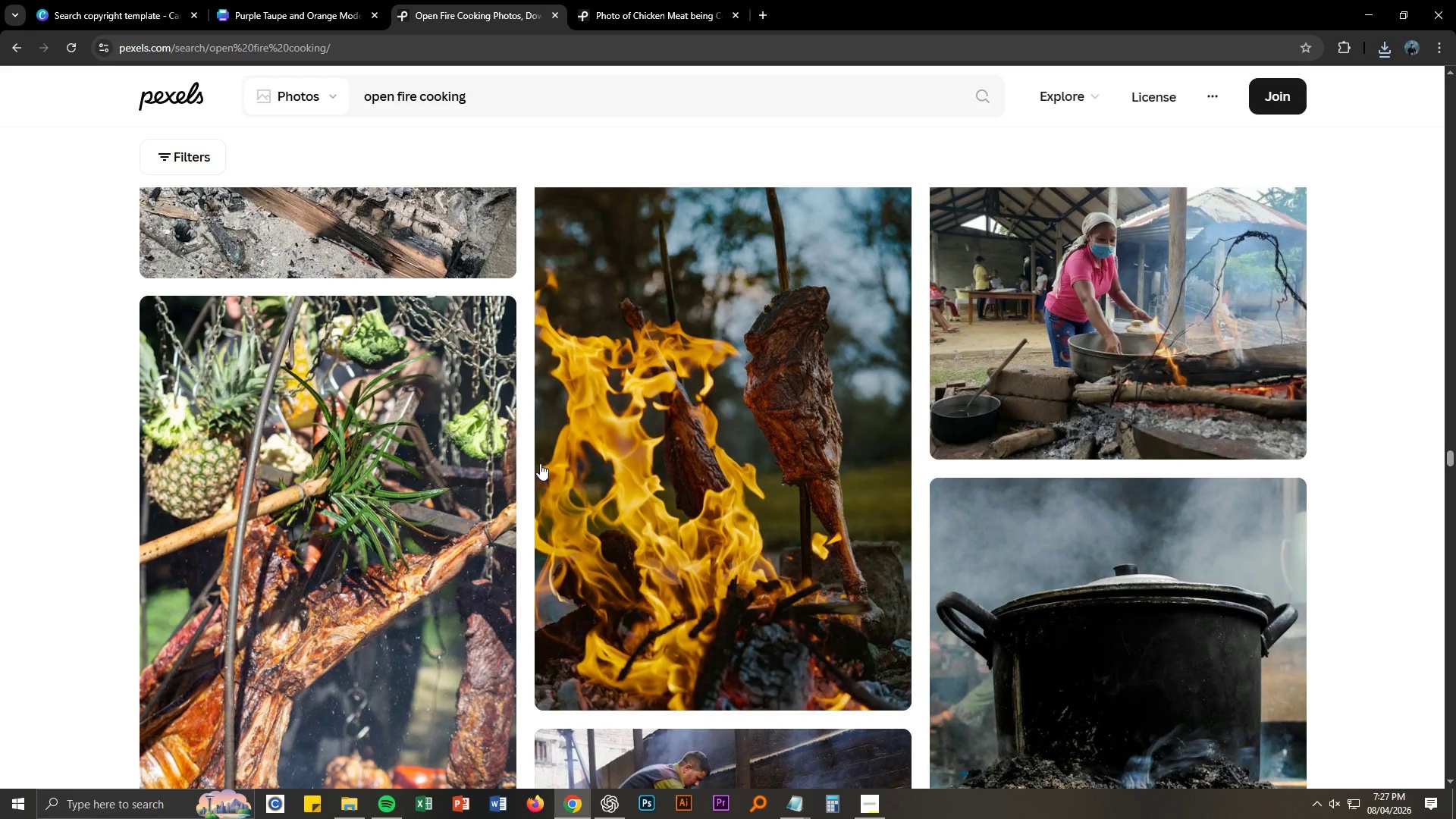 
scroll: coordinate [529, 494], scroll_direction: down, amount: 16.0
 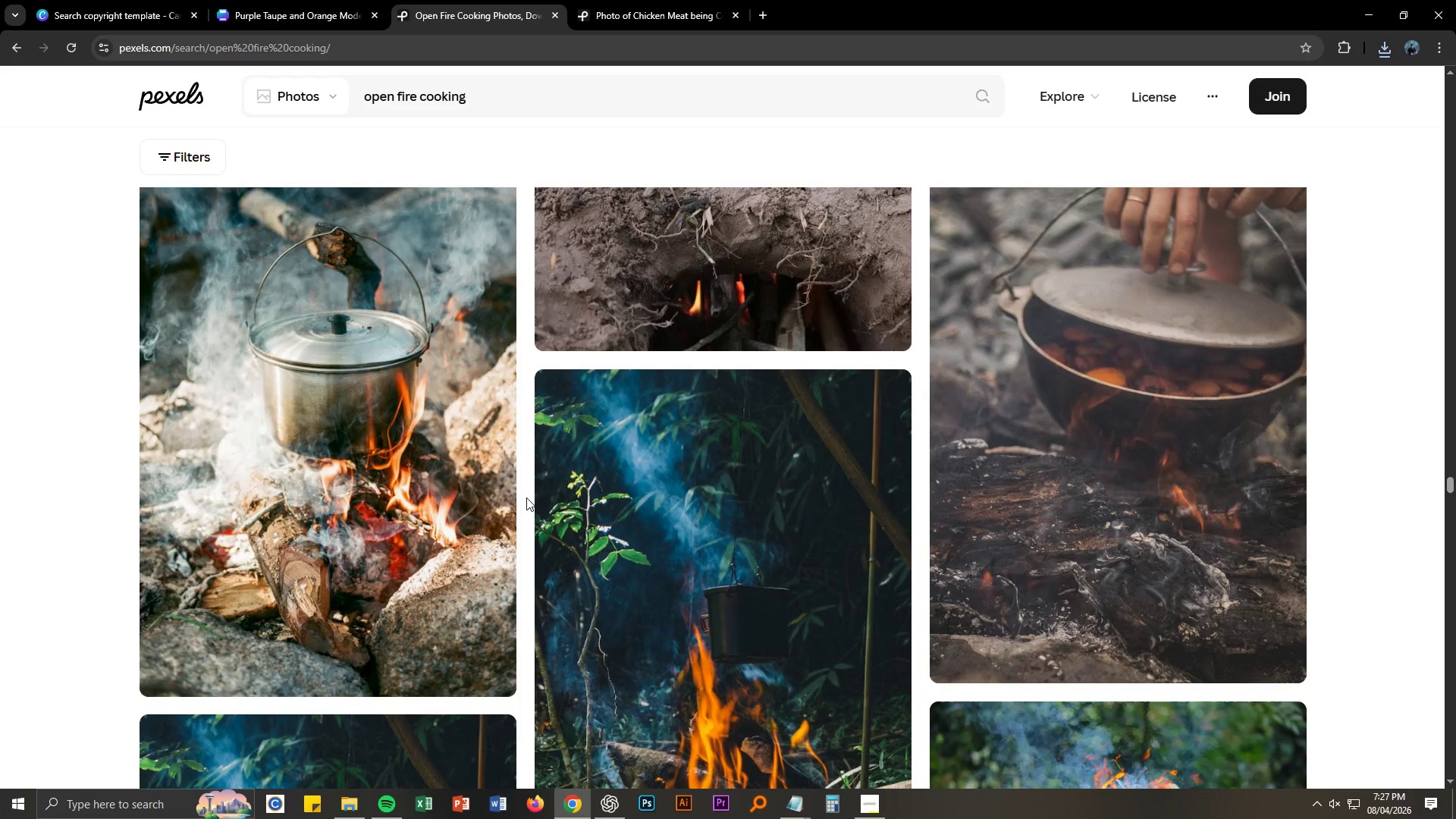 
wait(10.95)
 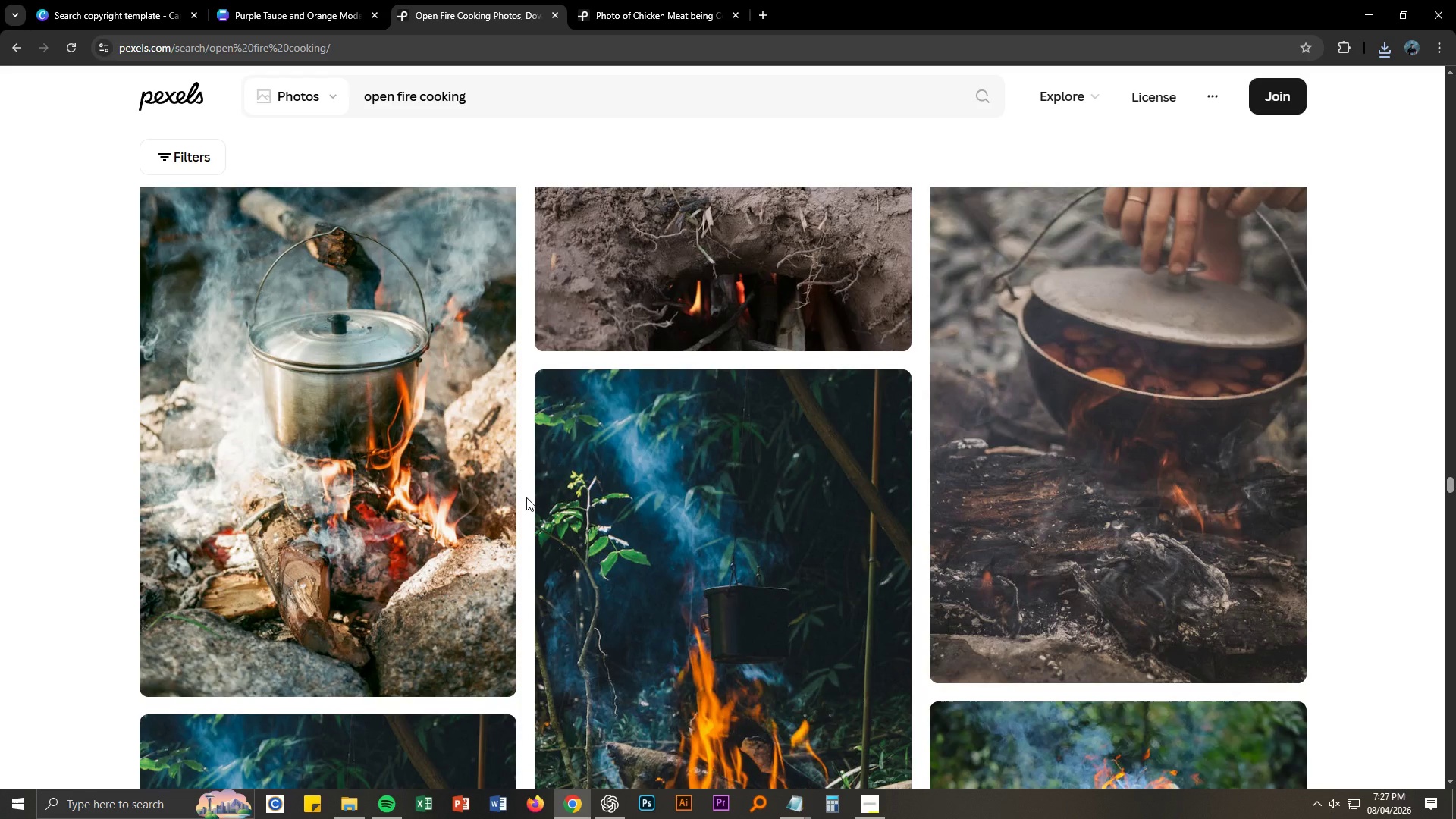 
scroll: coordinate [519, 501], scroll_direction: down, amount: 25.0
 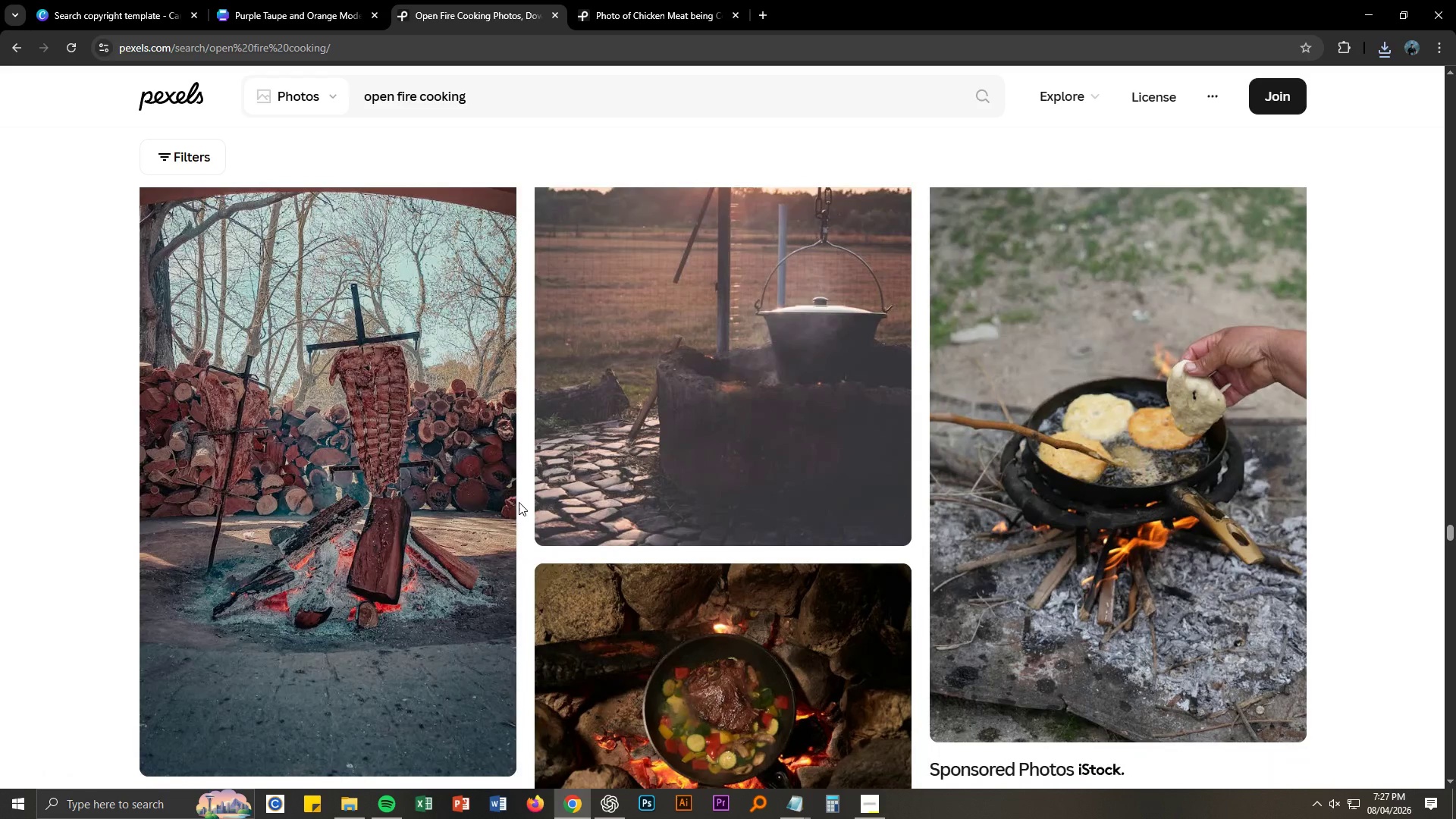 
scroll: coordinate [518, 503], scroll_direction: up, amount: 2.0
 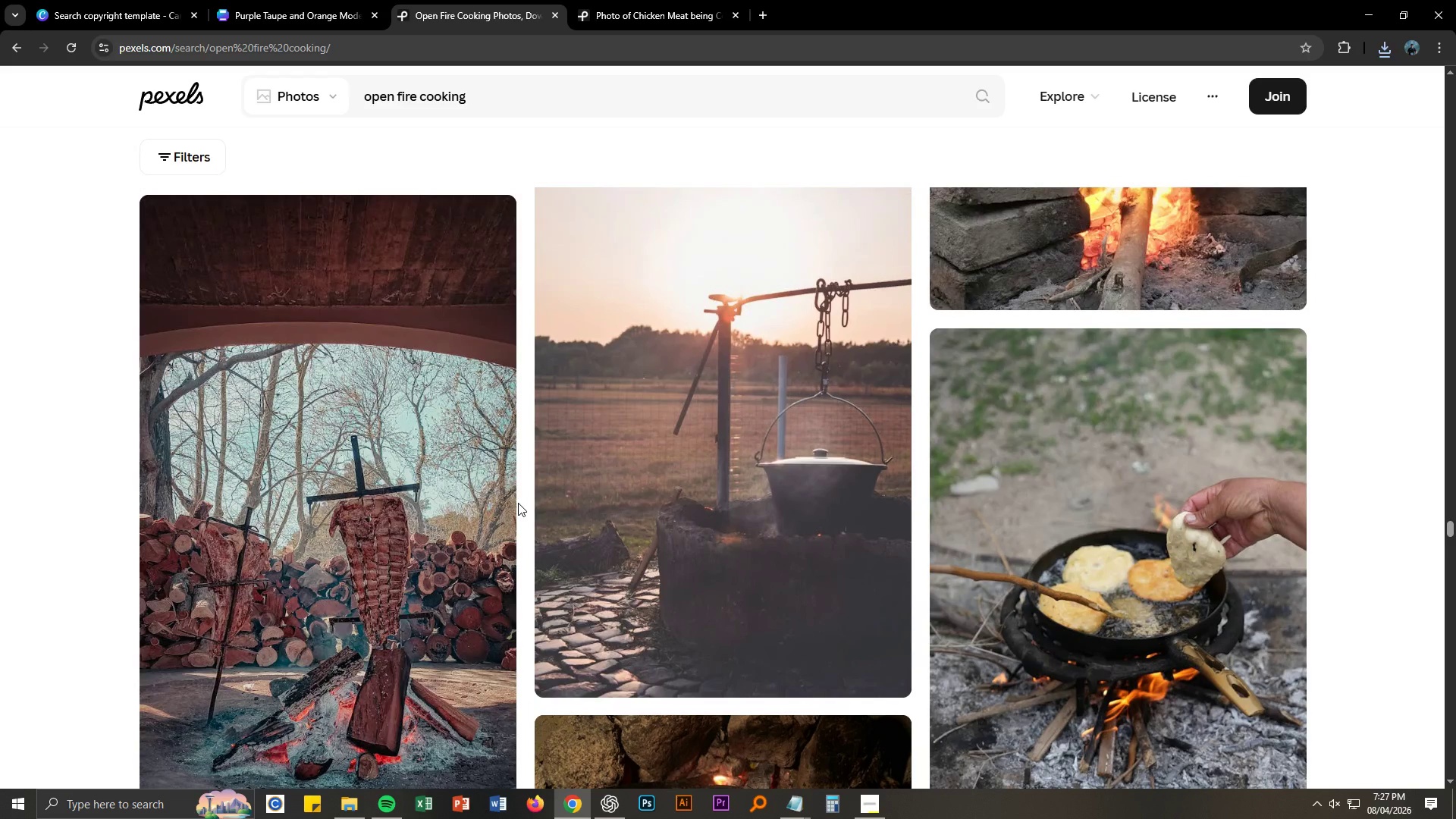 
scroll: coordinate [510, 507], scroll_direction: down, amount: 11.0
 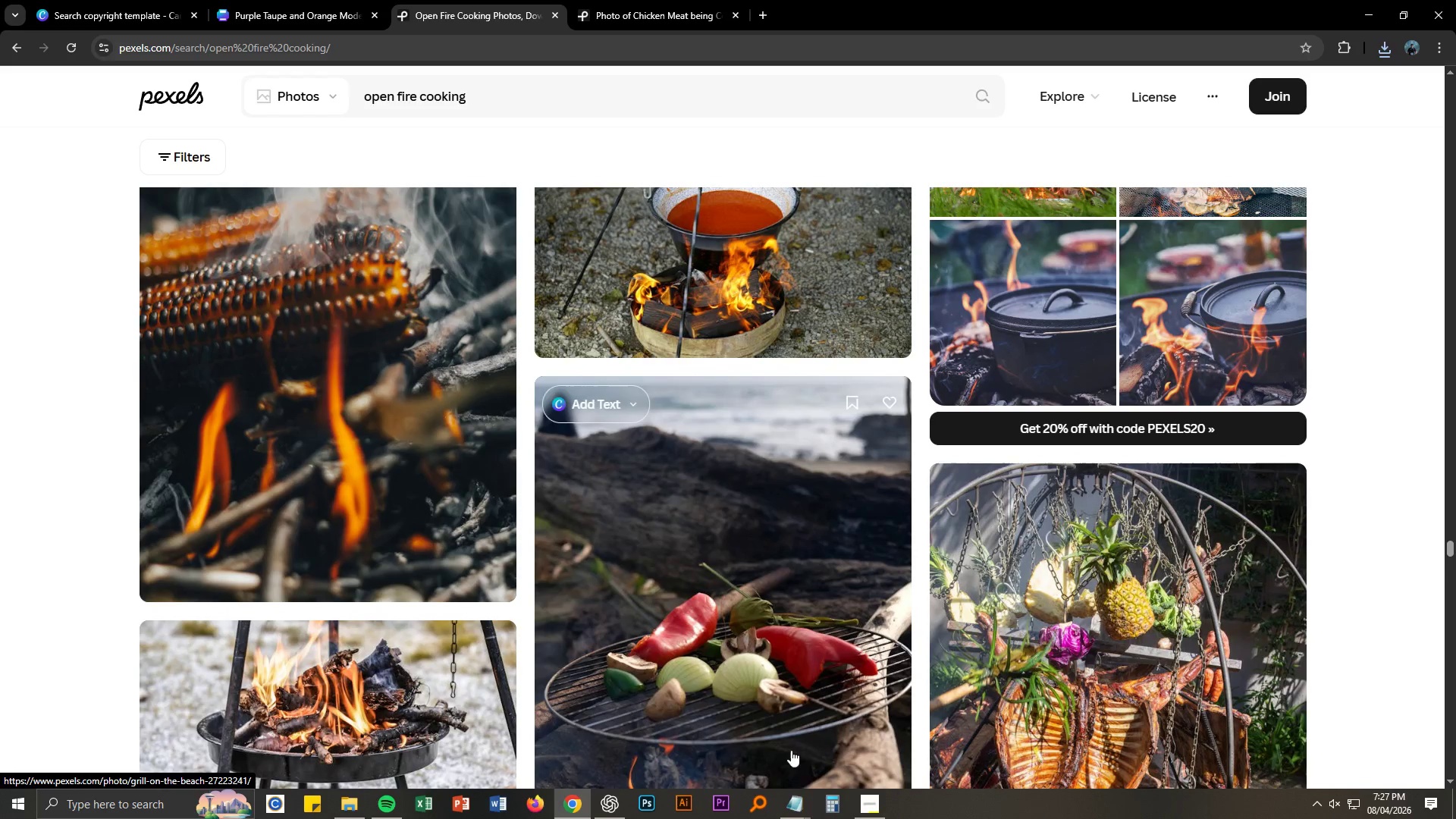 
left_click([799, 817])
 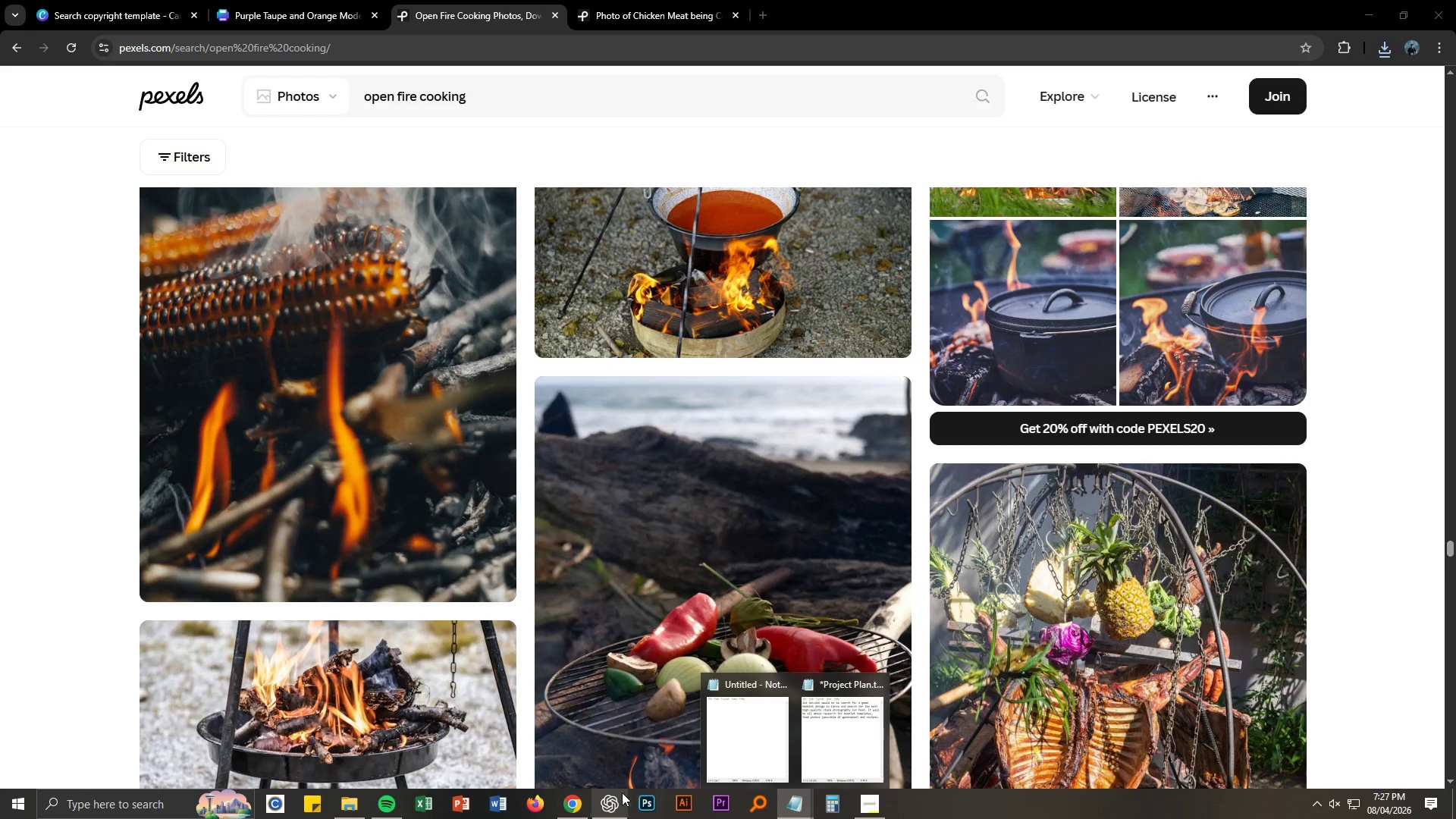 
left_click([271, 0])
 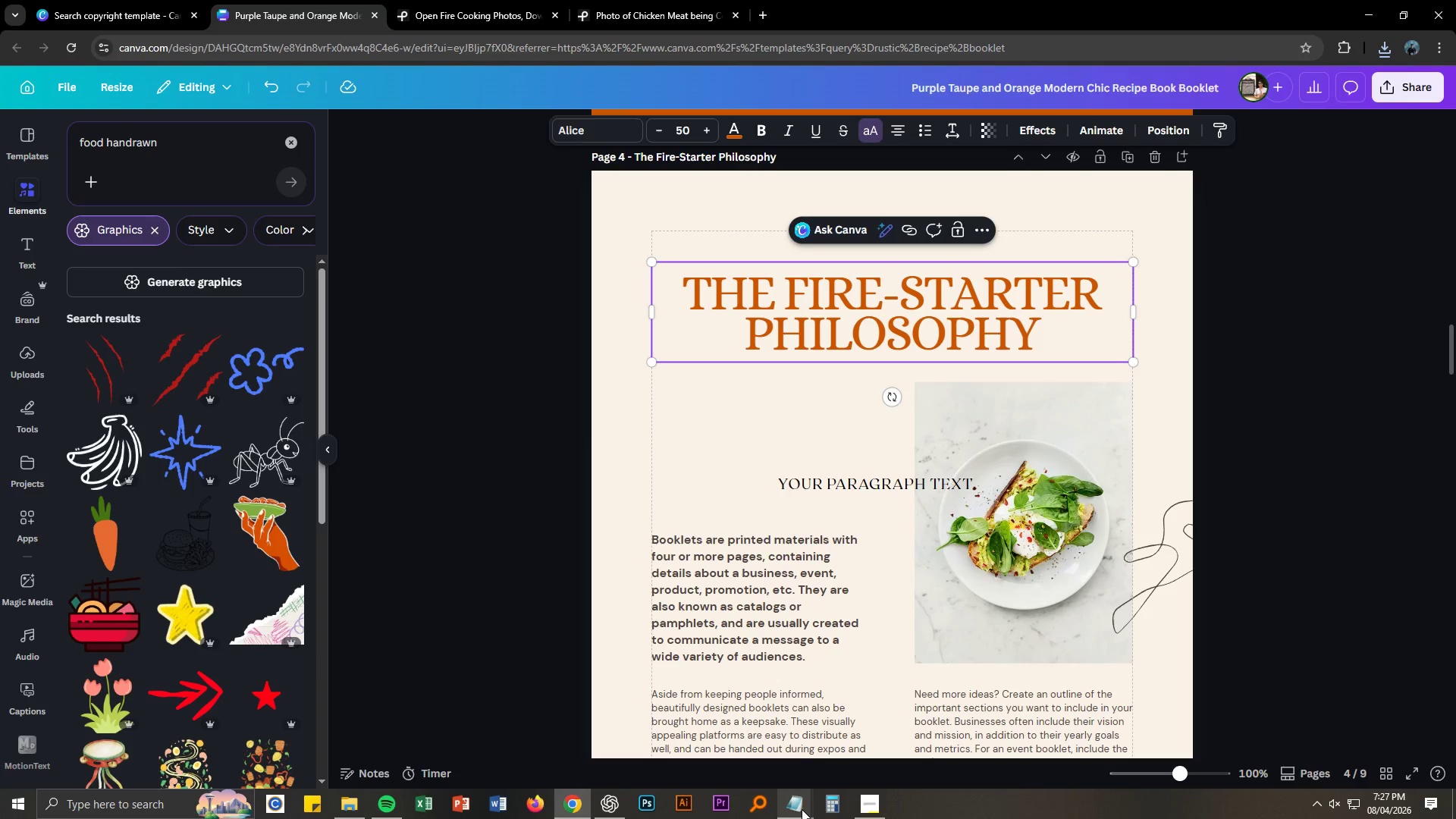 
left_click([802, 809])
 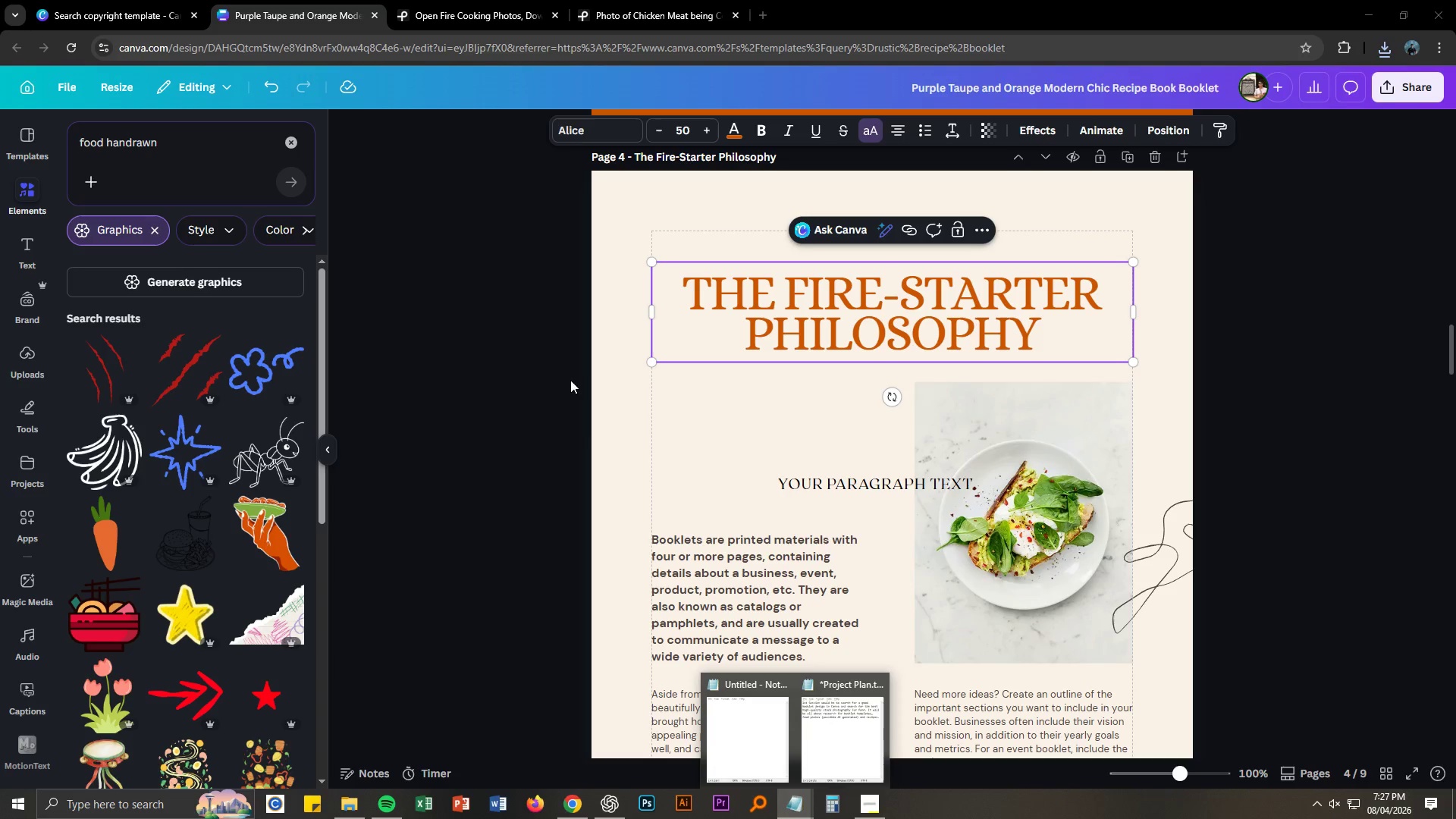 
scroll: coordinate [468, 410], scroll_direction: none, amount: 0.0
 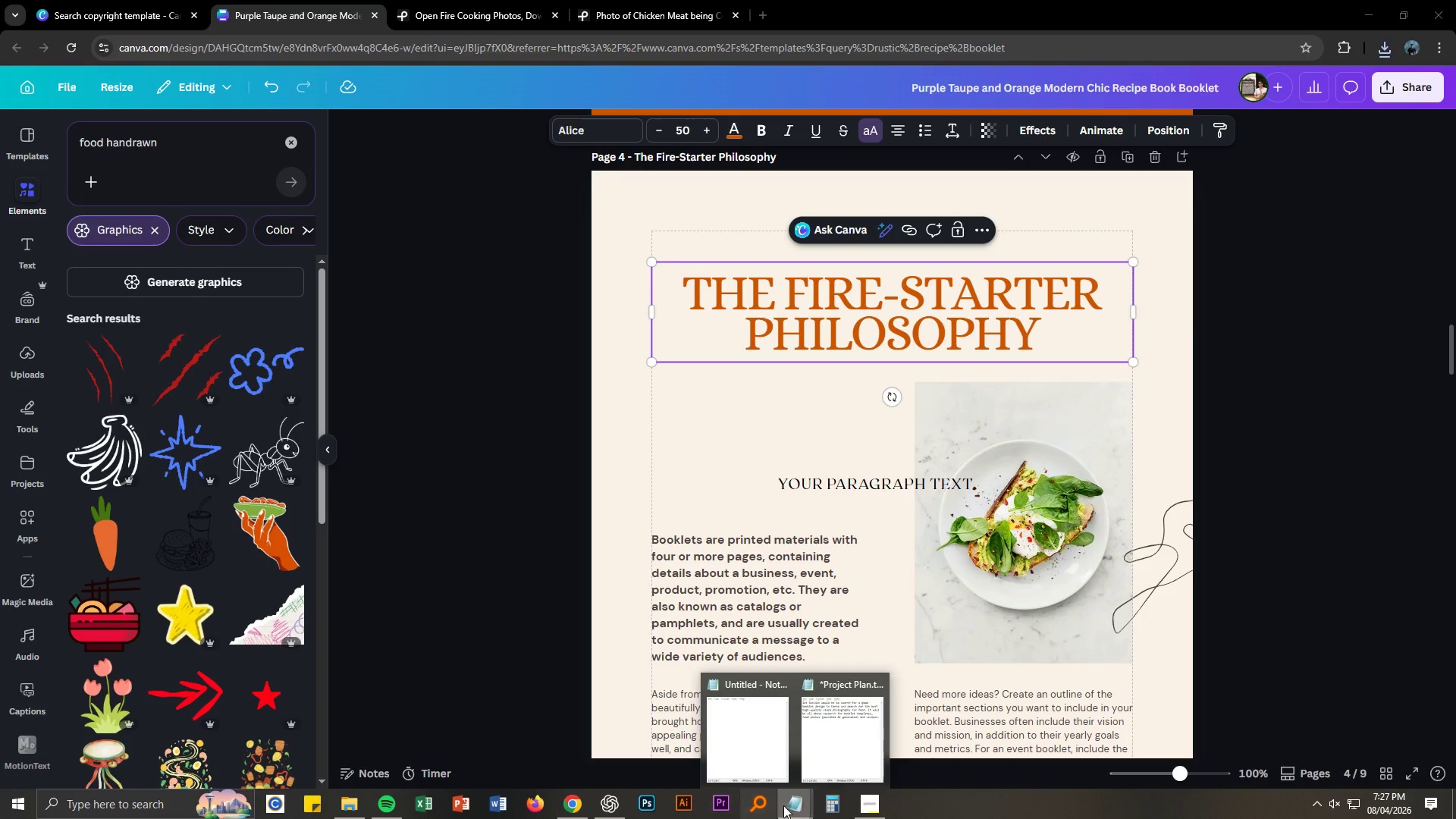 
left_click([789, 808])
 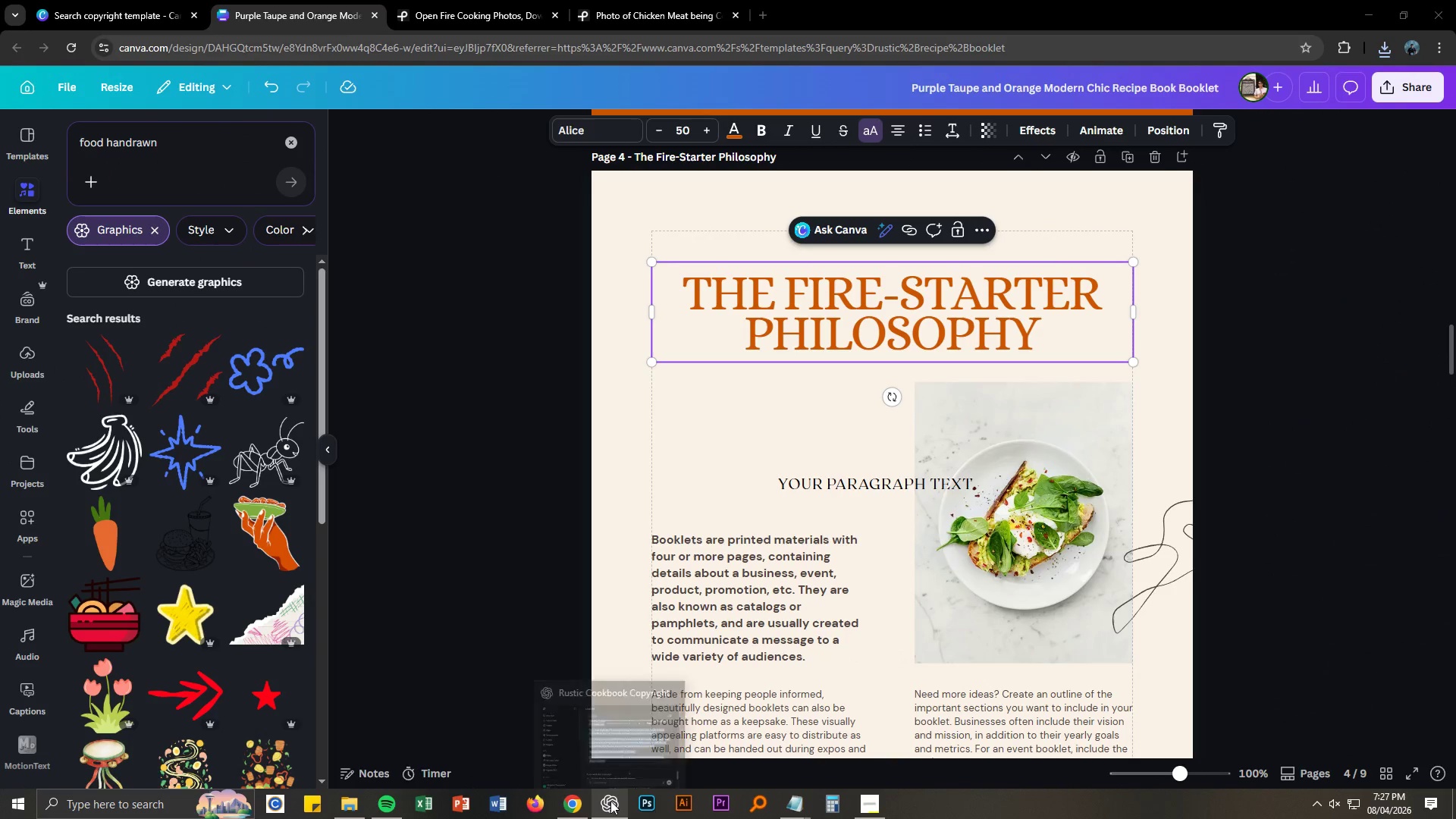 
key(Control+ControlLeft)
 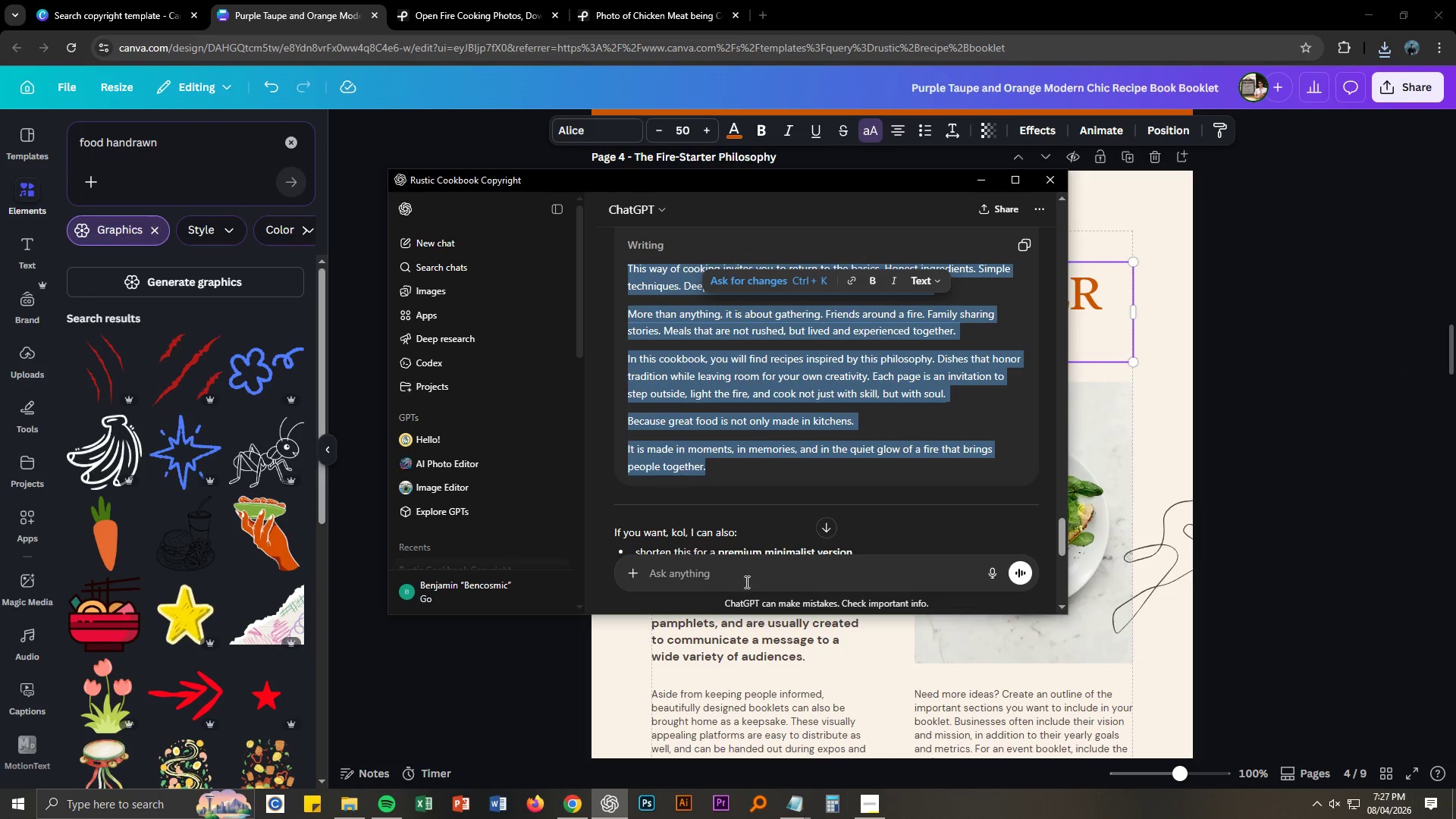 
key(Control+C)
 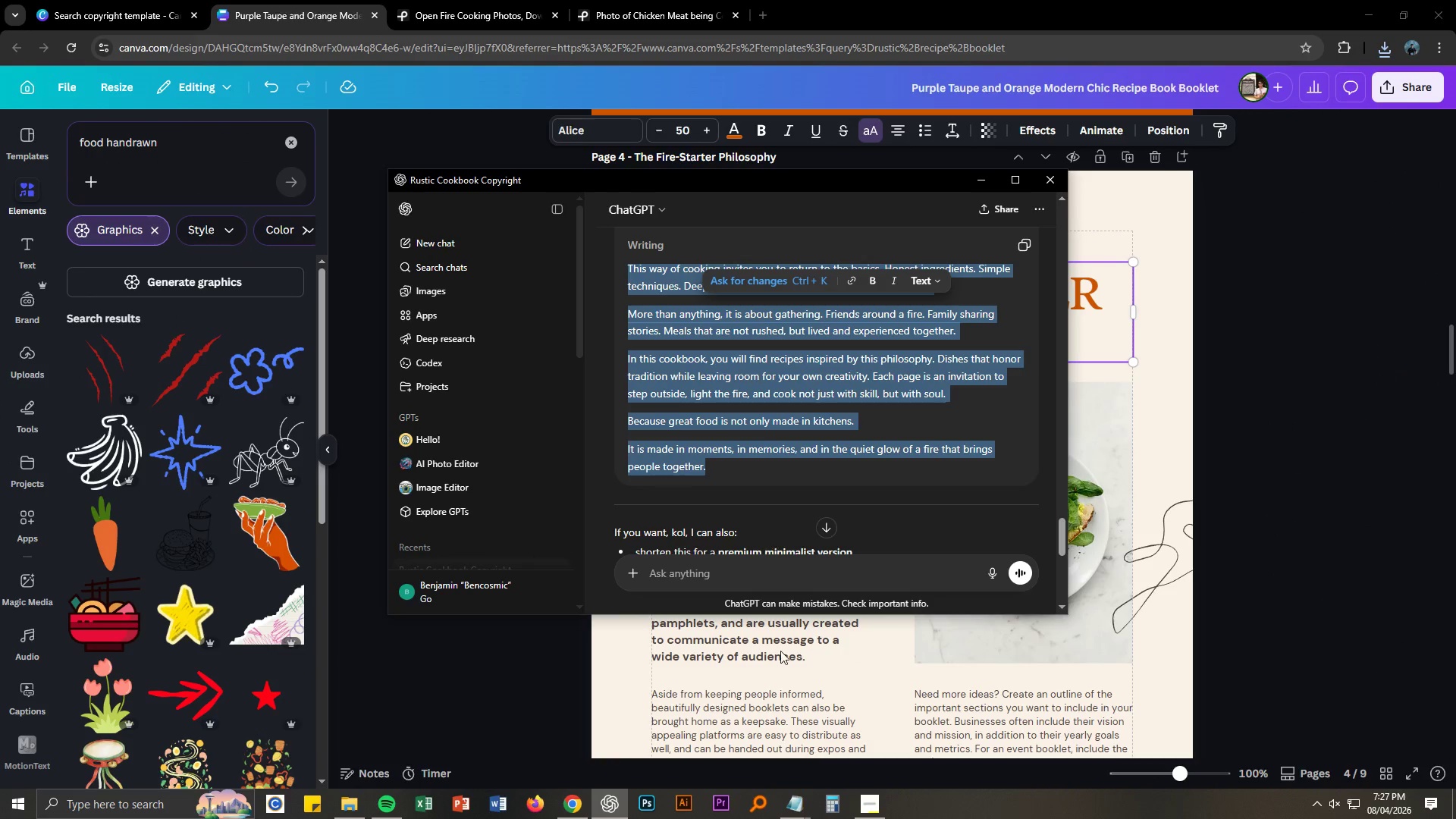 
key(Alt+AltLeft)
 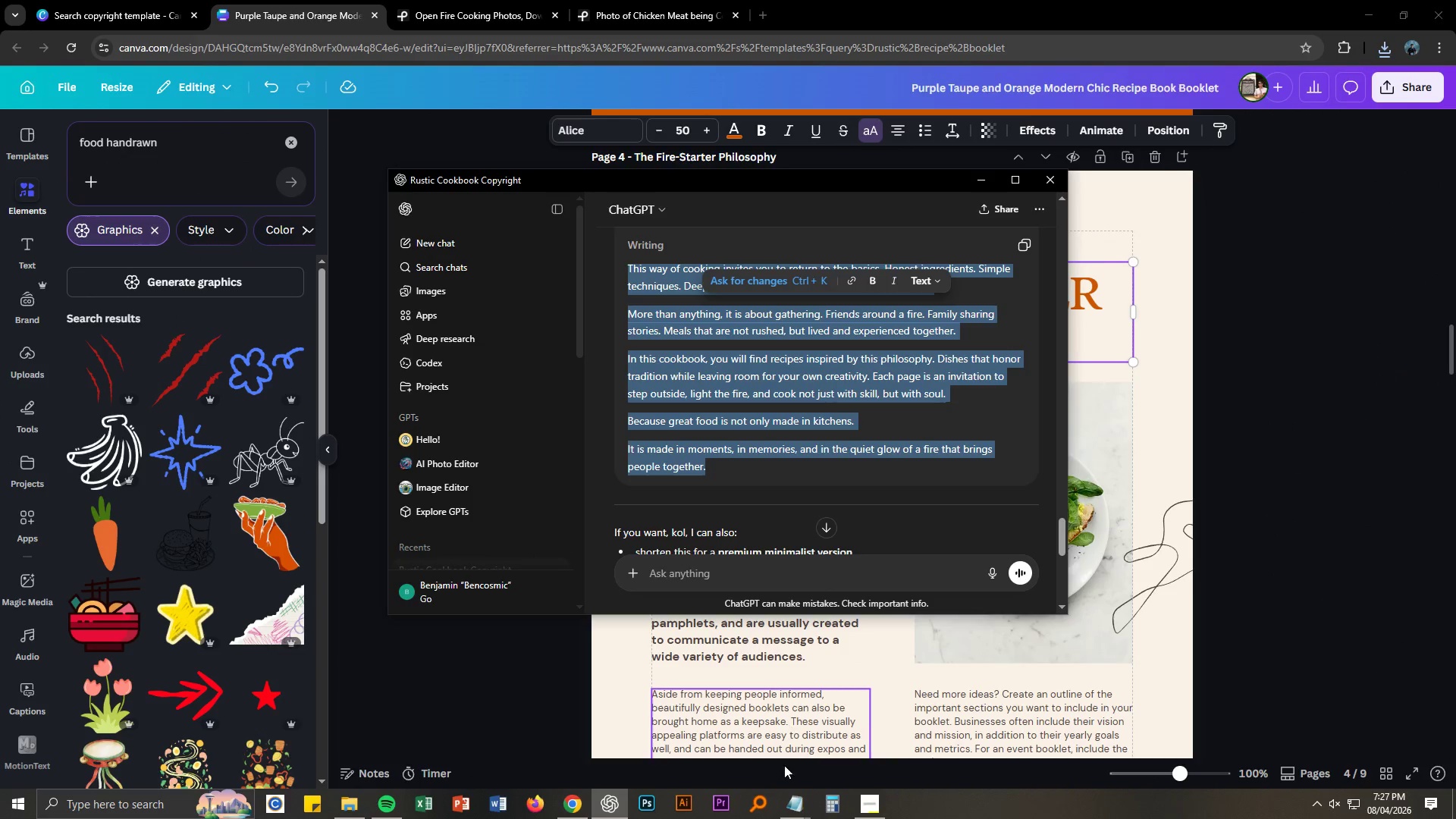 
key(Alt+Tab)
 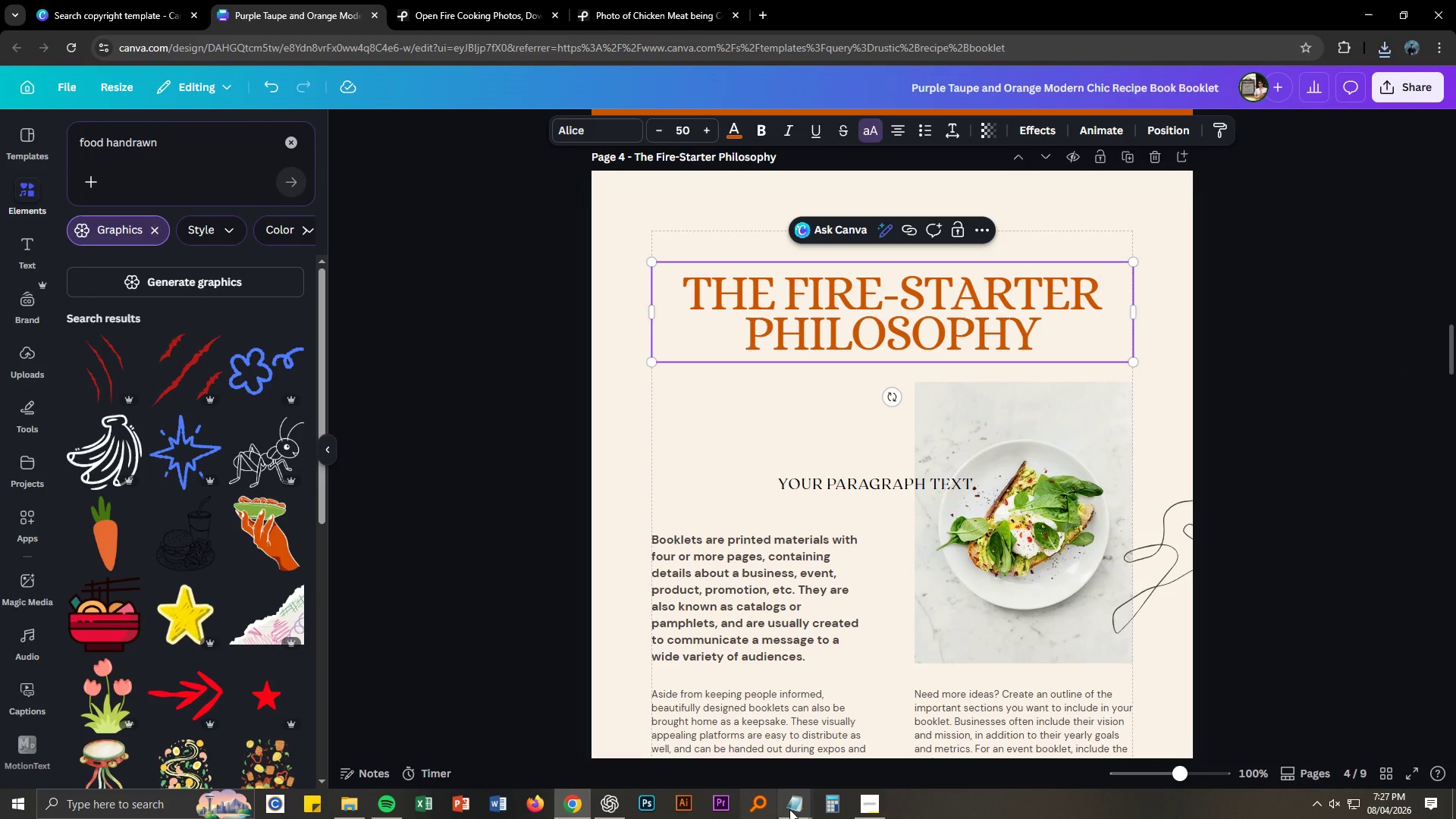 
left_click([792, 808])
 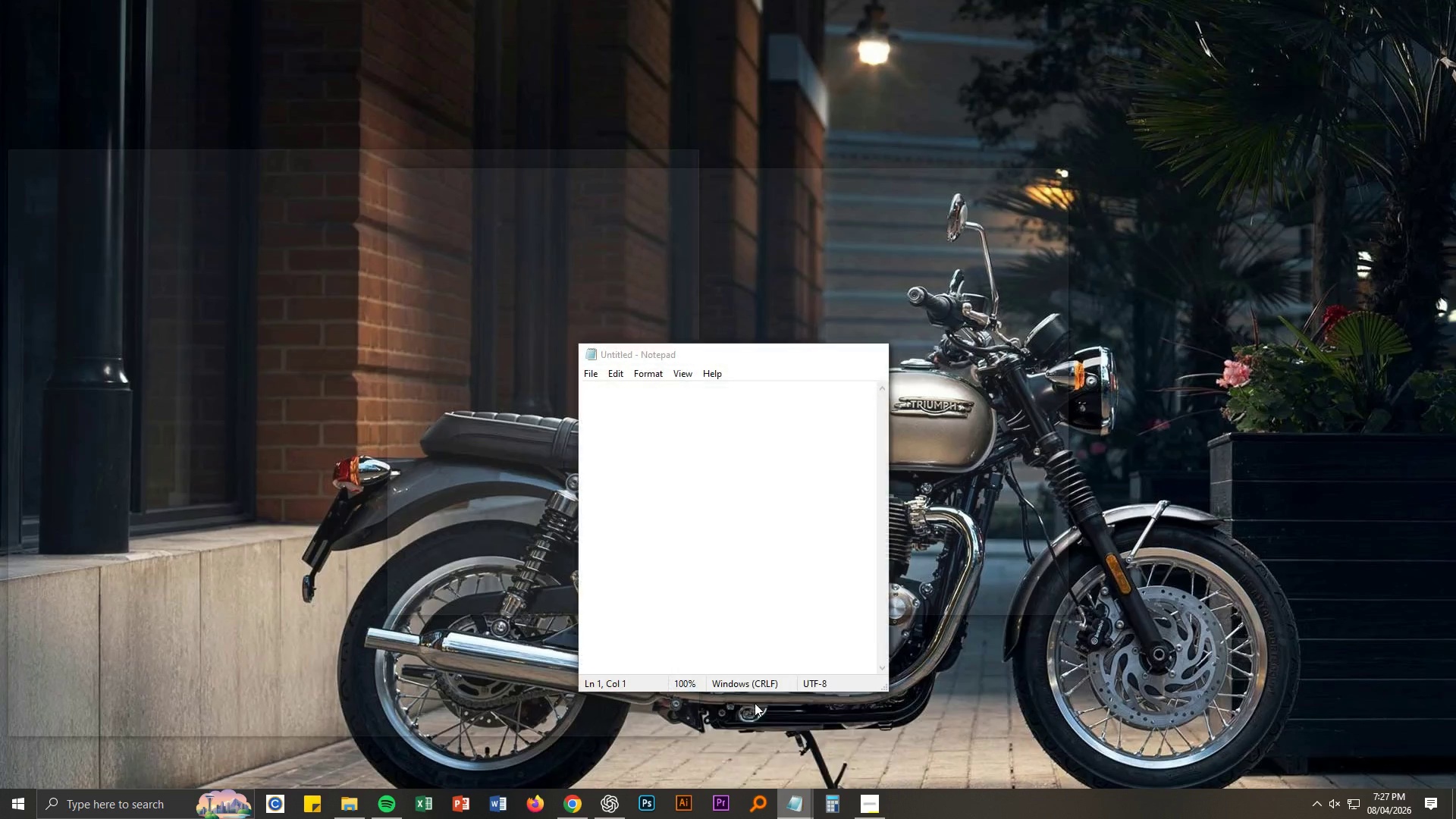 
double_click([757, 448])
 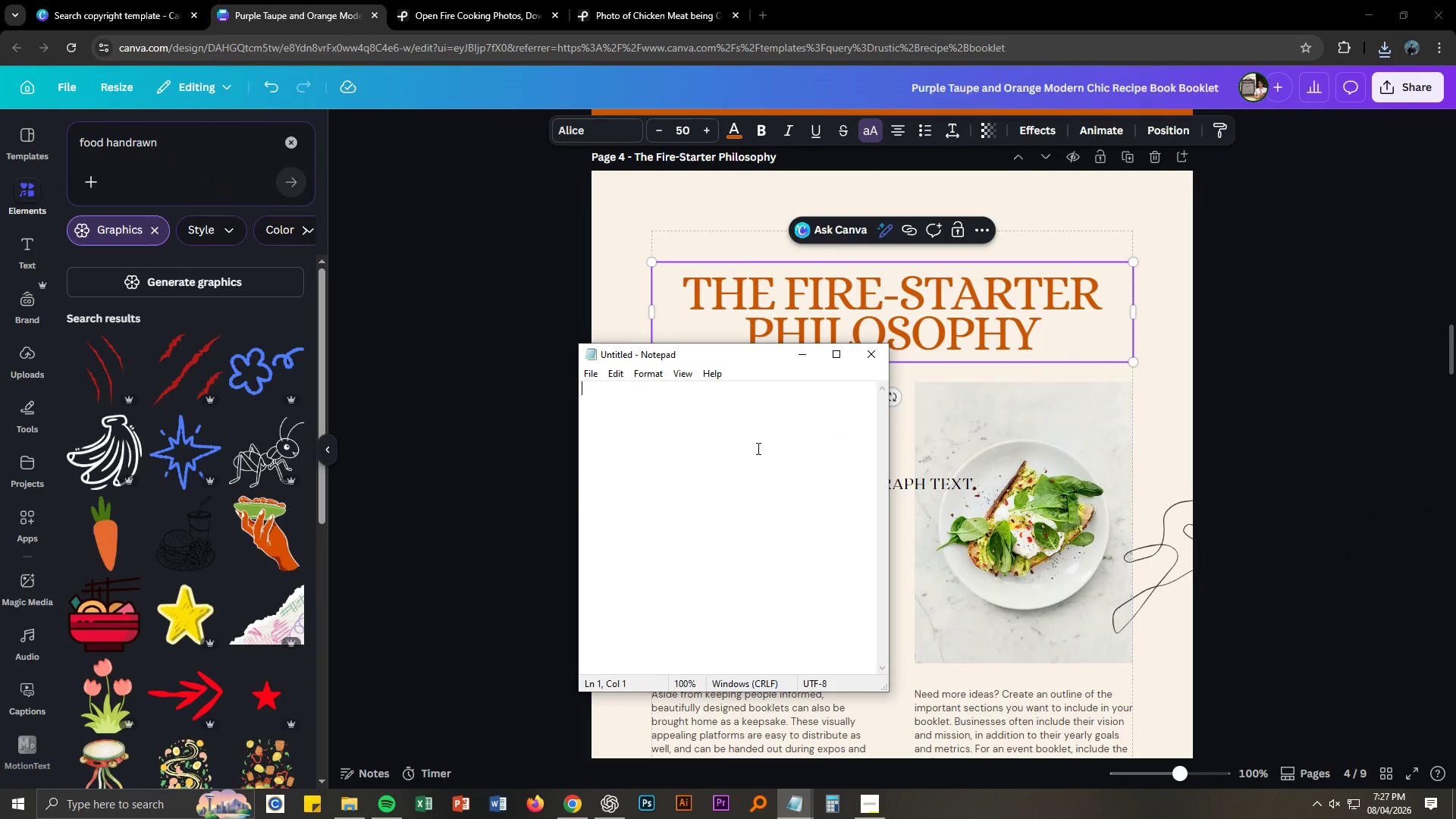 
key(Control+ControlLeft)
 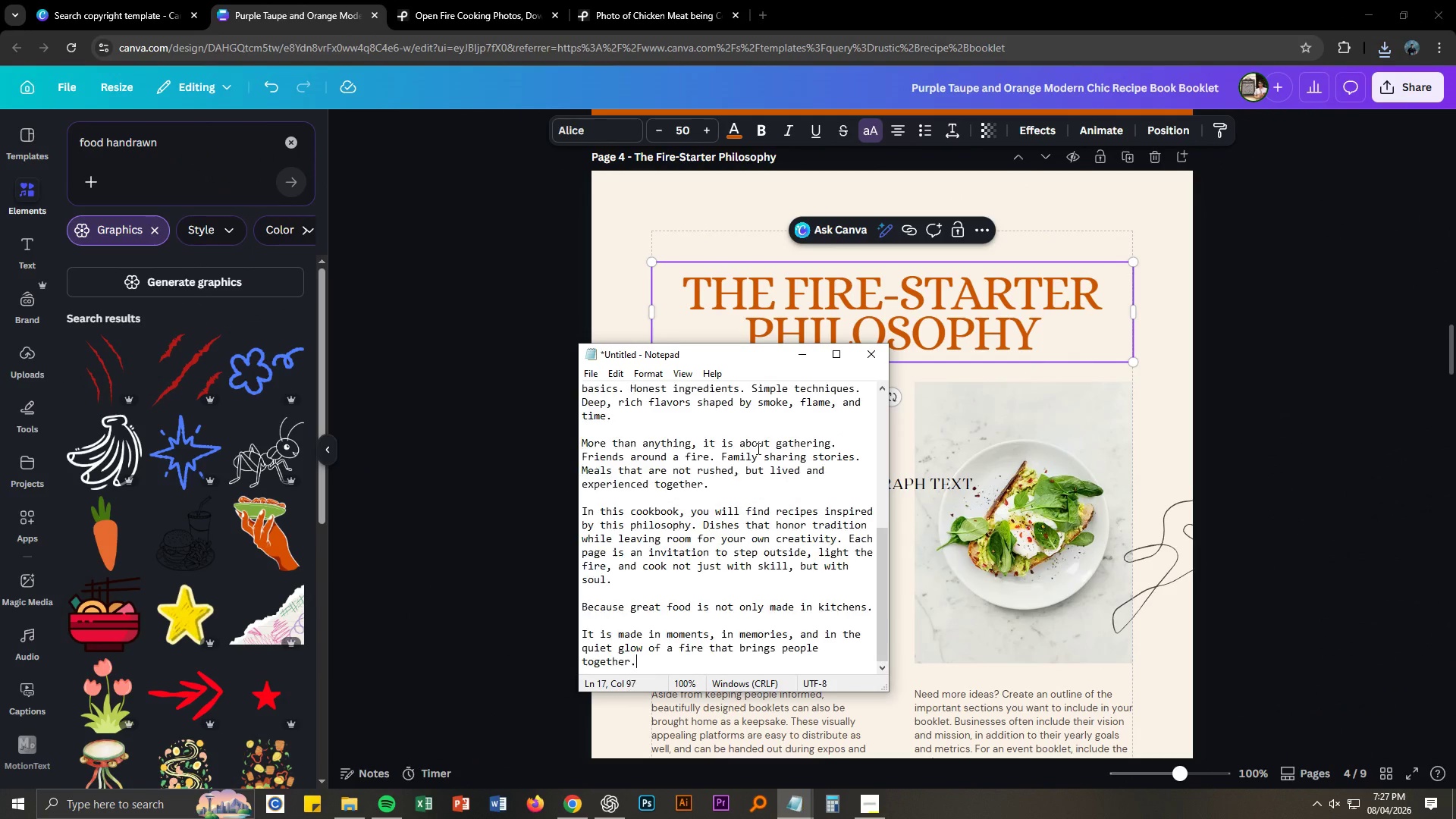 
key(Control+V)
 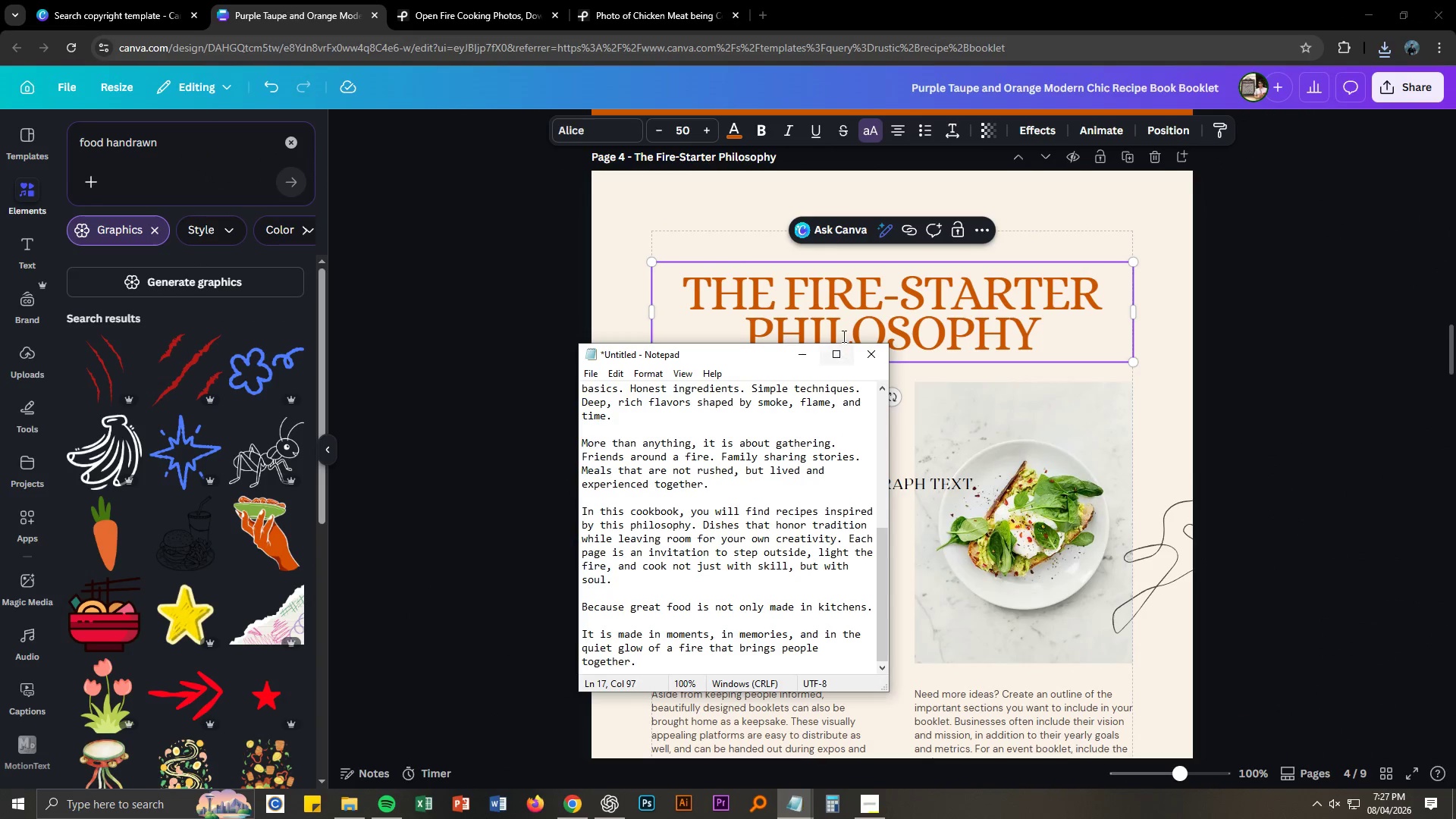 
left_click([840, 356])
 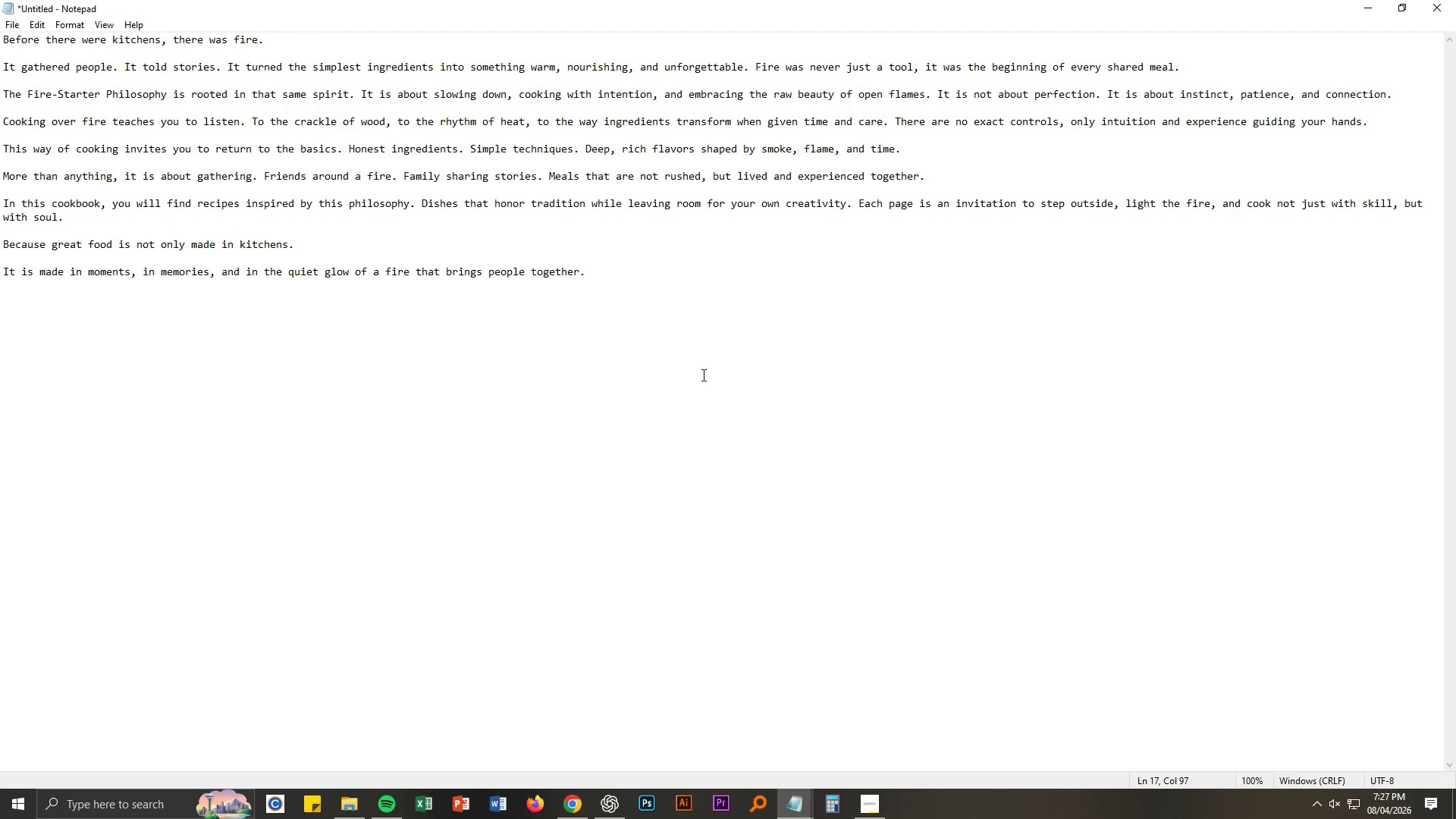 
wait(5.19)
 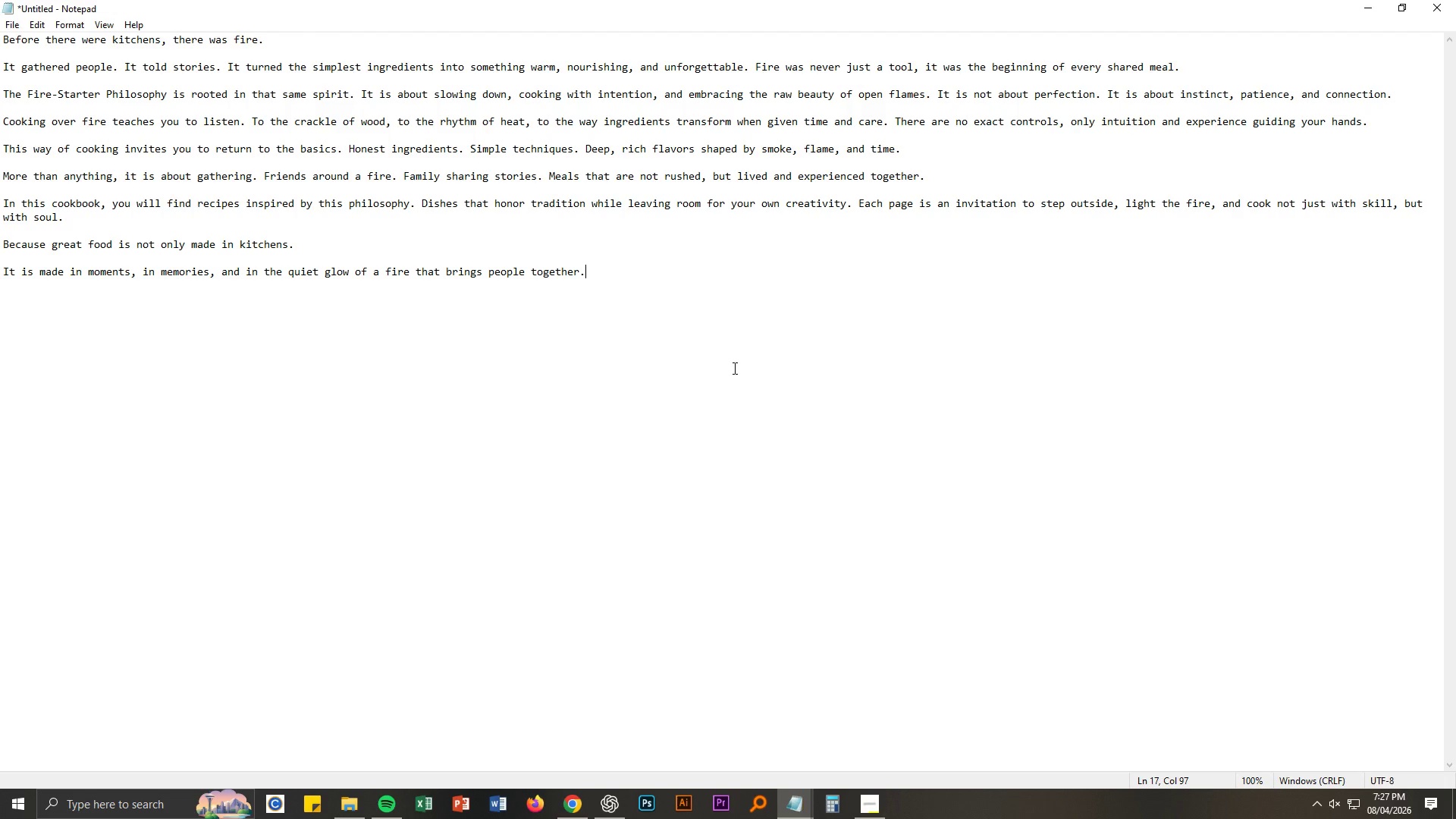 
key(Alt+AltLeft)
 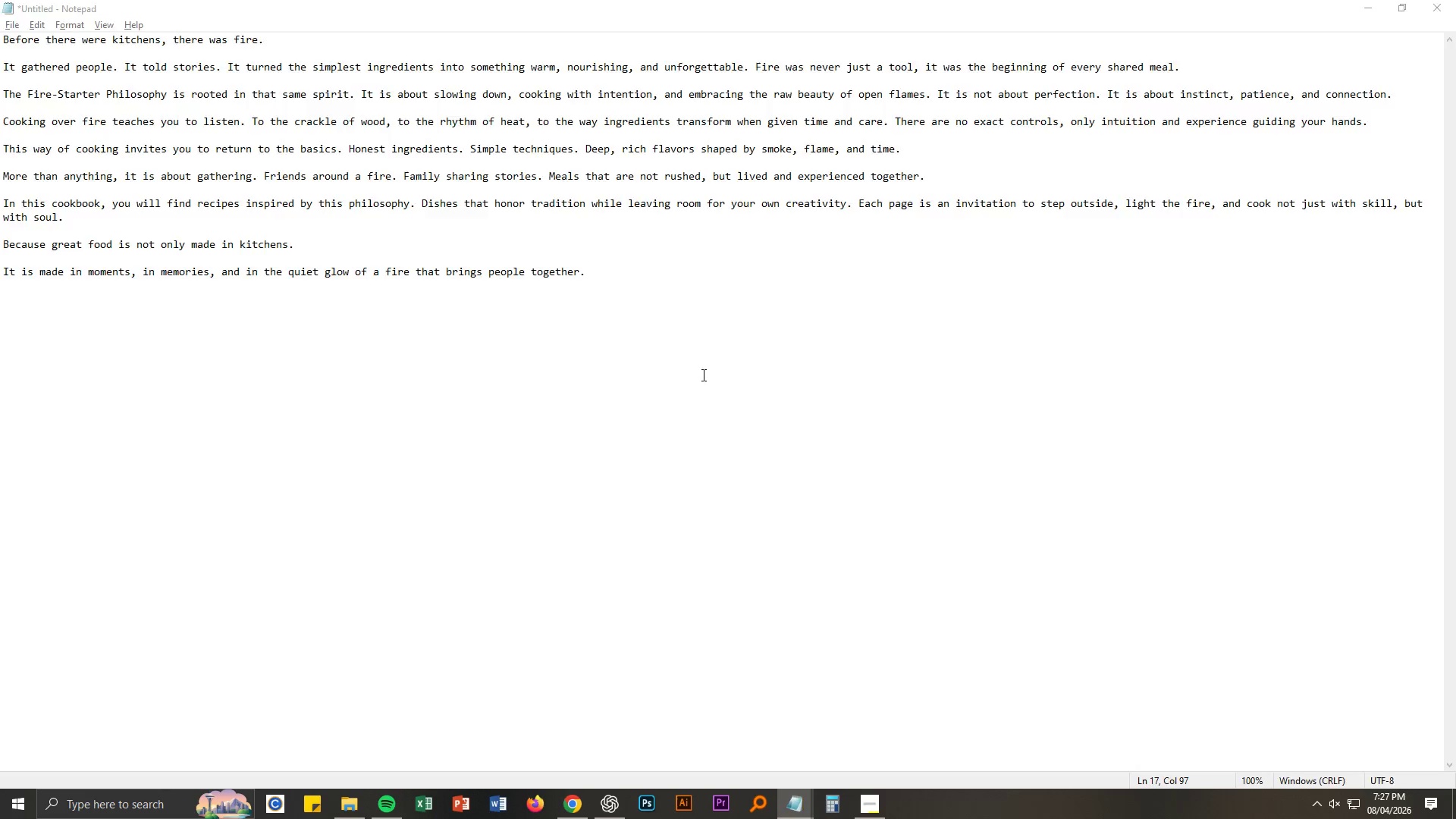 
key(Alt+Tab)
 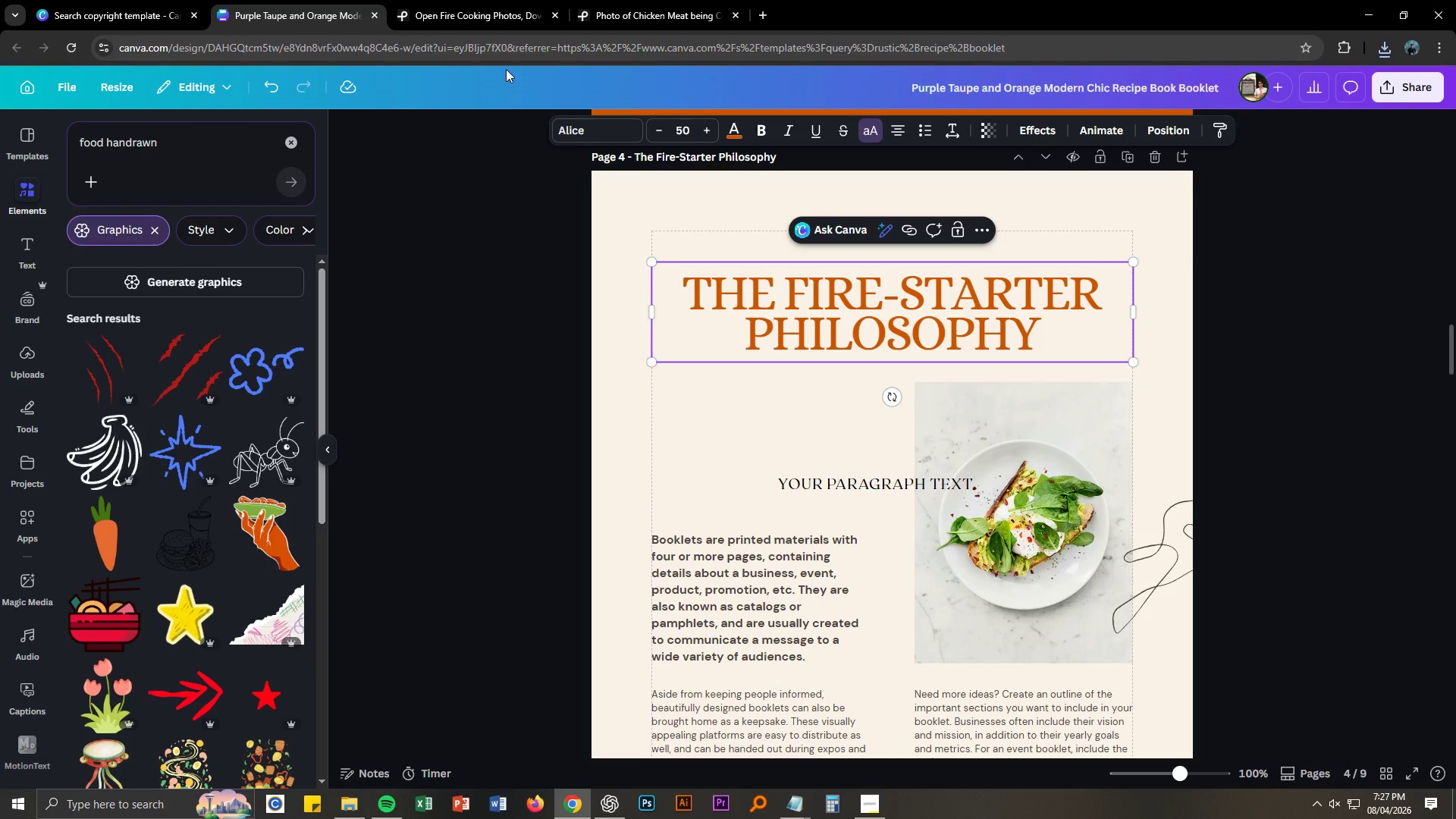 
left_click([463, 0])
 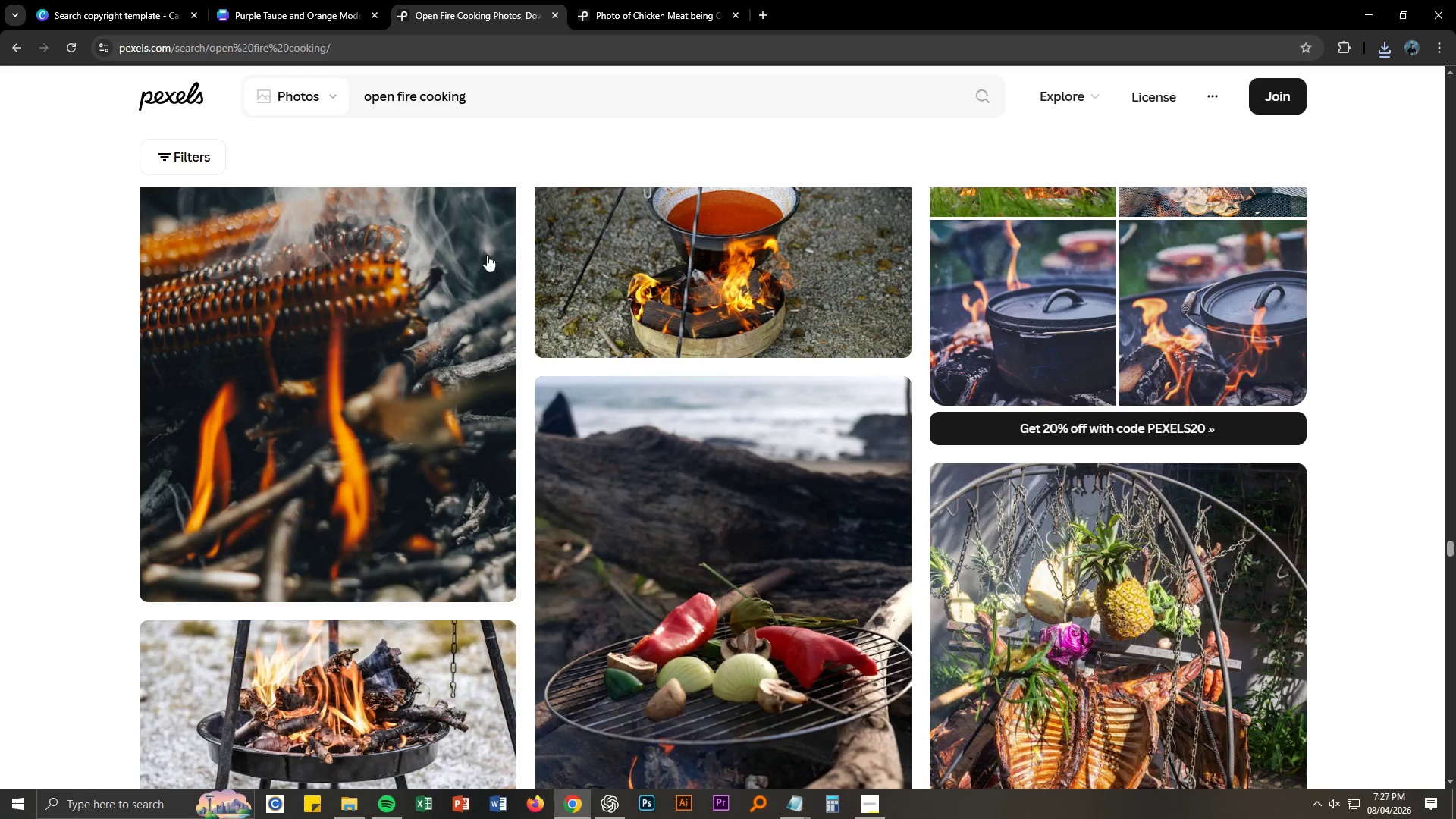 
scroll: coordinate [306, 419], scroll_direction: down, amount: 18.0
 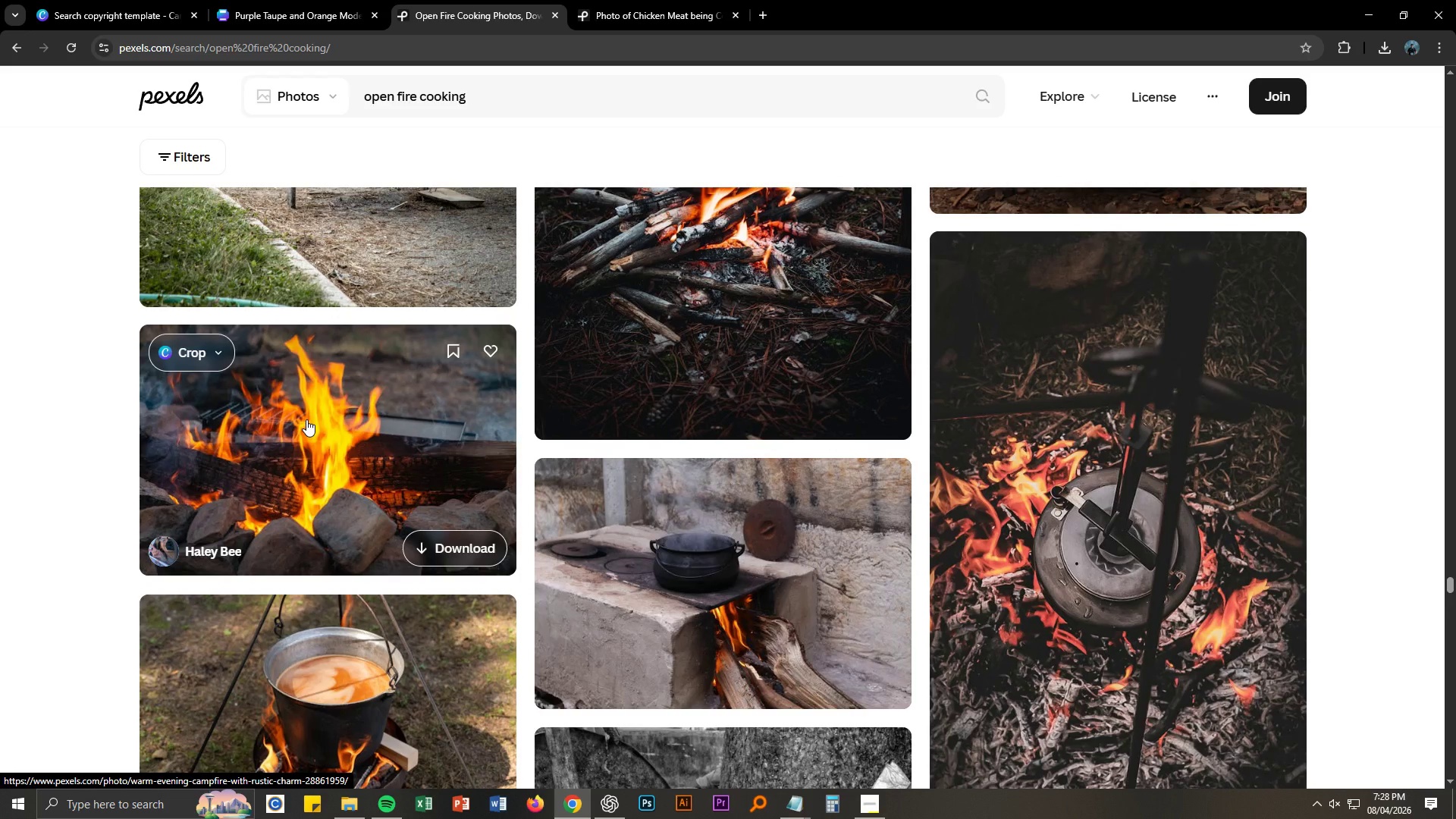 
scroll: coordinate [388, 518], scroll_direction: down, amount: 28.0
 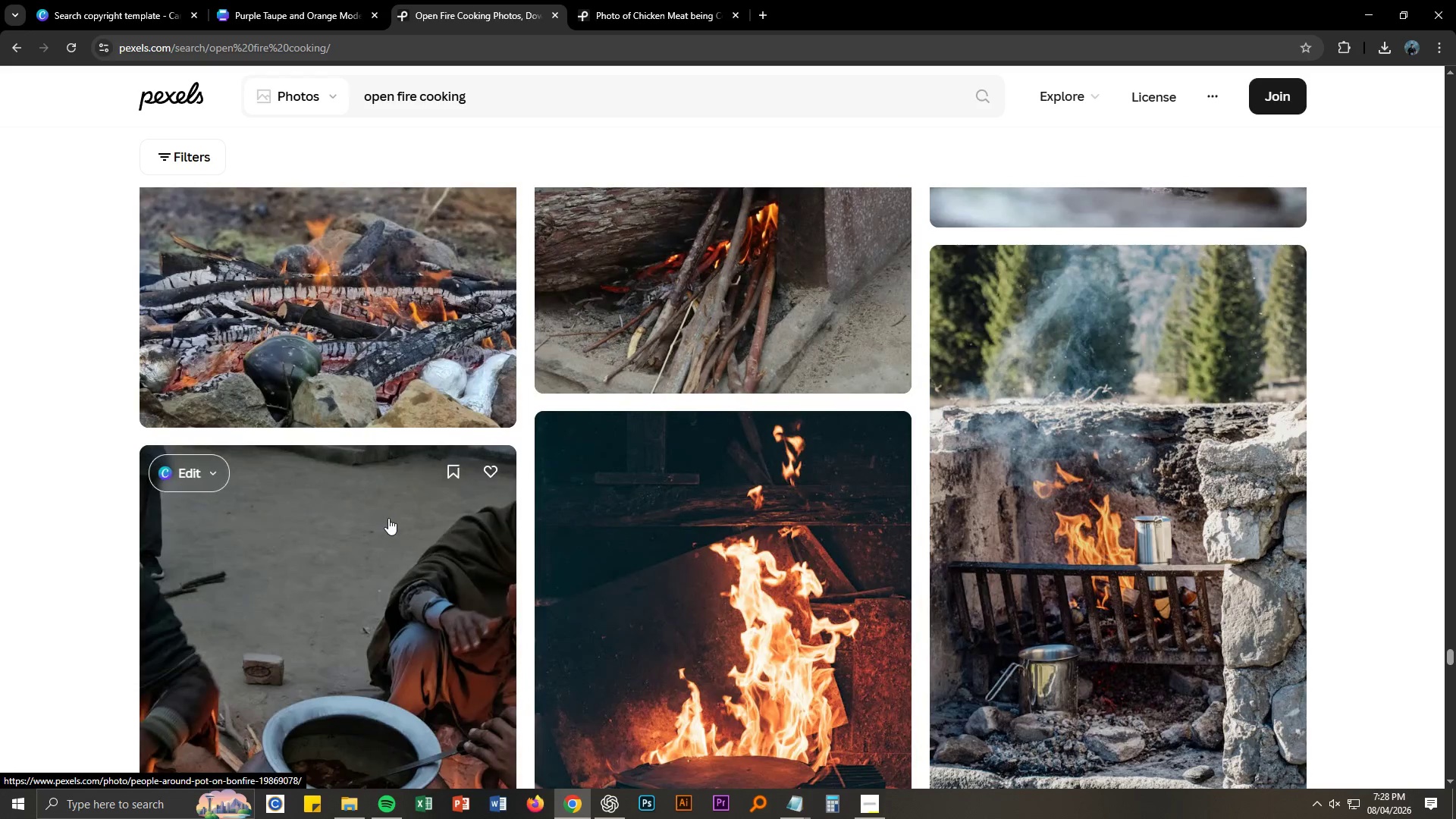 
scroll: coordinate [388, 518], scroll_direction: down, amount: 19.0
 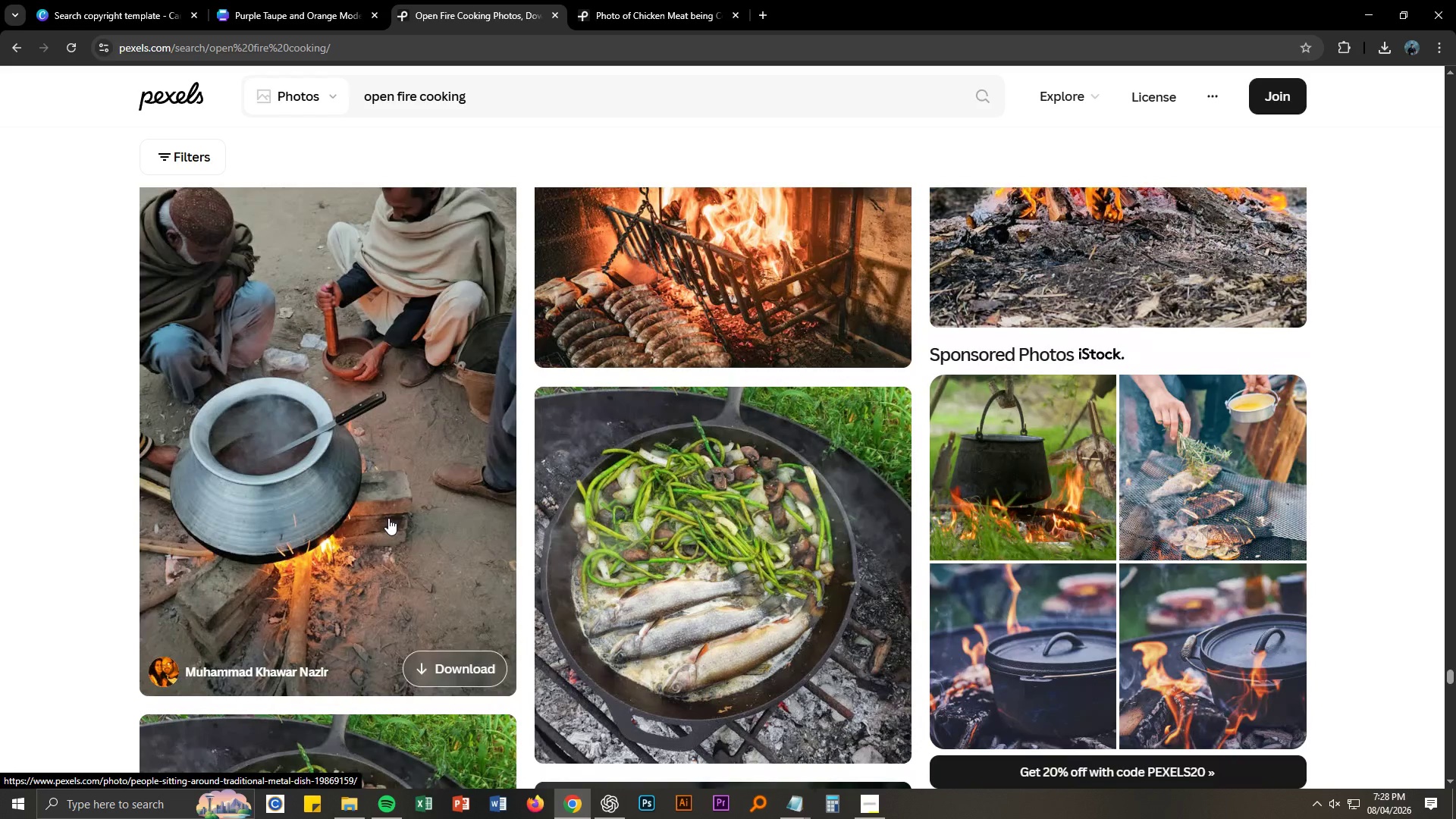 
scroll: coordinate [1343, 537], scroll_direction: up, amount: 23.0
 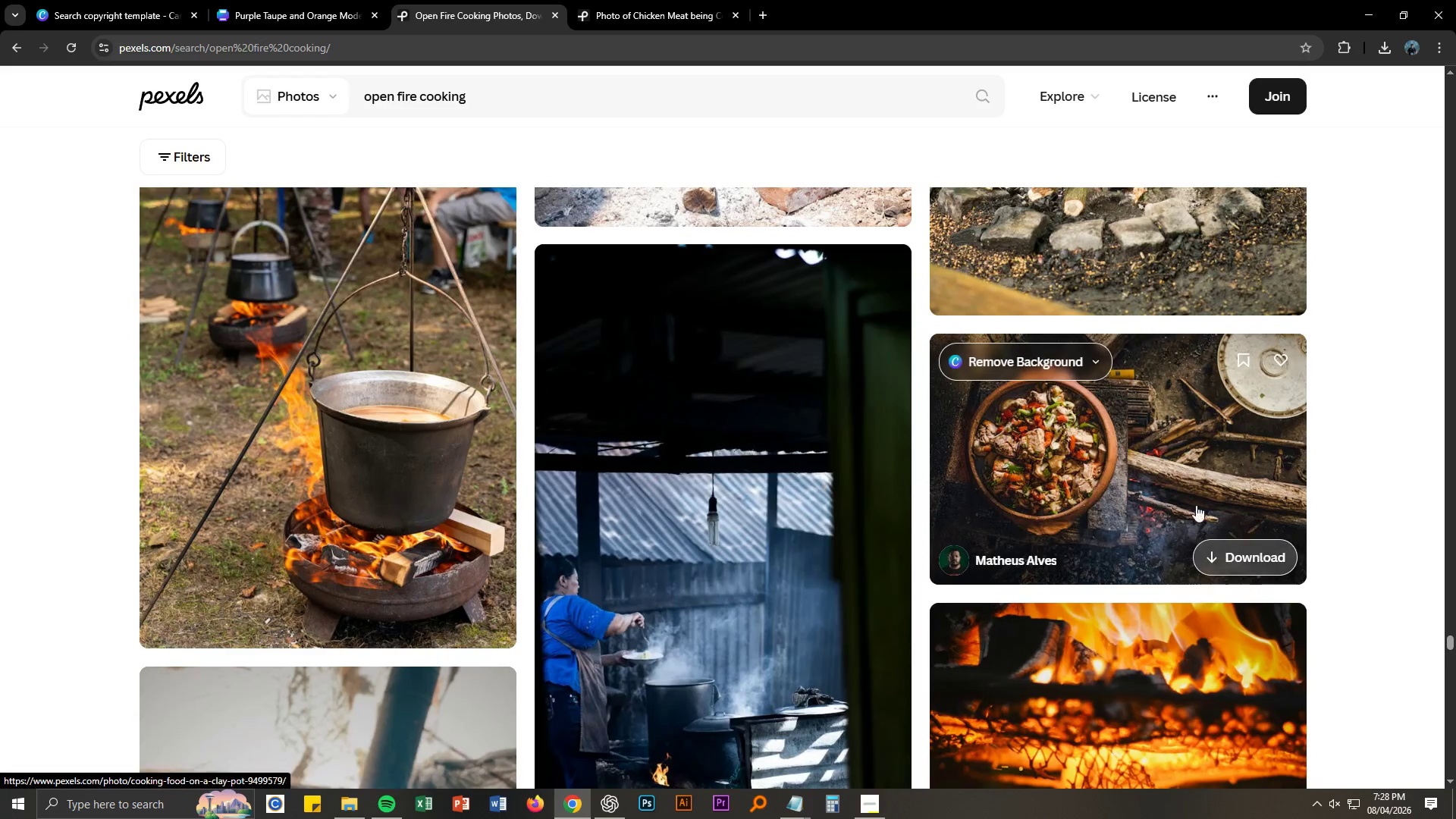 
middle_click([1191, 501])
 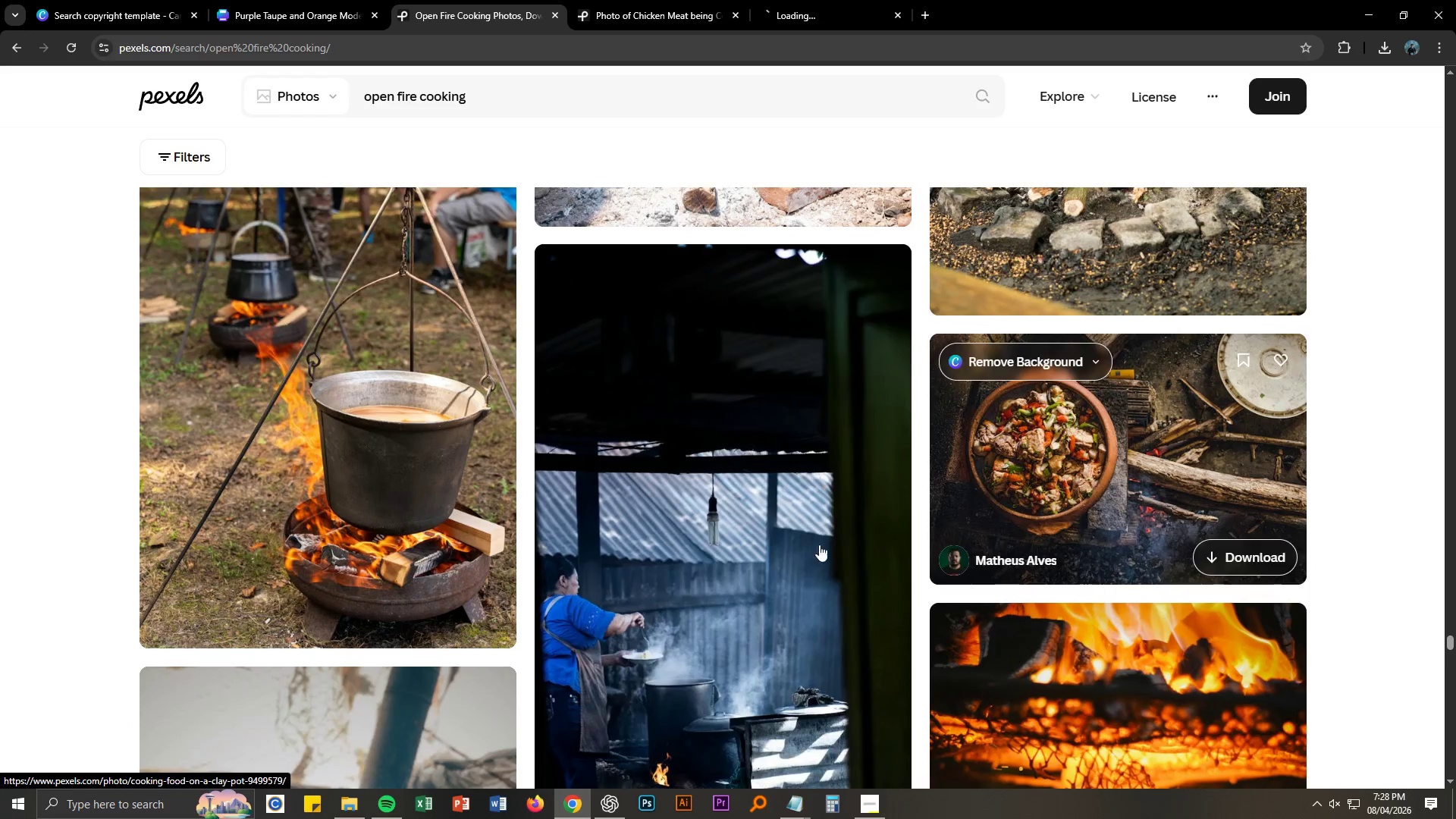 
scroll: coordinate [439, 571], scroll_direction: down, amount: 45.0
 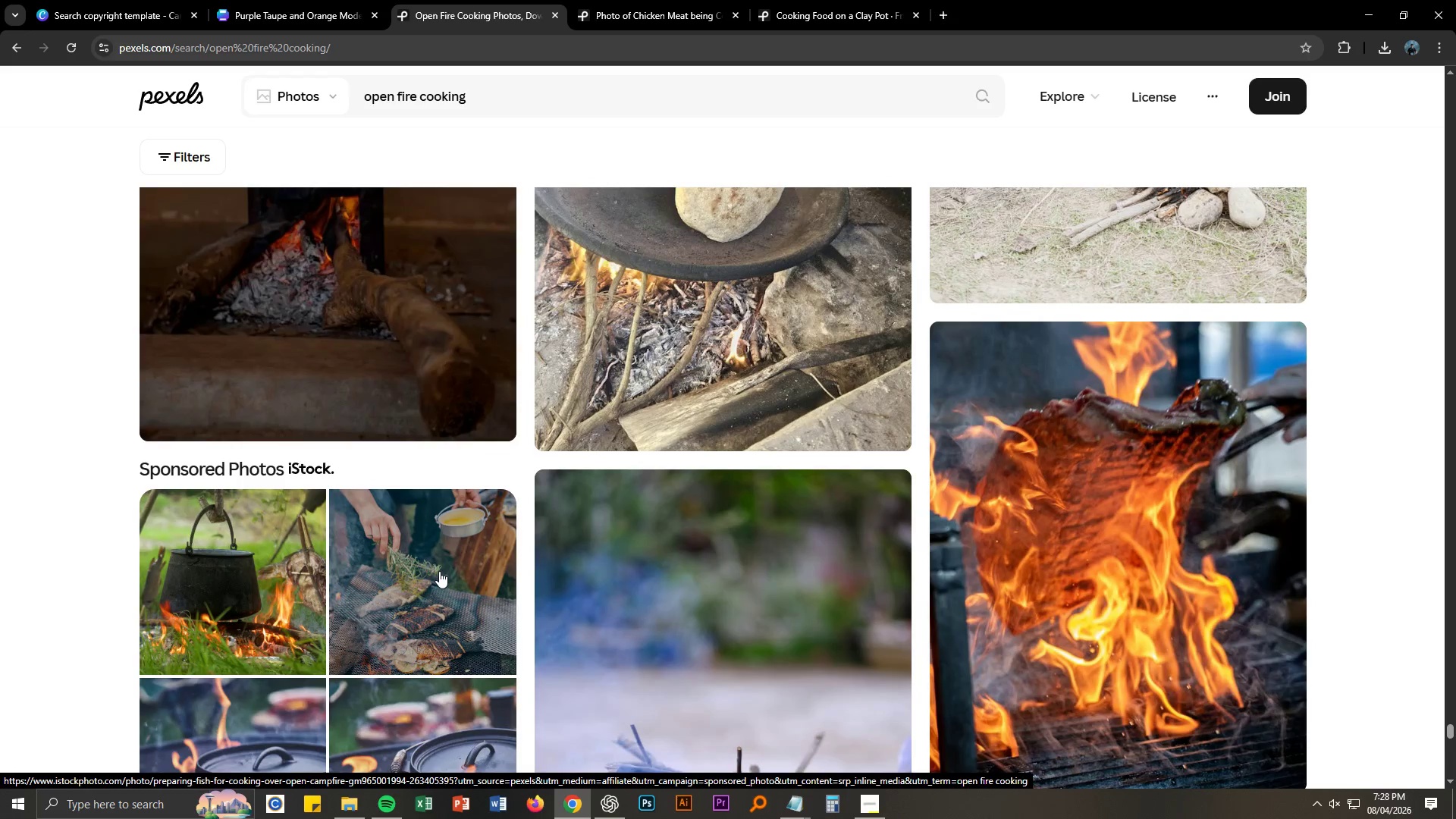 
scroll: coordinate [439, 574], scroll_direction: down, amount: 13.0
 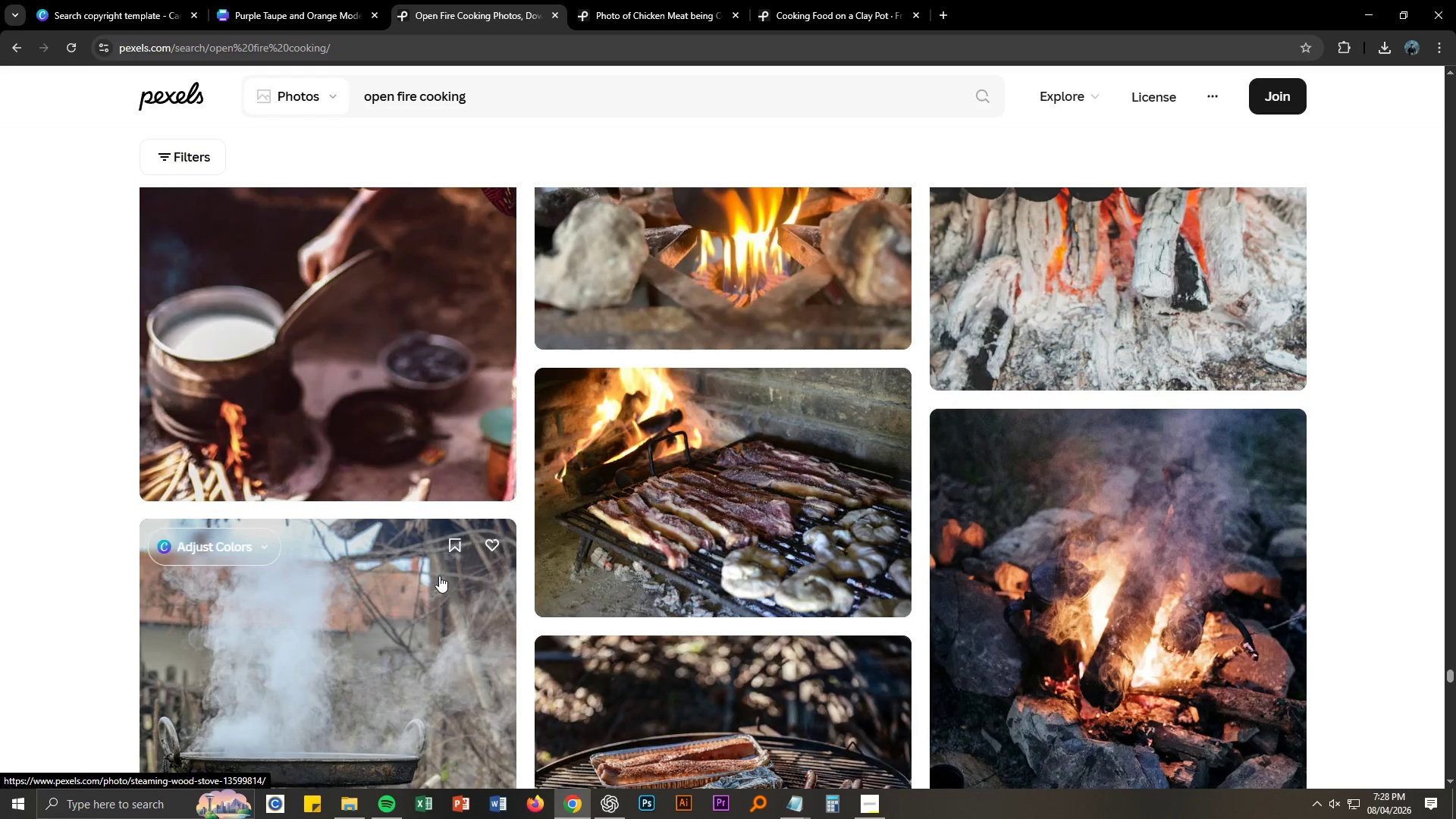 
scroll: coordinate [439, 576], scroll_direction: up, amount: 3.0
 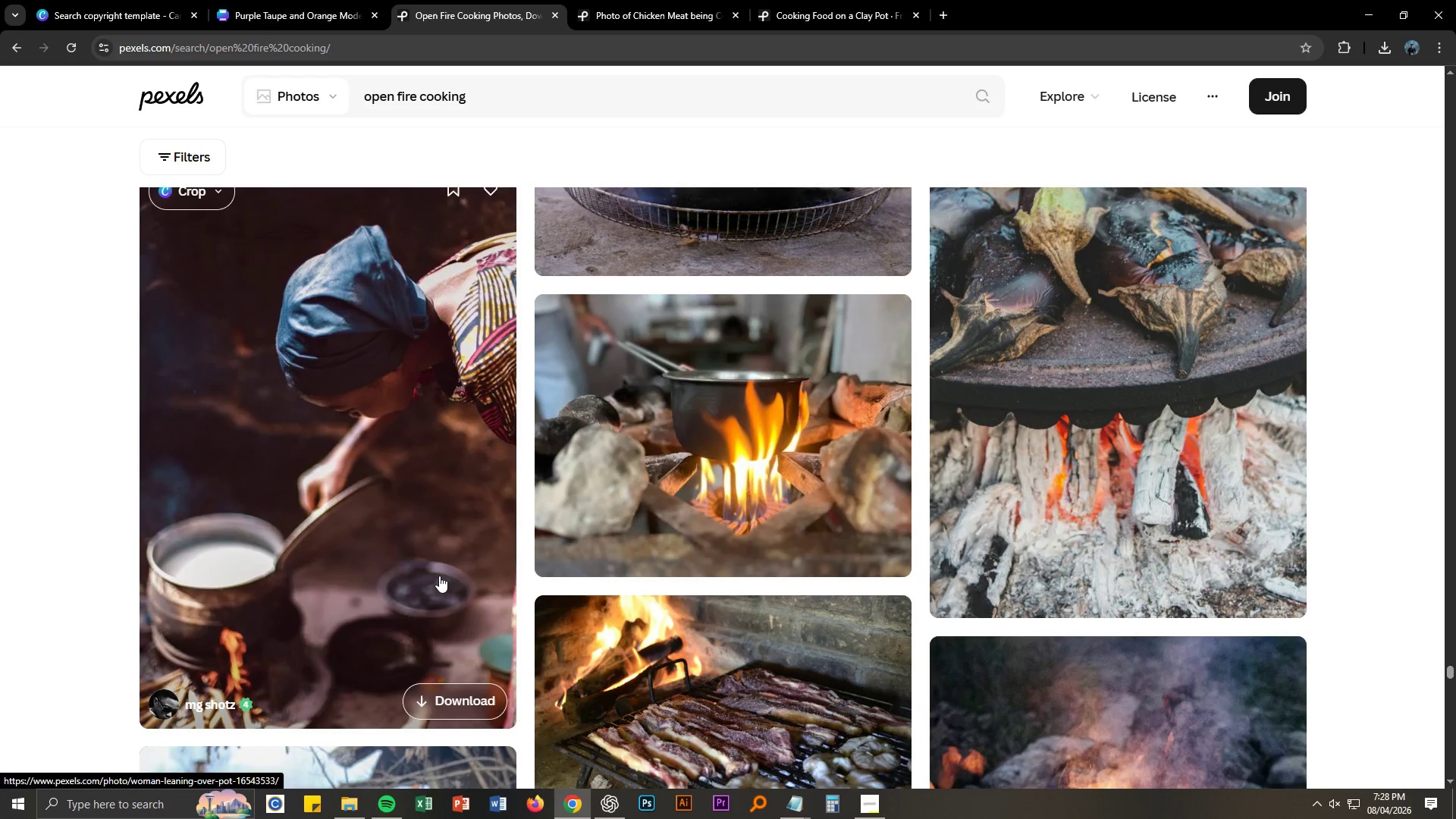 
scroll: coordinate [439, 579], scroll_direction: down, amount: 25.0
 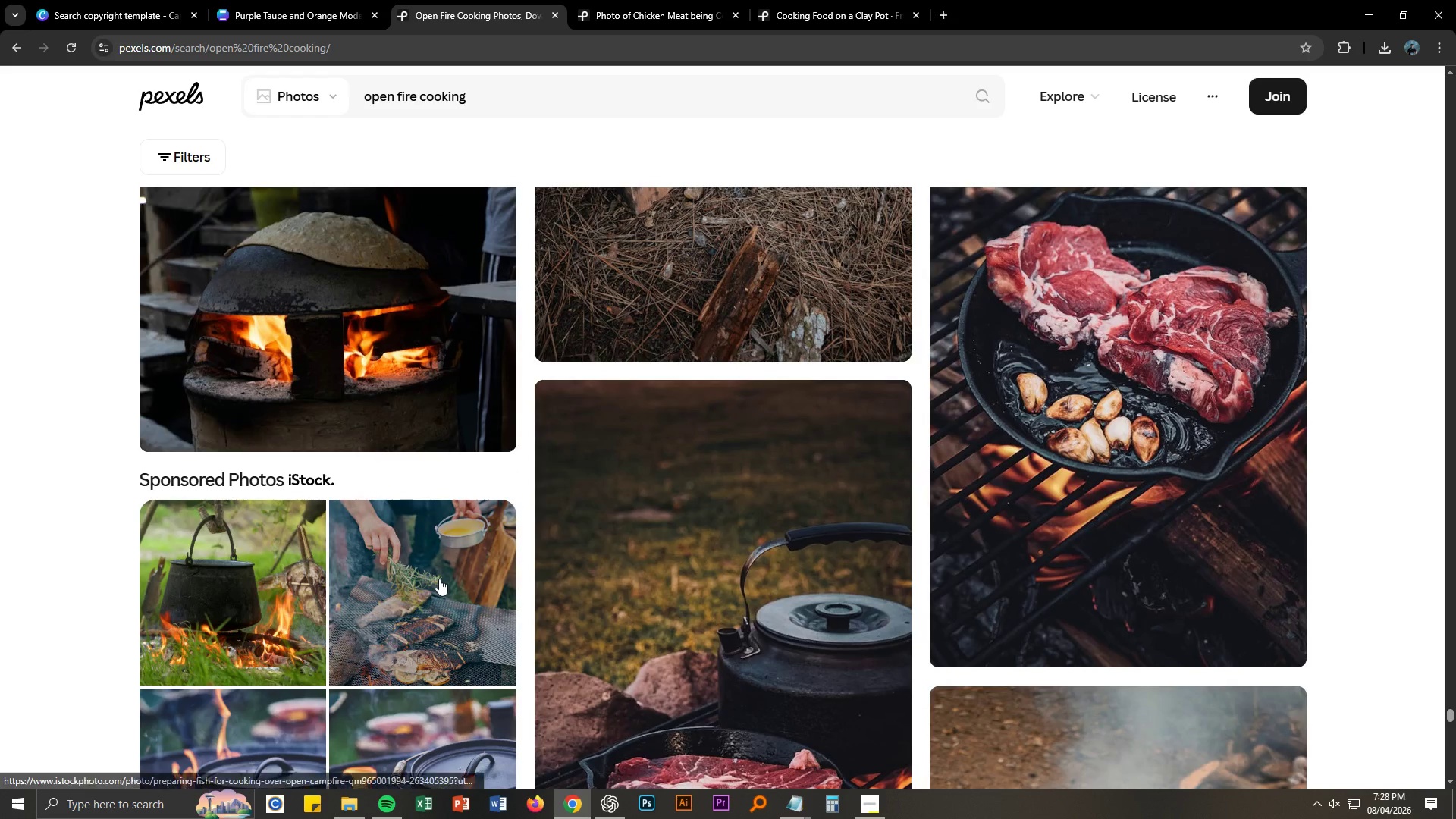 
scroll: coordinate [439, 579], scroll_direction: down, amount: 6.0
 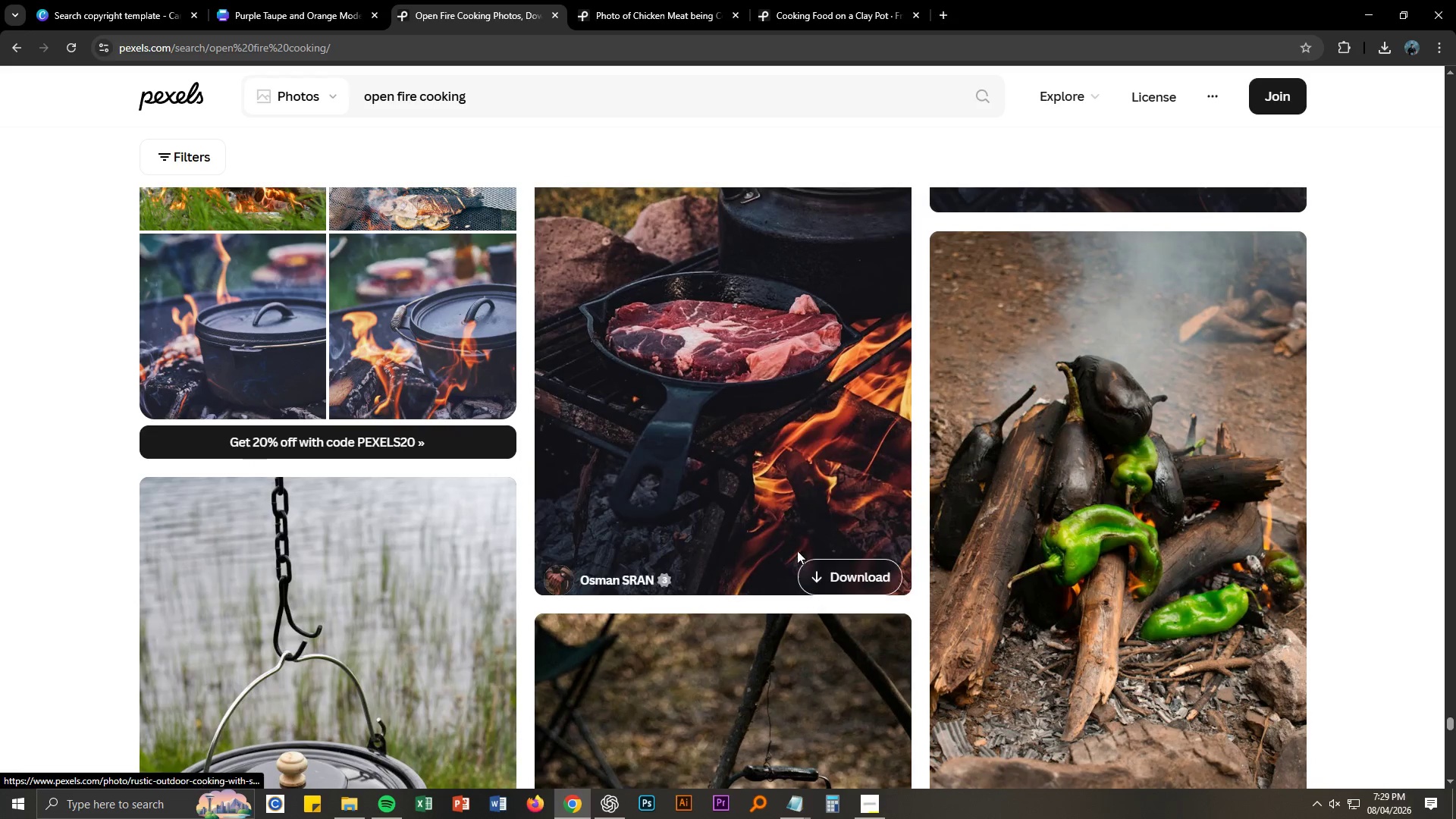 
left_click([767, 502])
 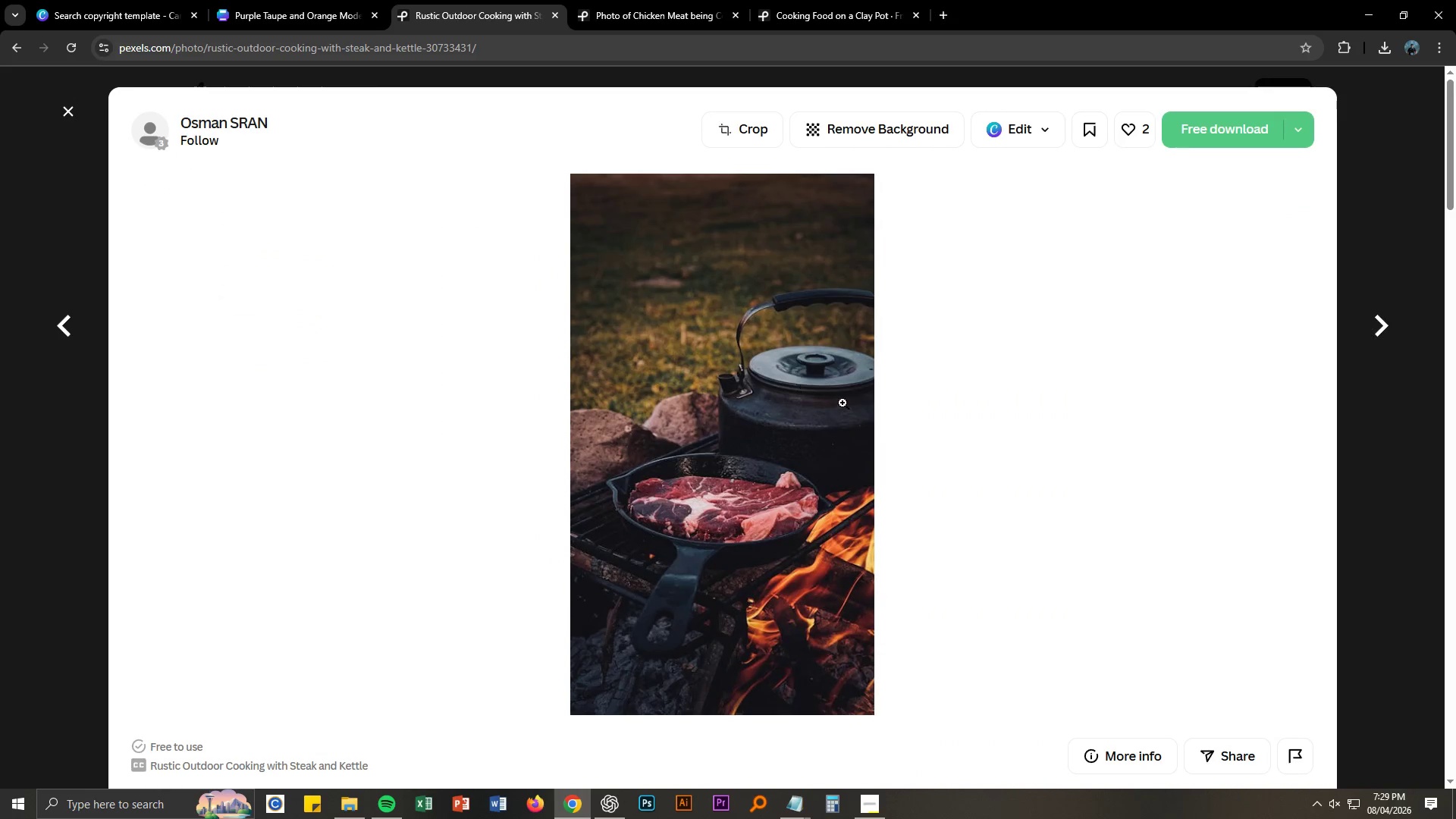 
scroll: coordinate [648, 469], scroll_direction: down, amount: 12.0
 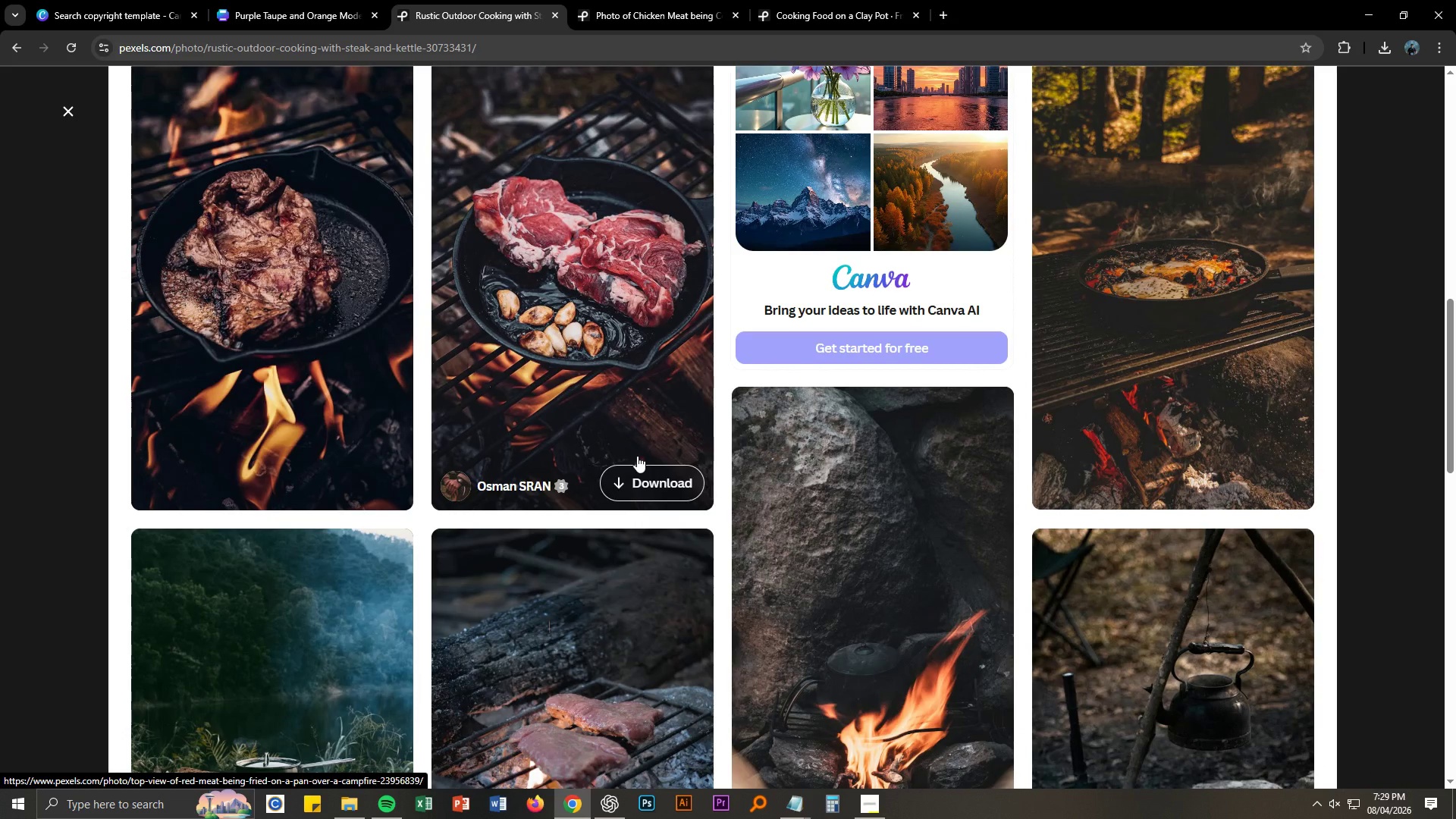 
scroll: coordinate [588, 419], scroll_direction: up, amount: 35.0
 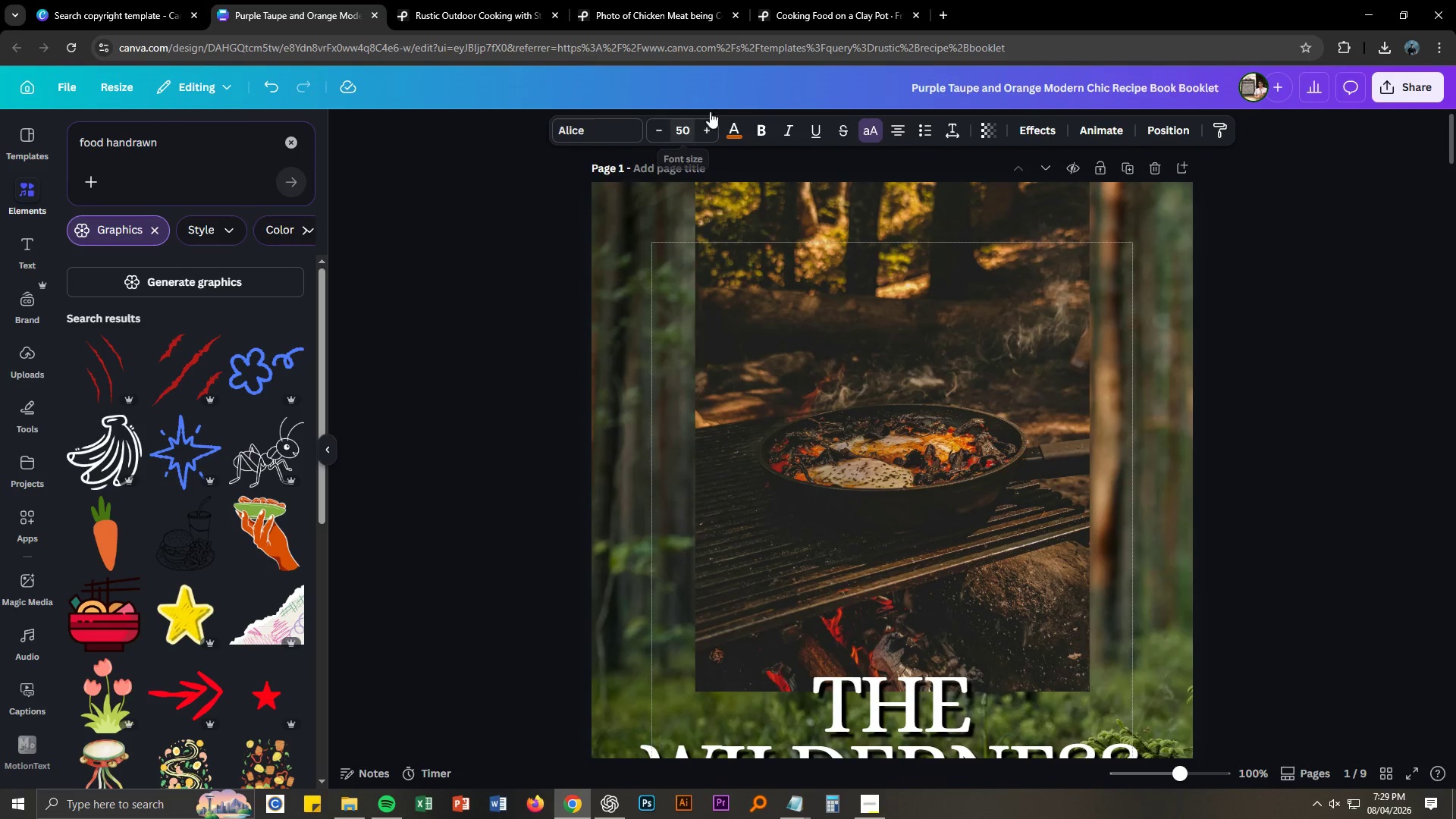 
left_click([807, 5])
 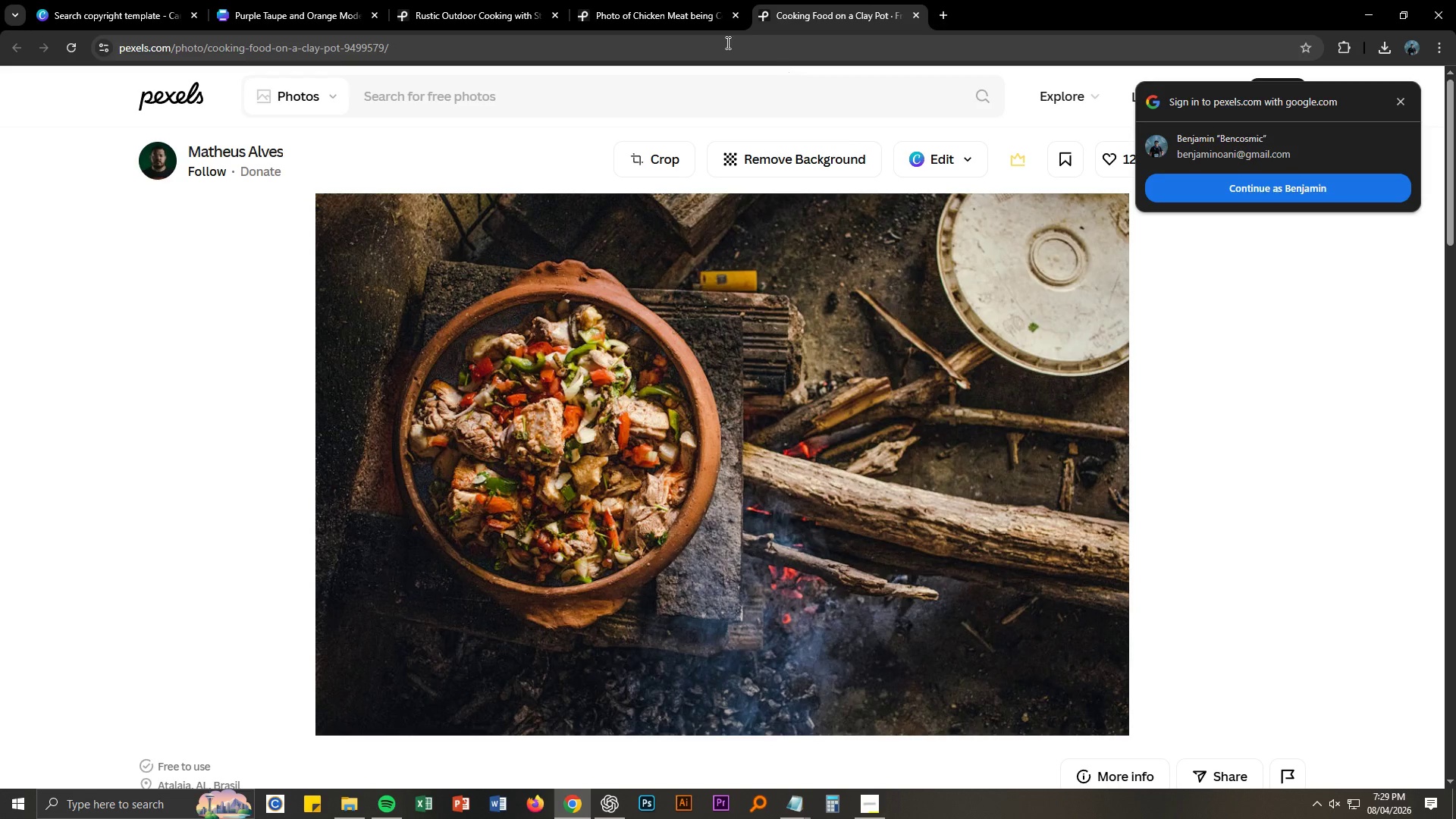 
left_click([639, 0])
 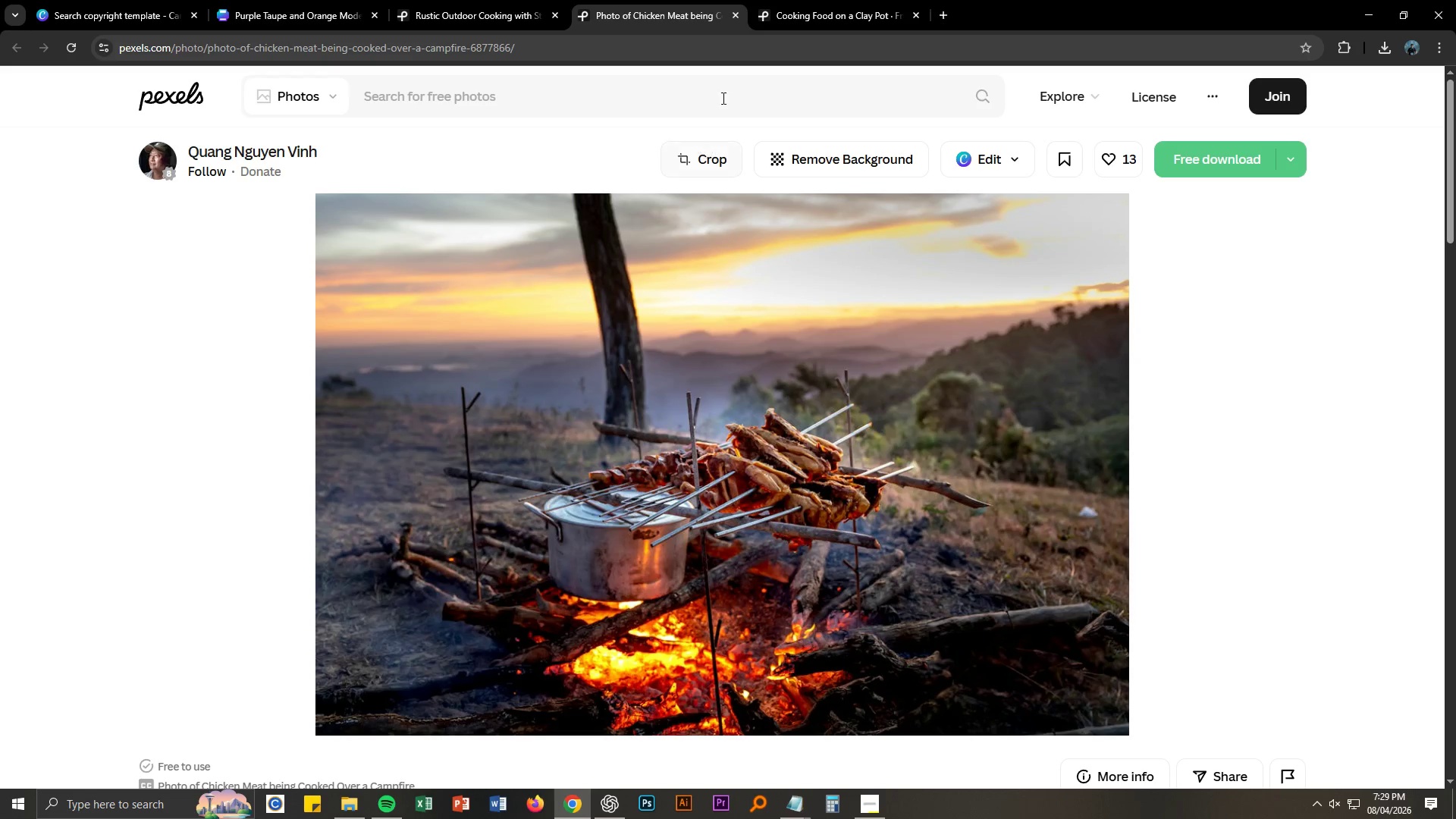 
right_click([682, 372])
 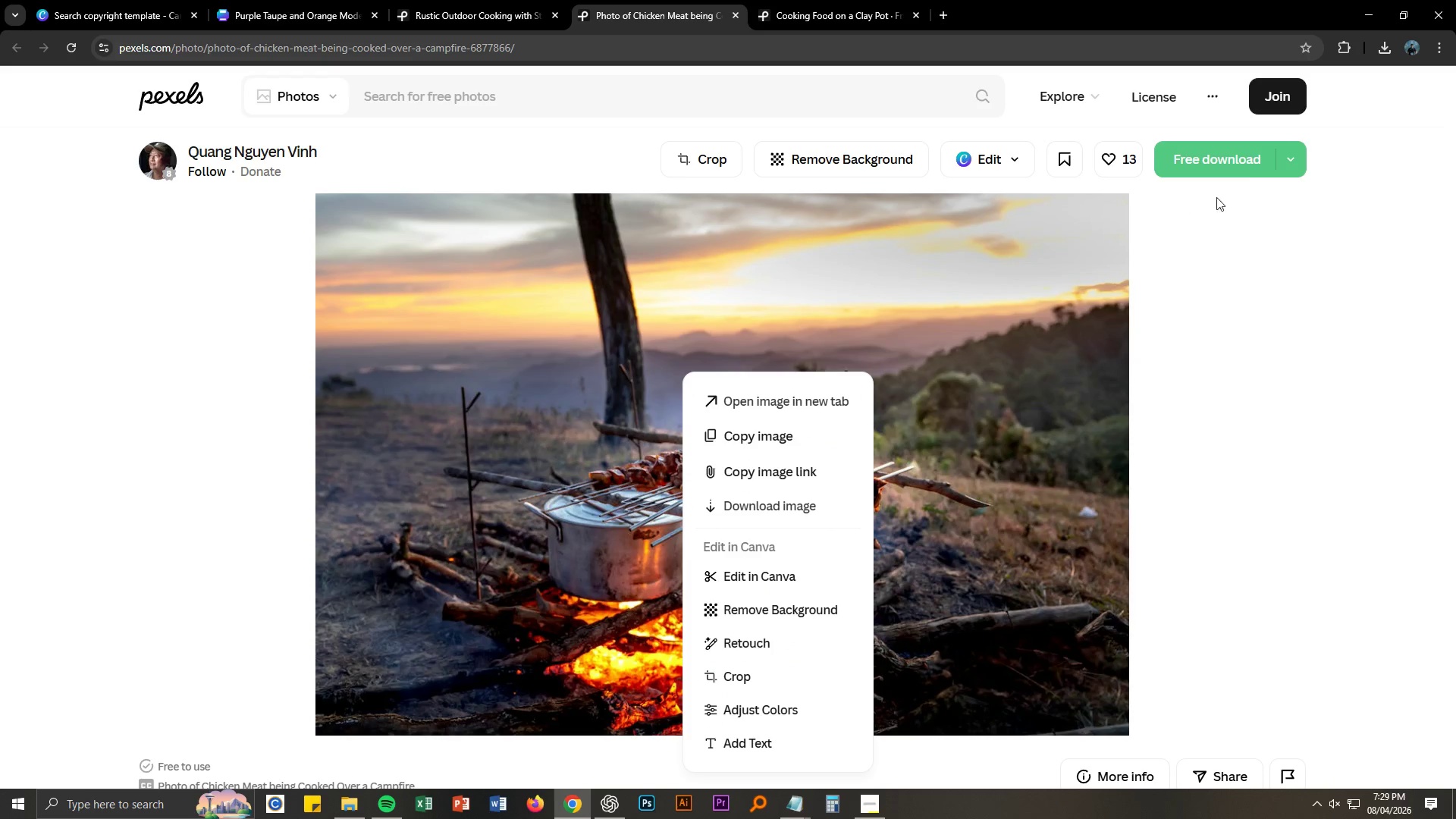 
left_click([1241, 157])
 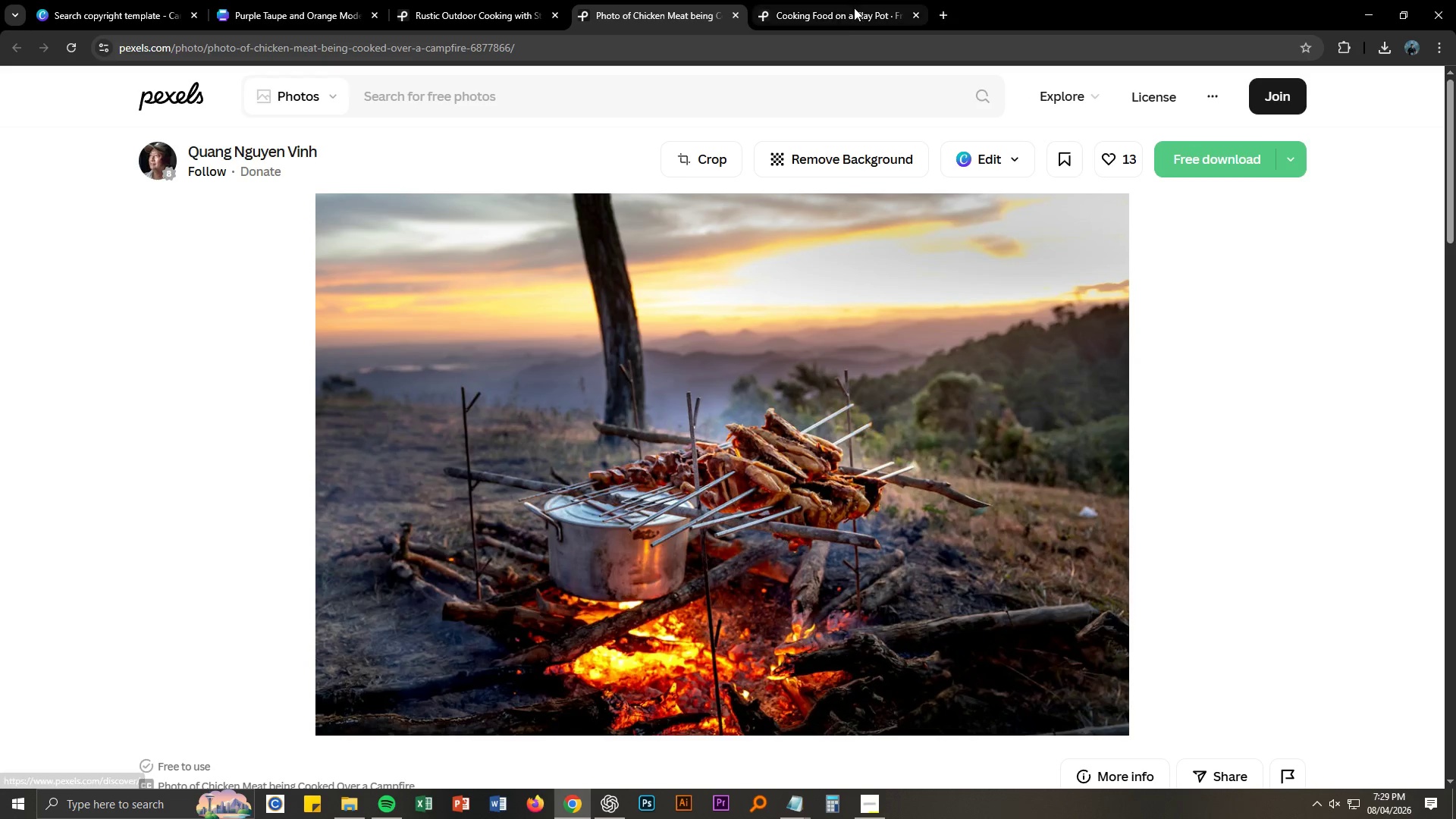 
left_click([854, 8])
 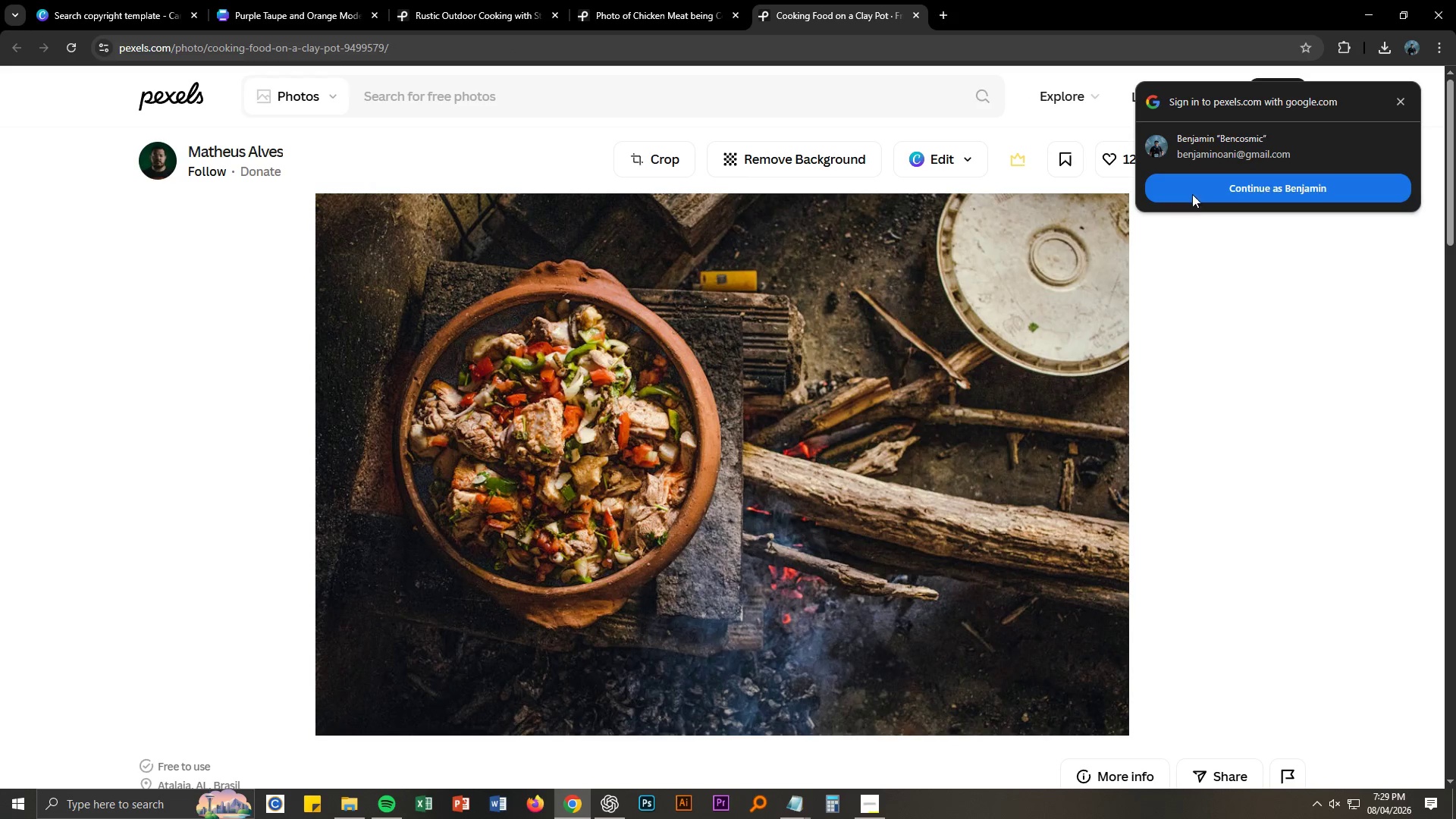 
left_click([1243, 191])
 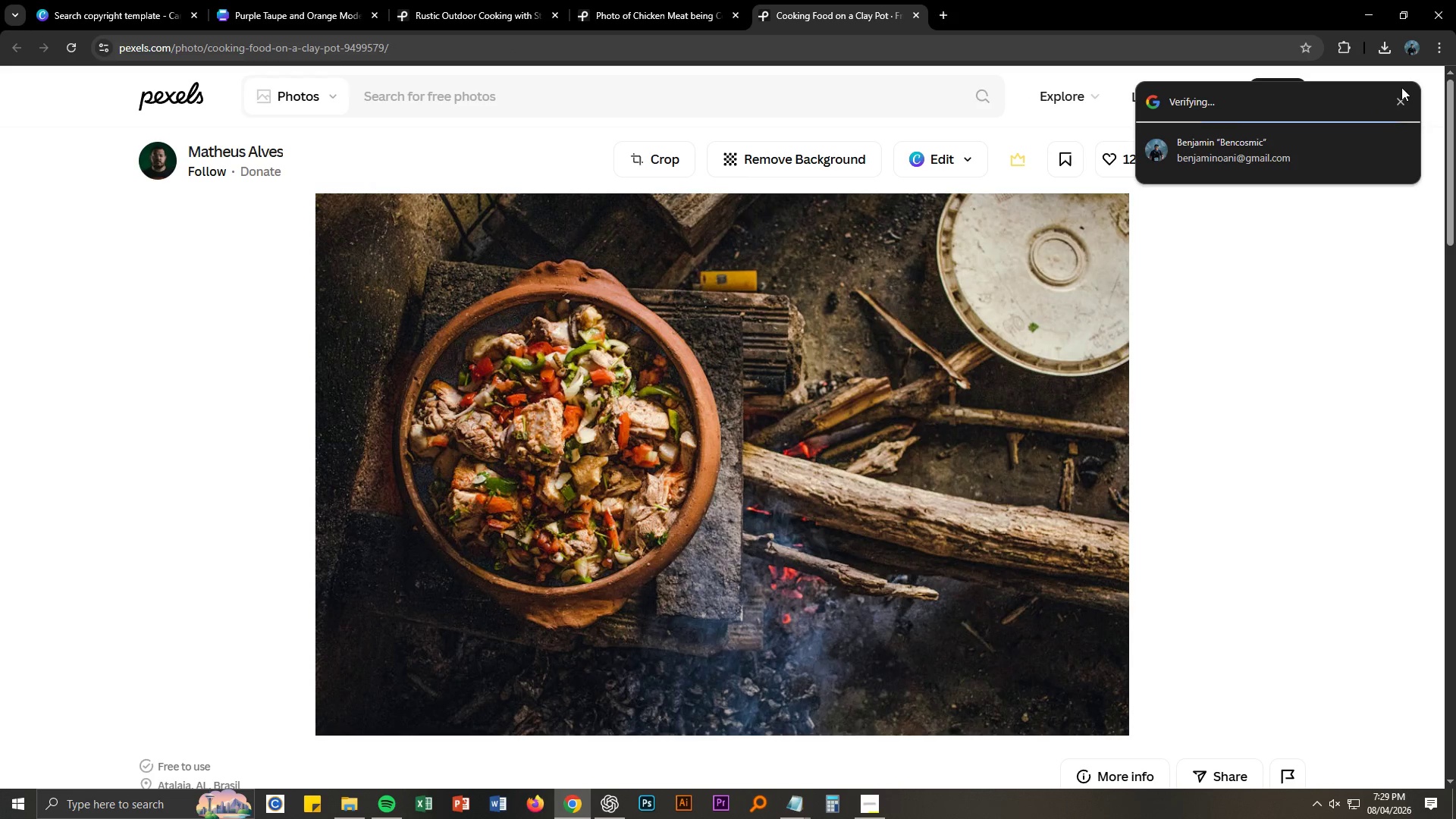 
left_click([1399, 103])
 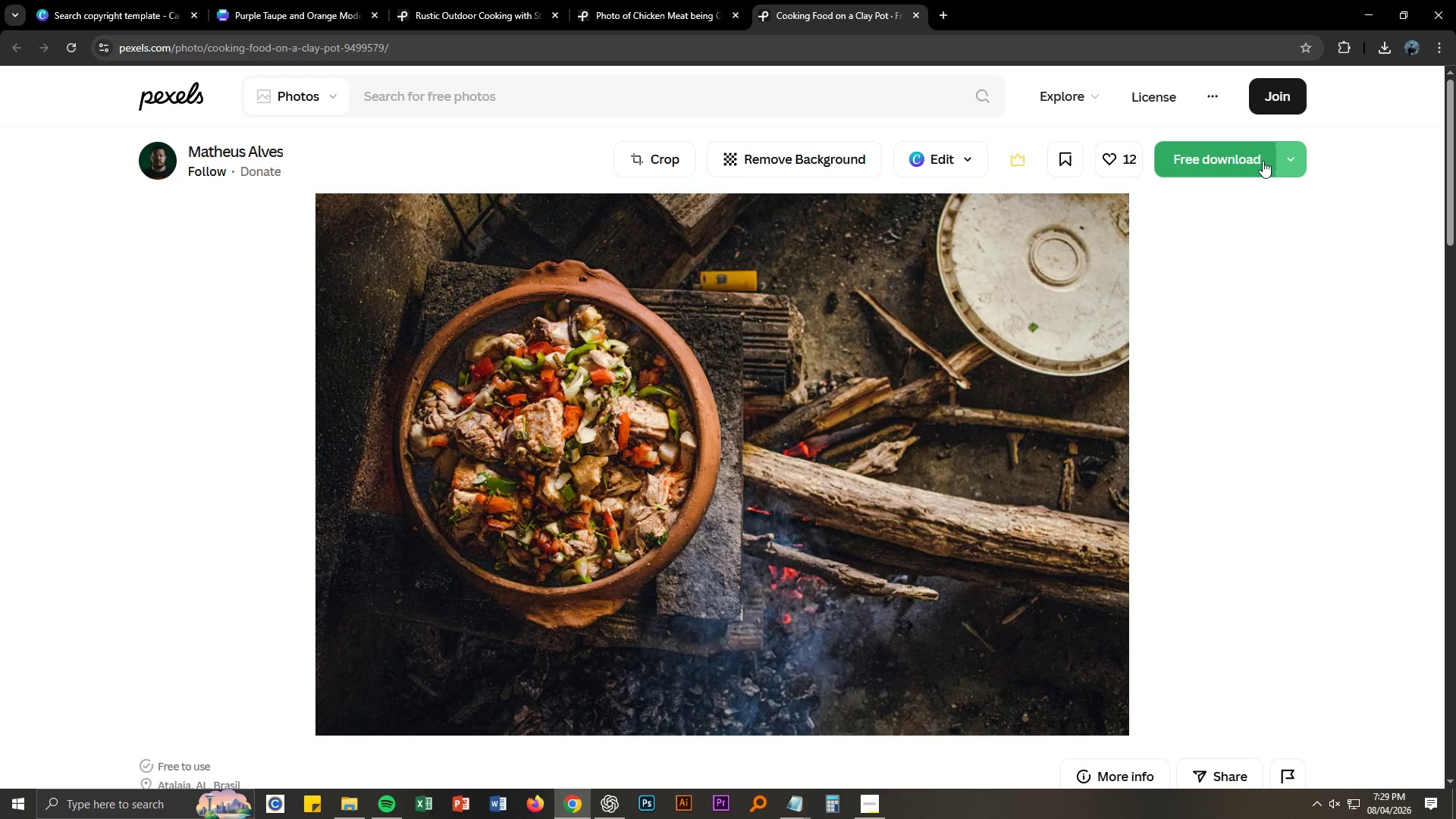 
left_click([1239, 164])
 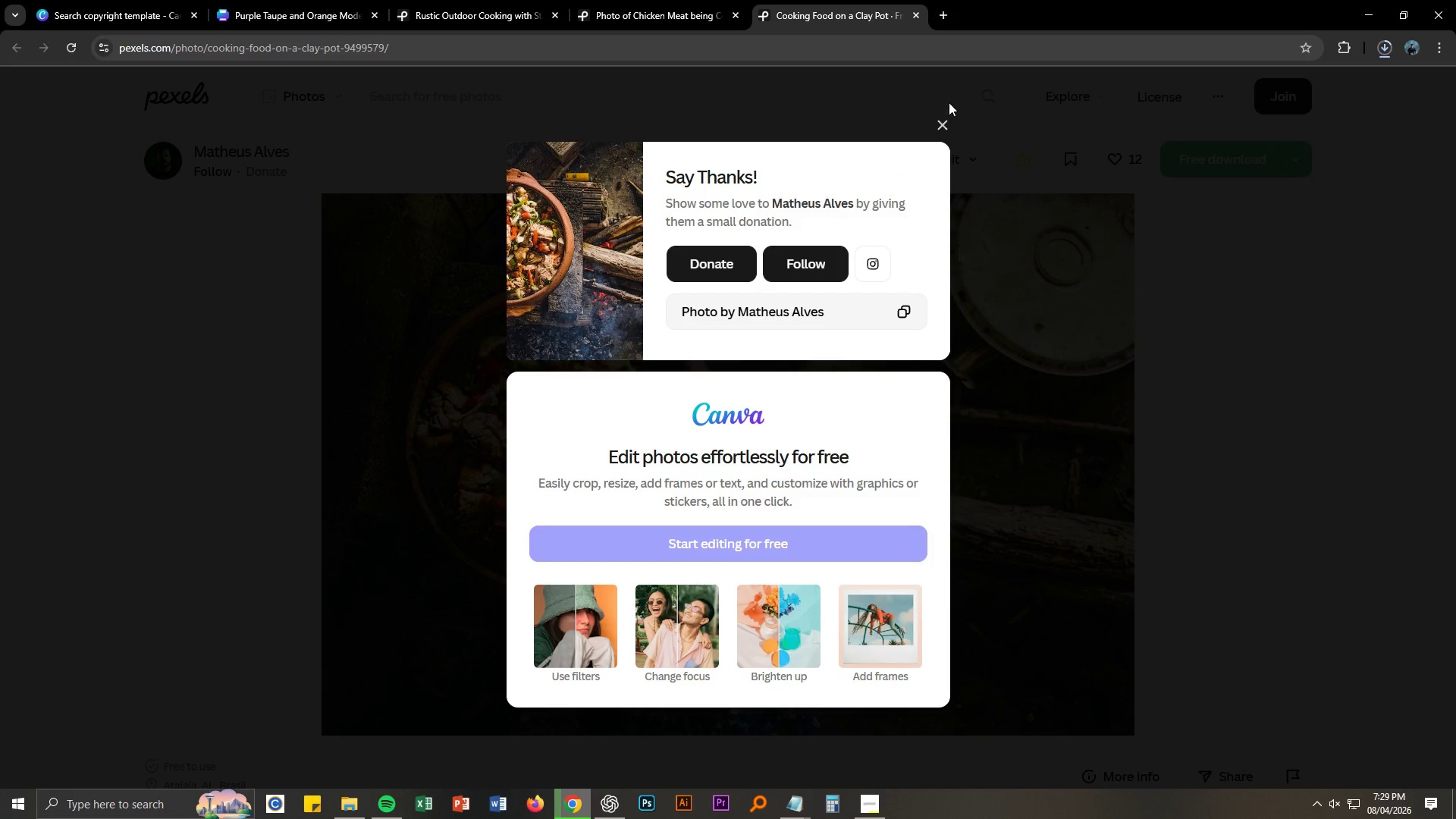 
left_click([618, 0])
 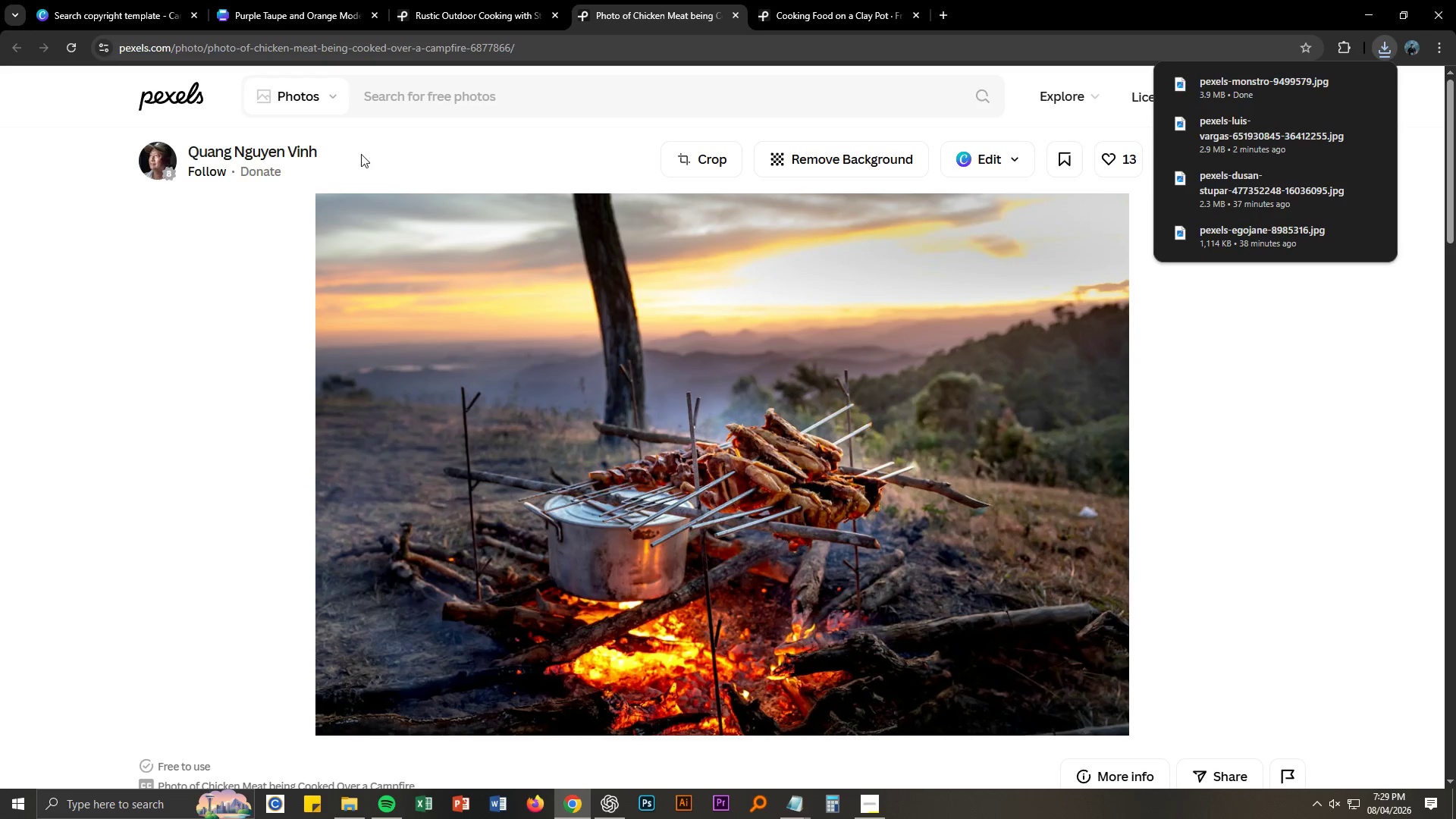 
left_click([529, 0])
 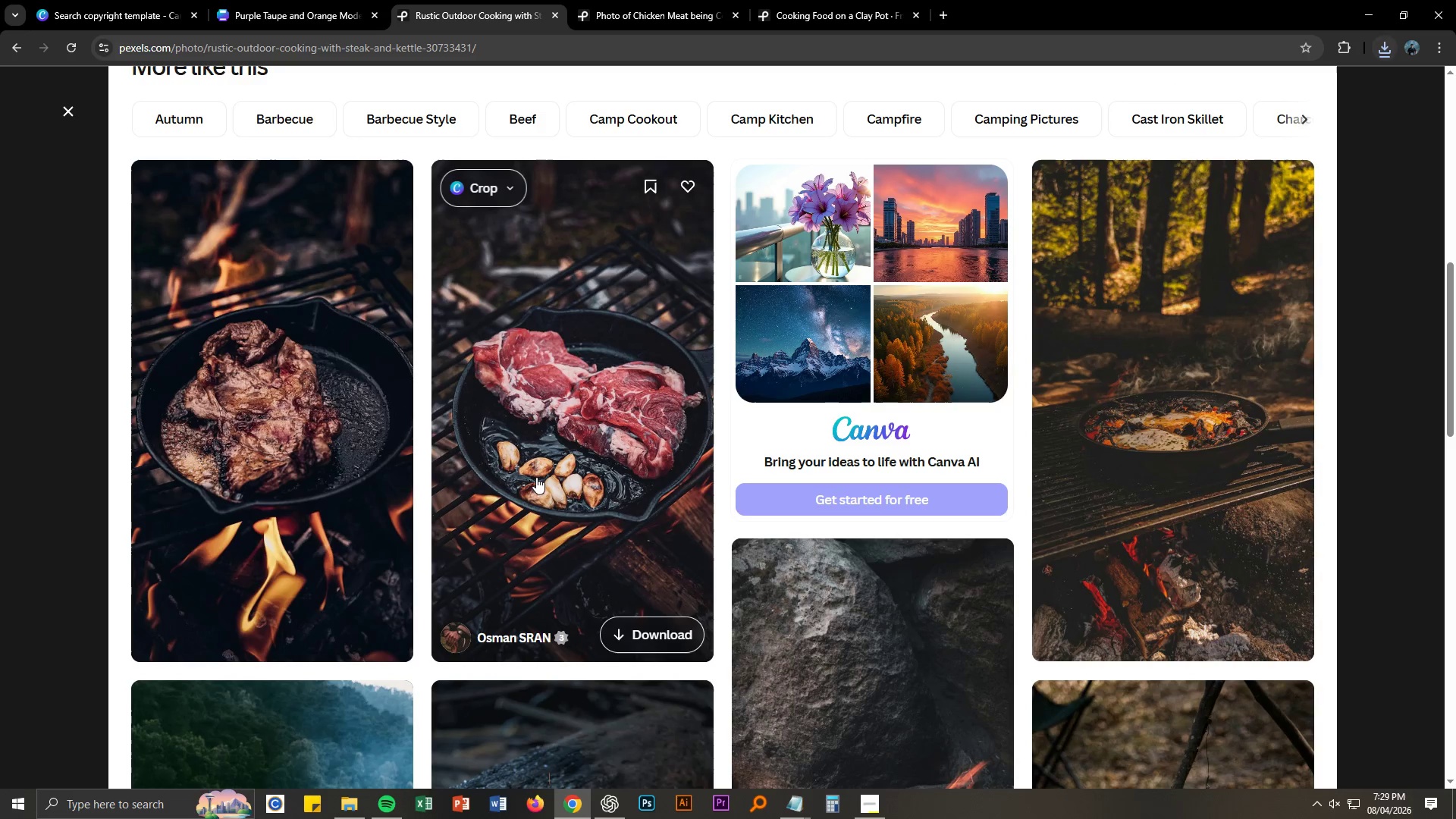 
scroll: coordinate [861, 549], scroll_direction: down, amount: 20.0
 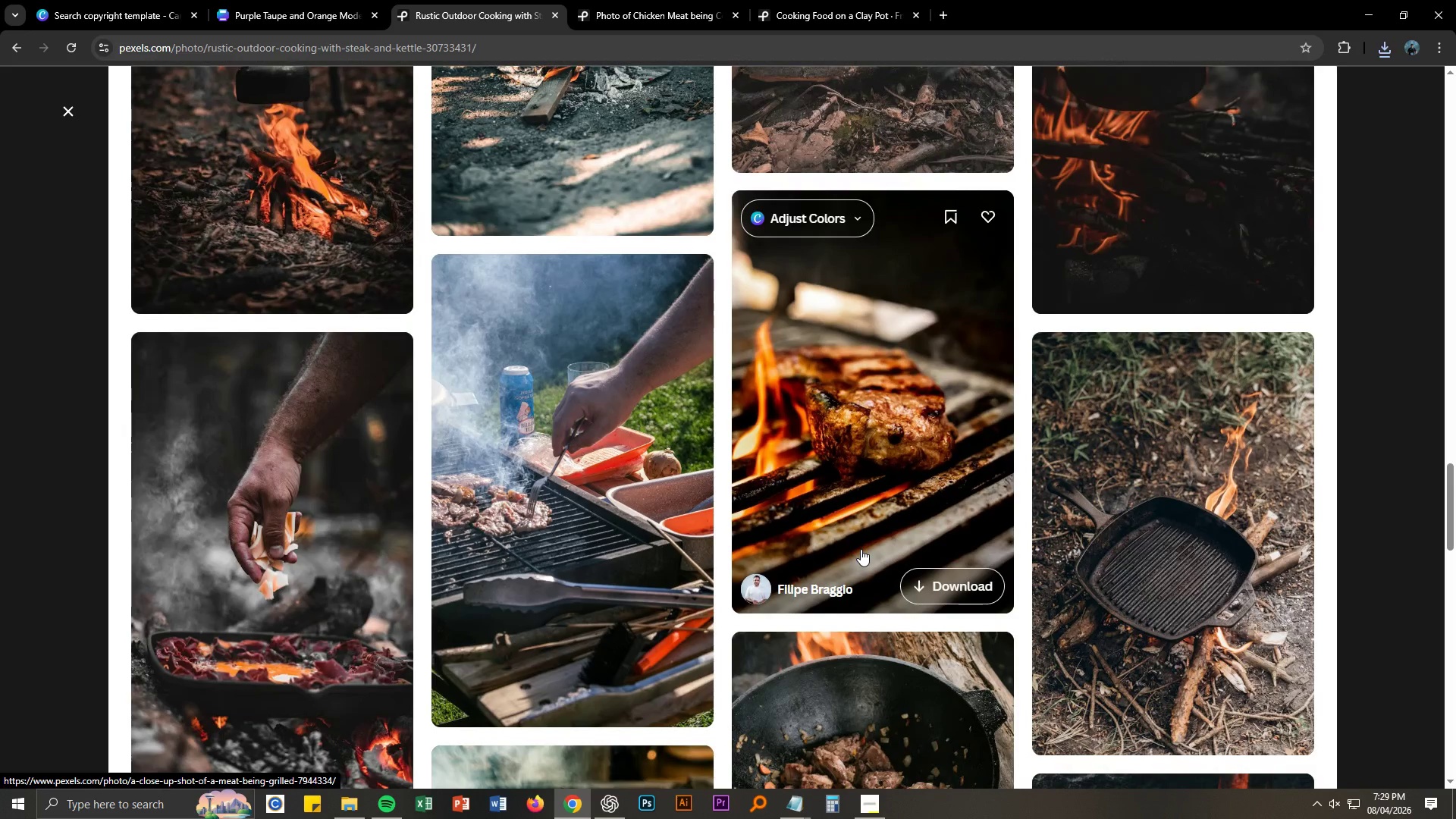 
scroll: coordinate [397, 580], scroll_direction: down, amount: 2.0
 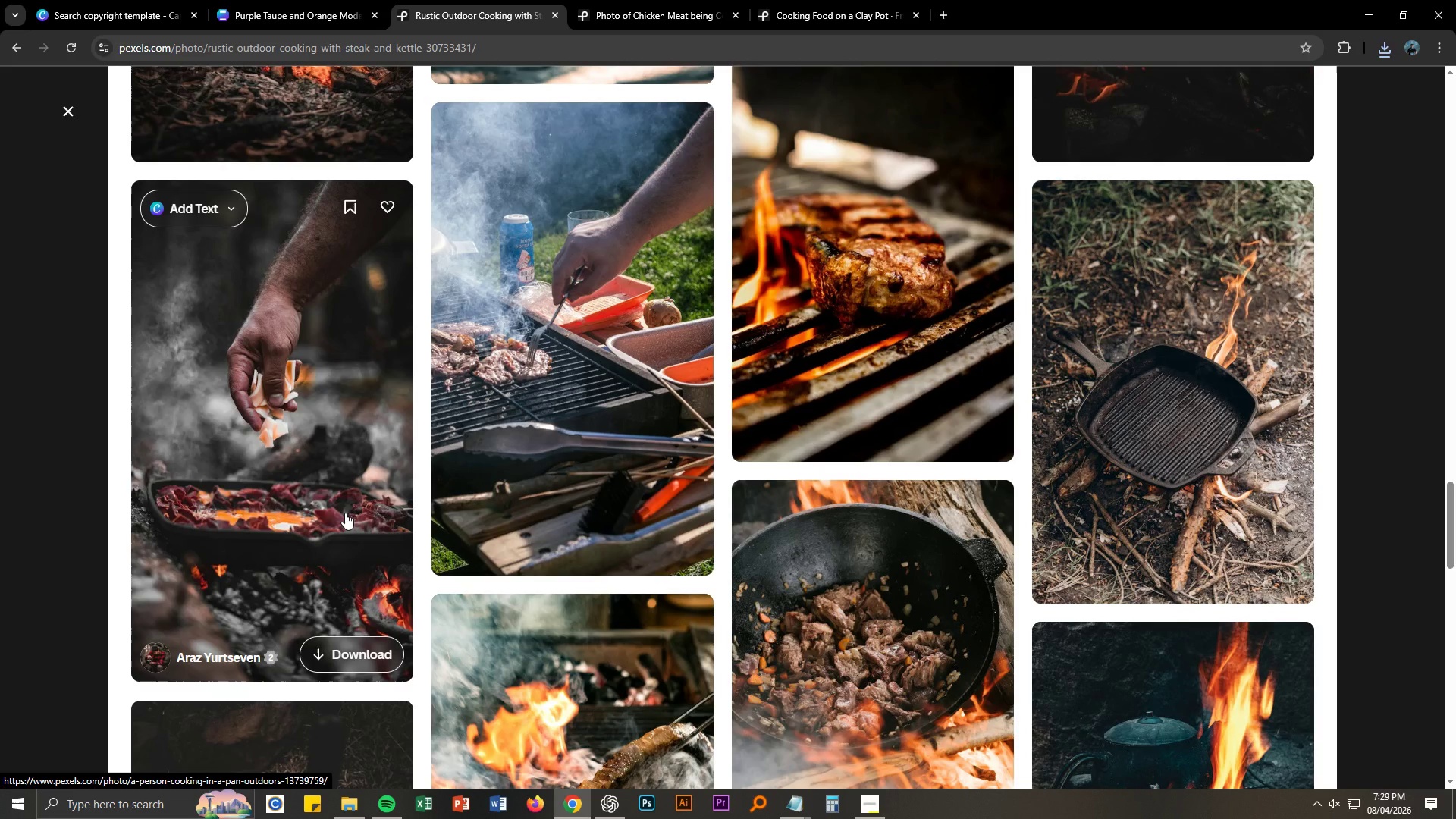 
left_click([345, 513])
 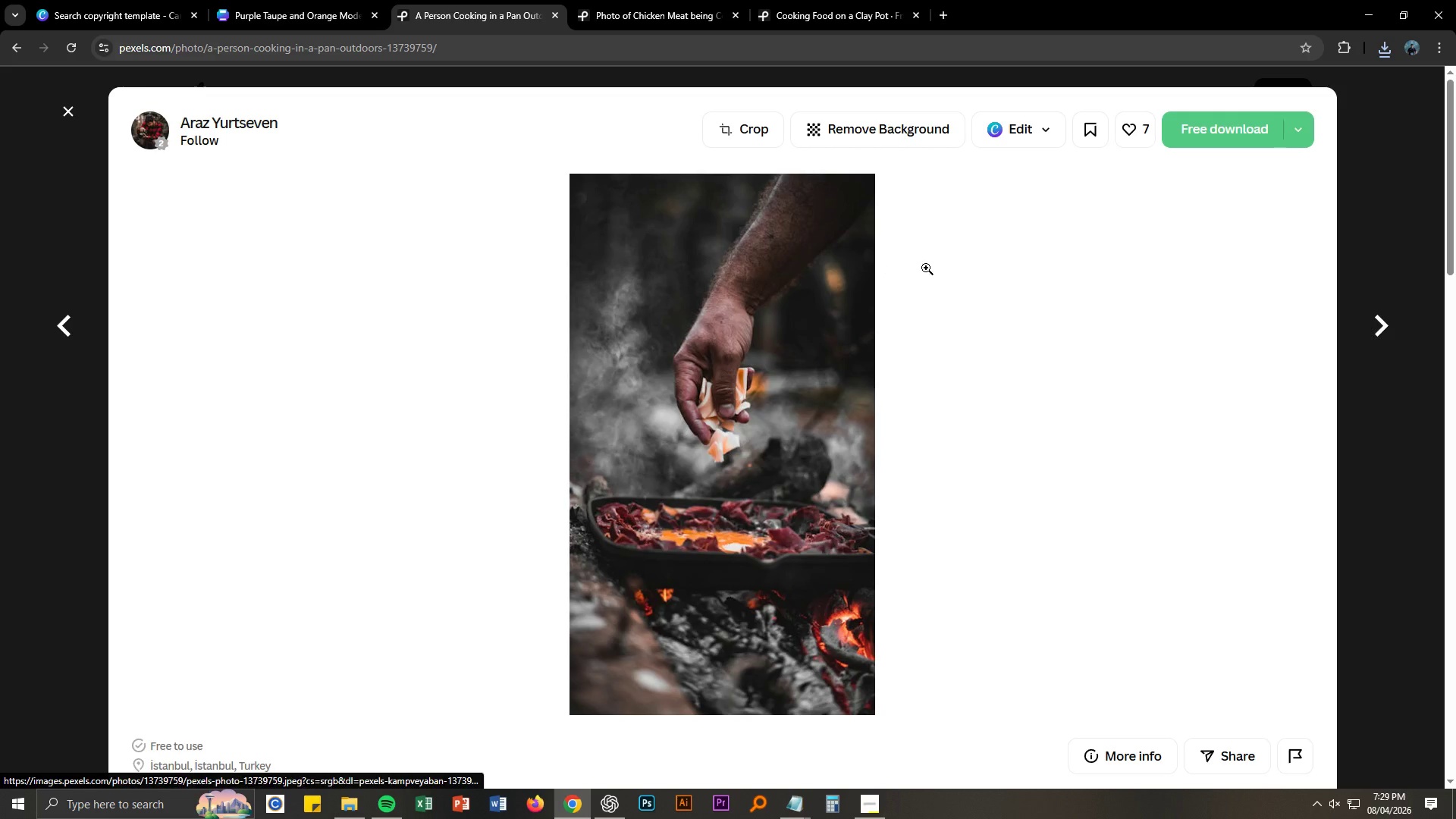 
right_click([824, 284])
 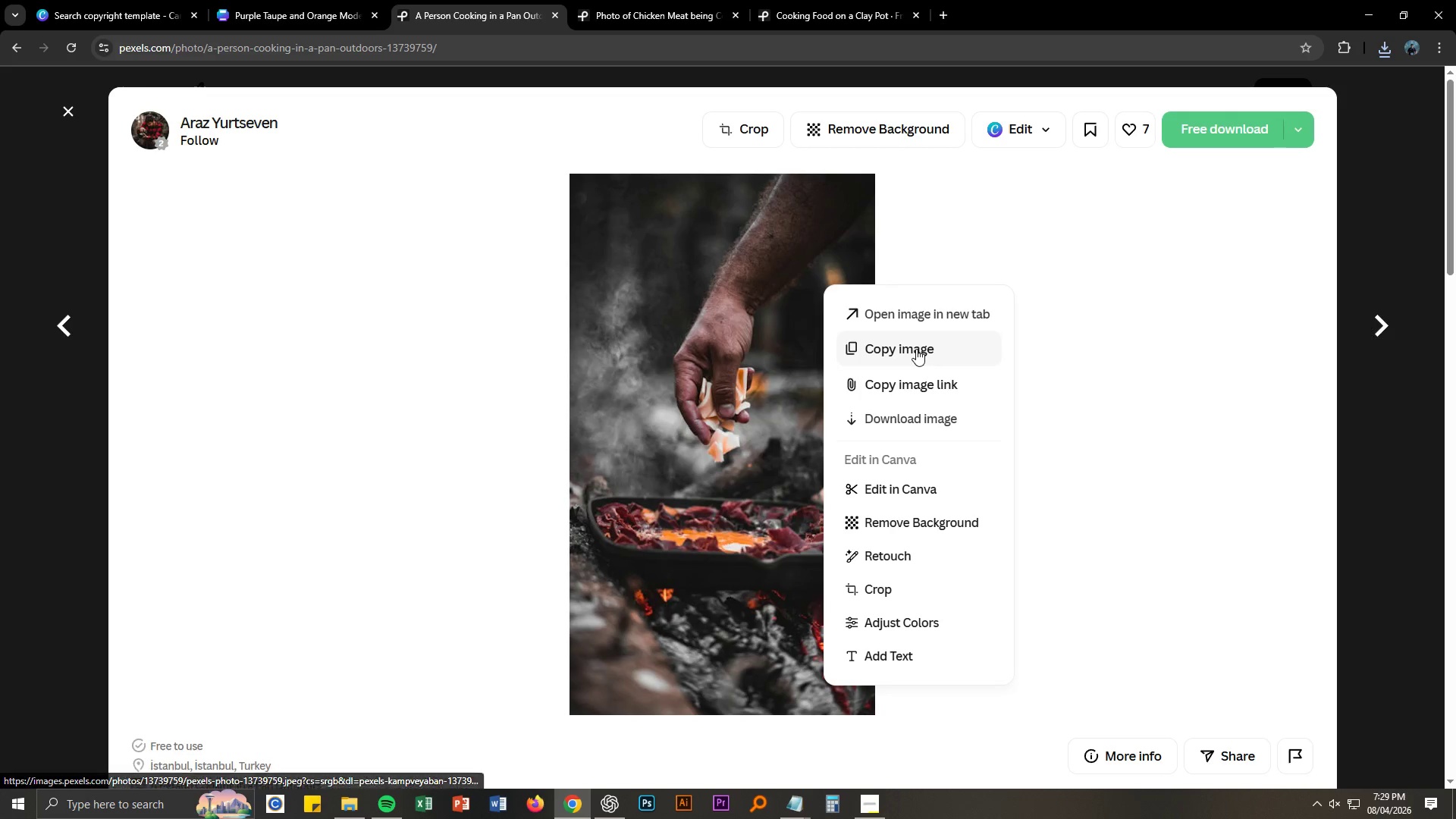 
left_click([1261, 134])
 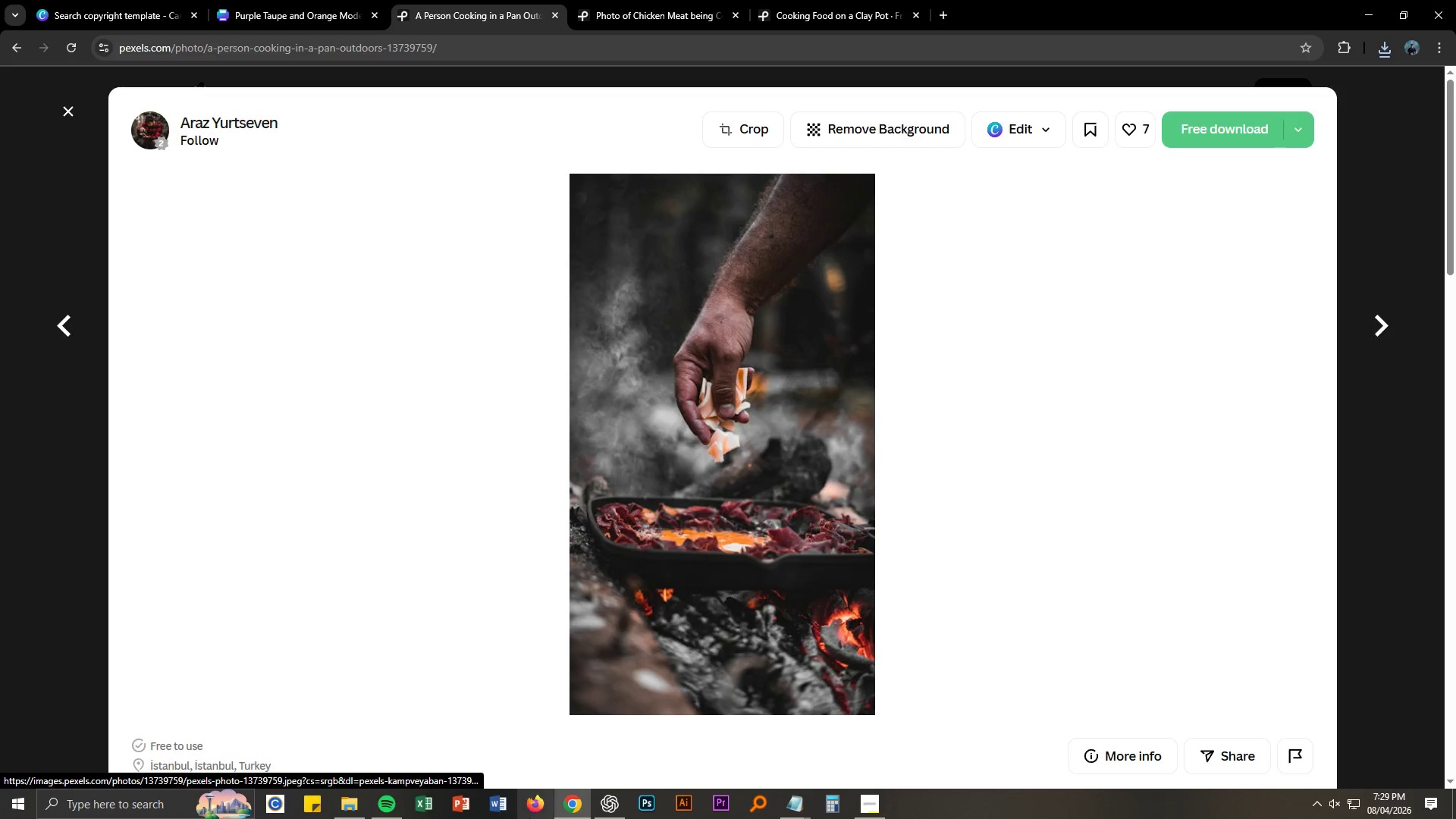 
left_click([307, 0])
 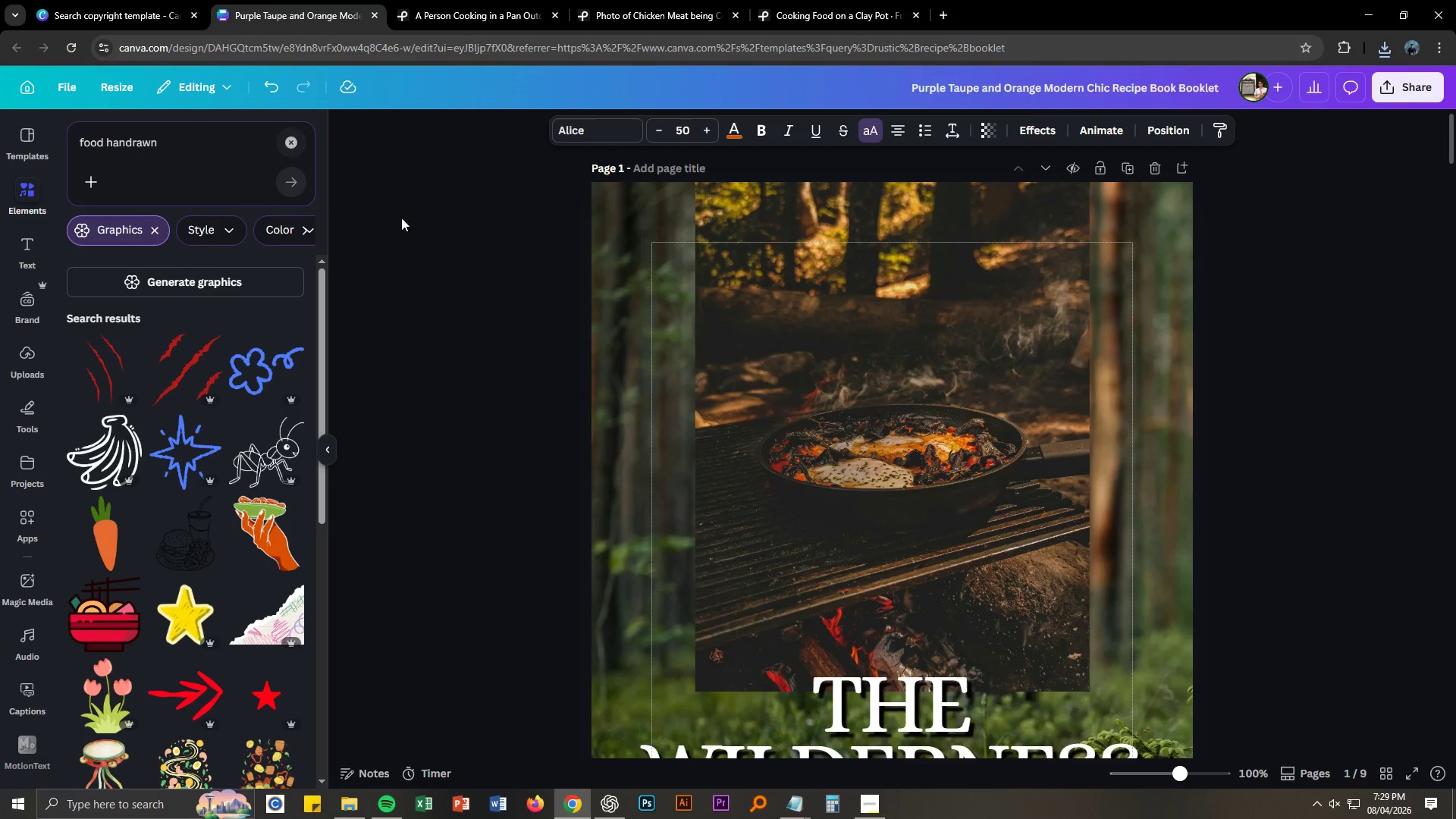 
scroll: coordinate [882, 551], scroll_direction: down, amount: 24.0
 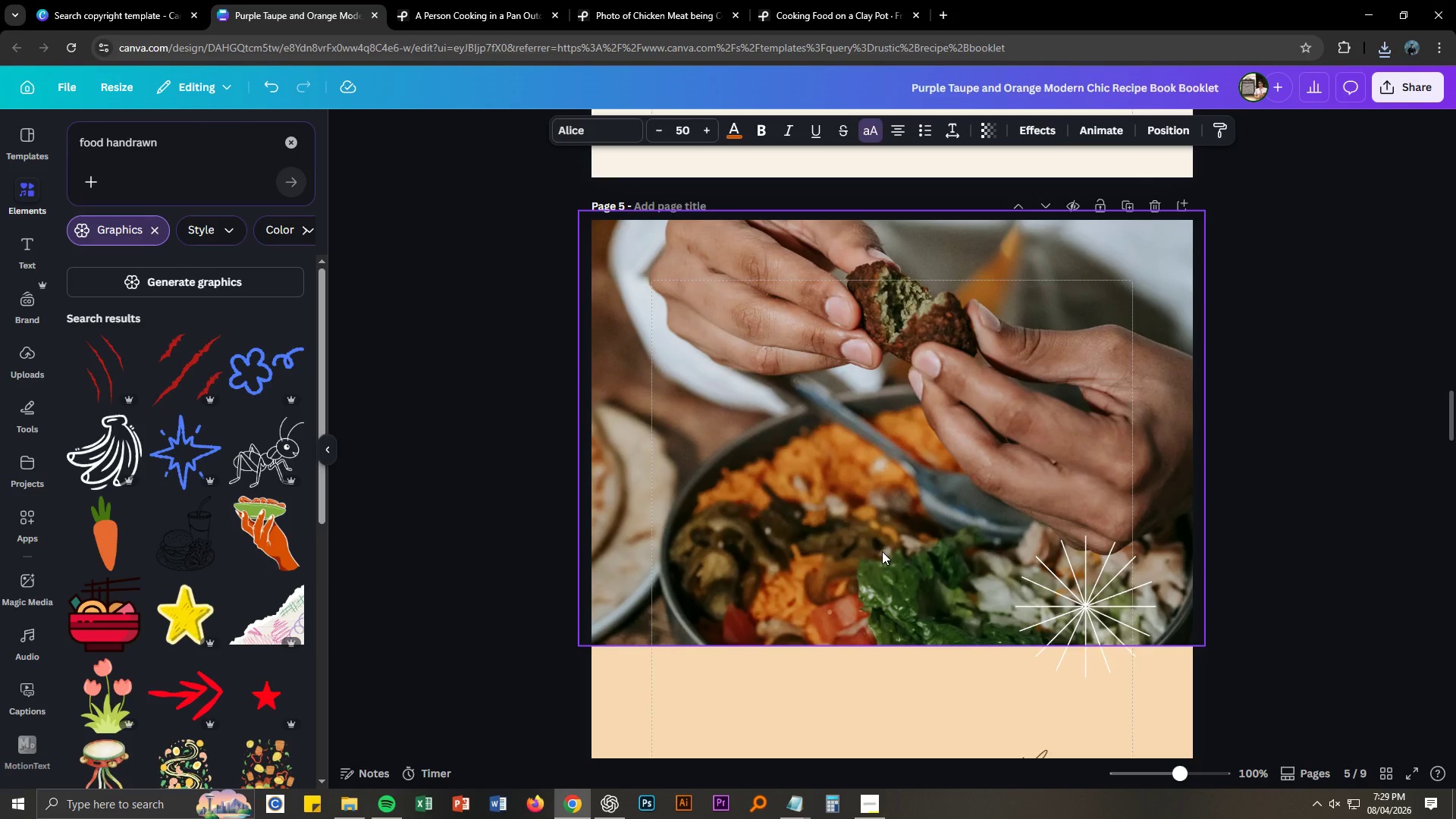 
scroll: coordinate [882, 549], scroll_direction: up, amount: 2.0
 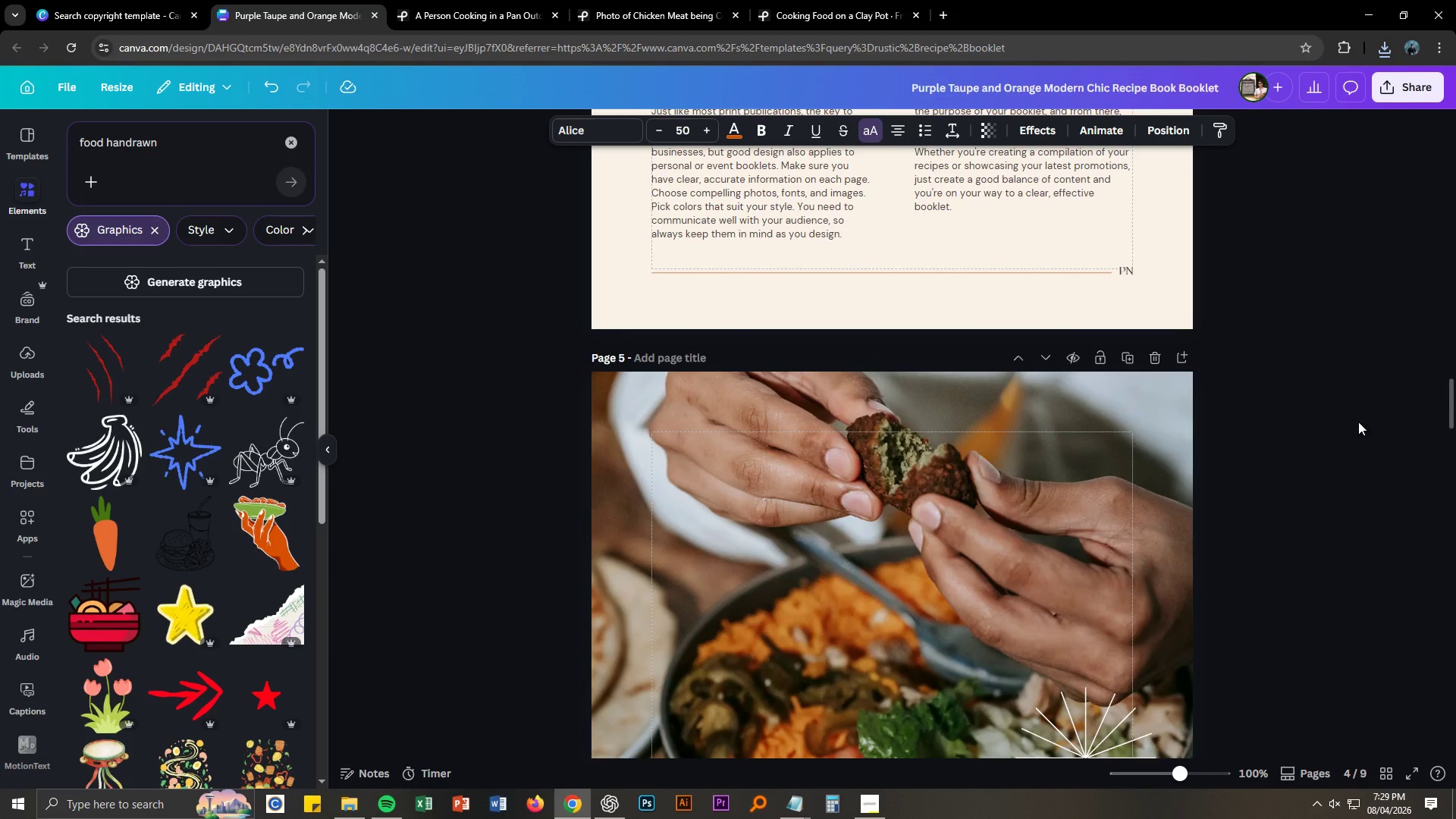 
left_click([1331, 425])
 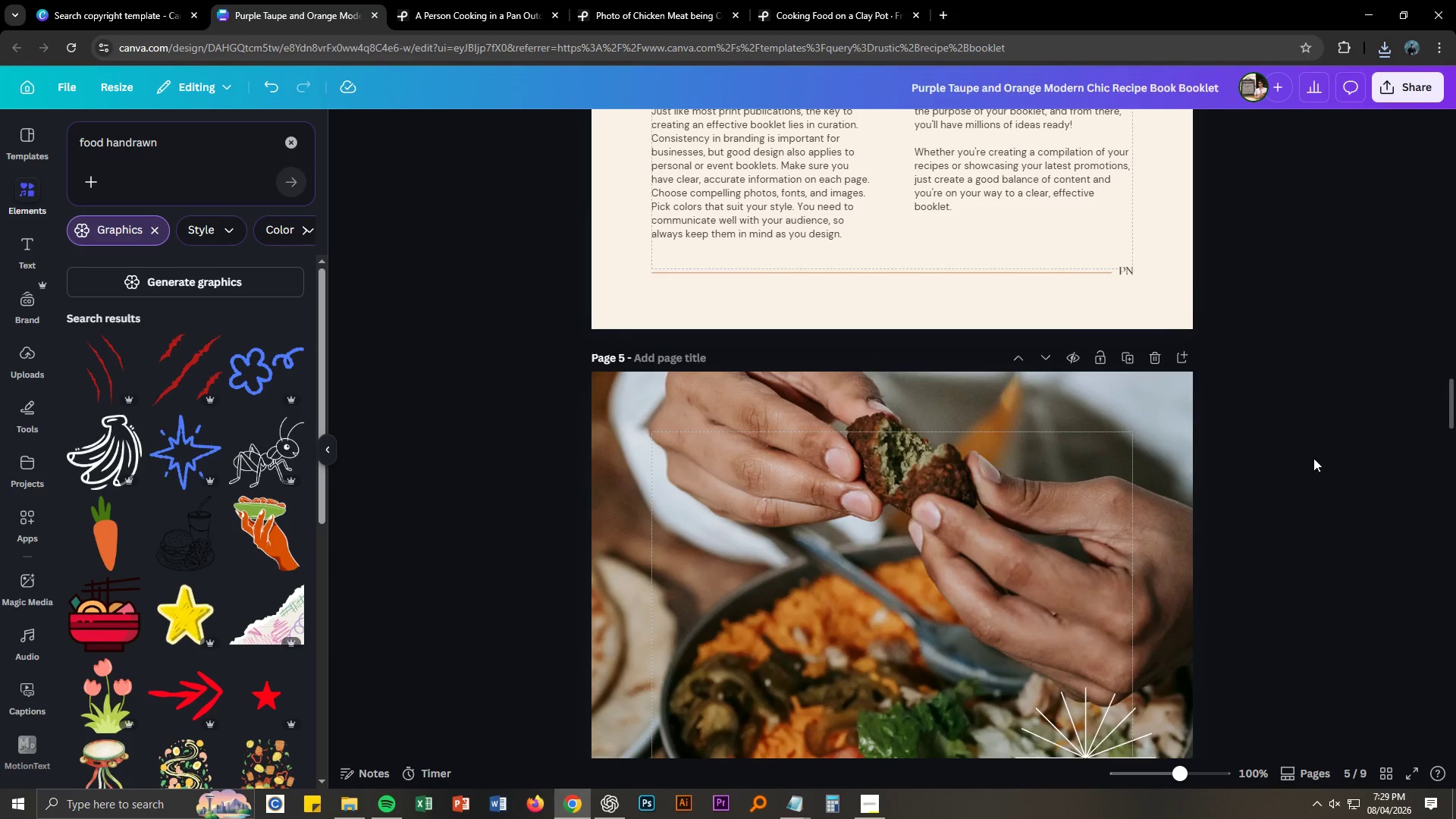 
scroll: coordinate [1313, 458], scroll_direction: up, amount: 7.0
 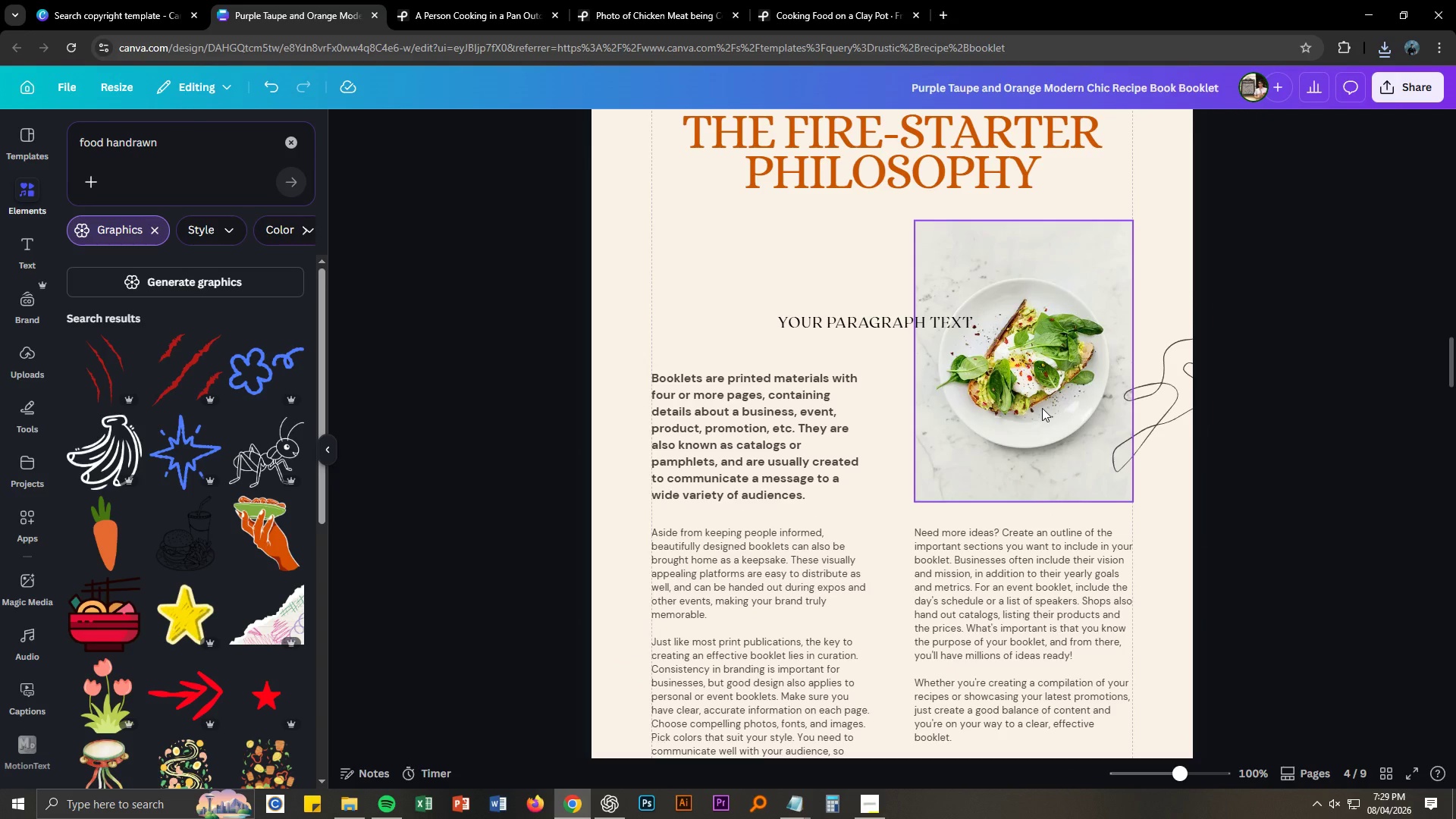 
left_click([1042, 408])
 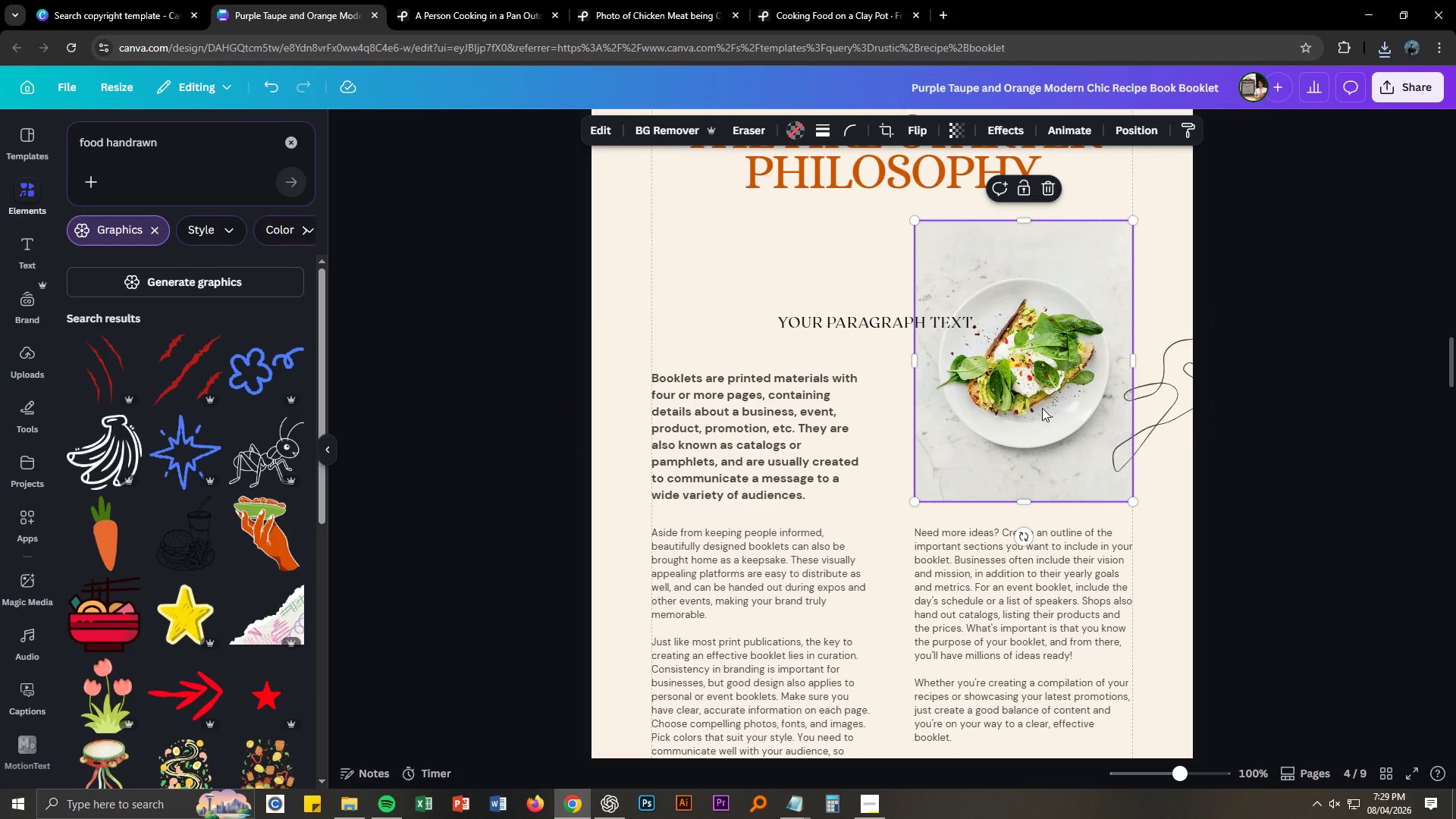 
key(Delete)
 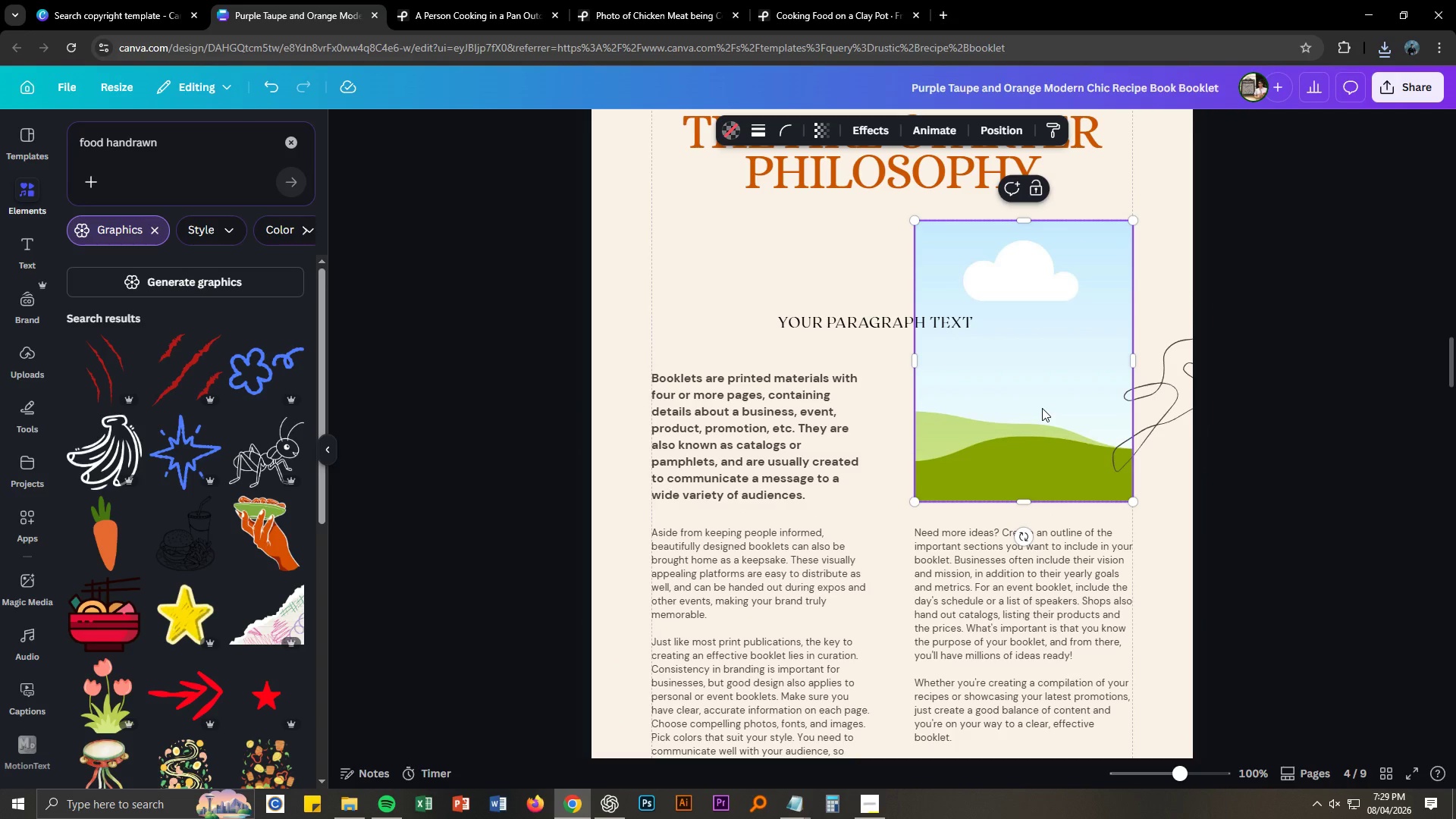 
key(Control+ControlLeft)
 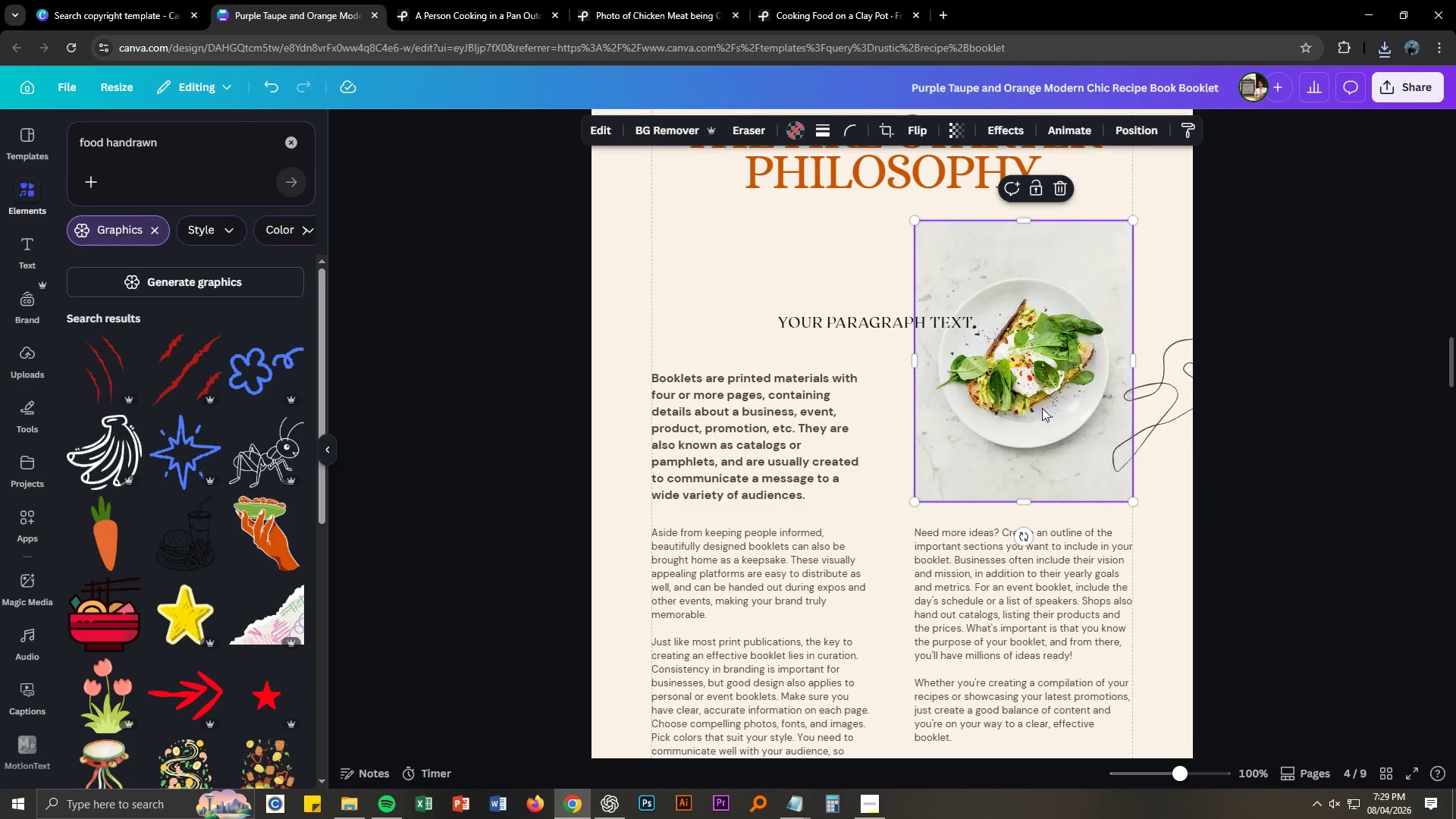 
key(Control+Z)
 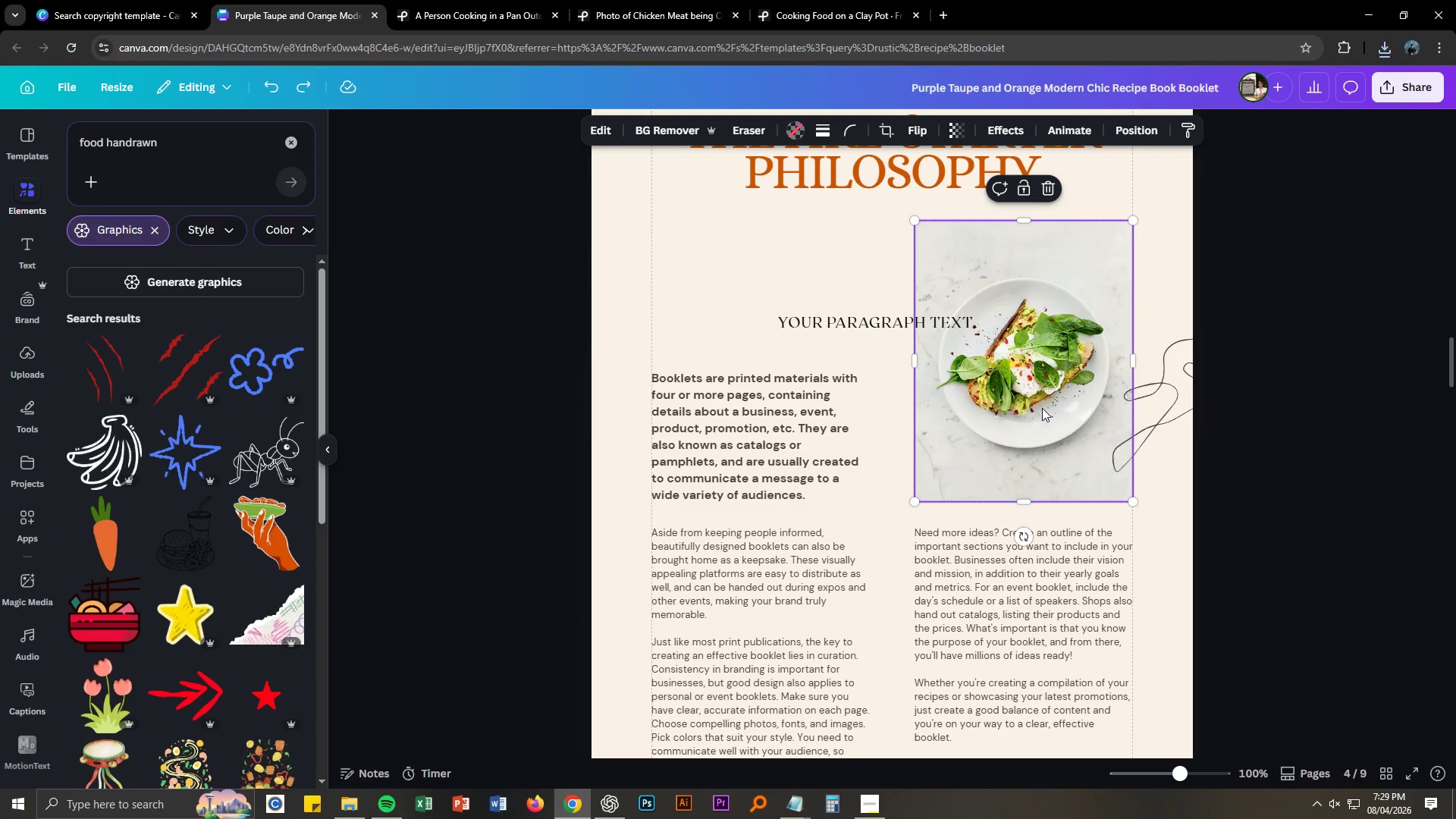 
key(Alt+AltLeft)
 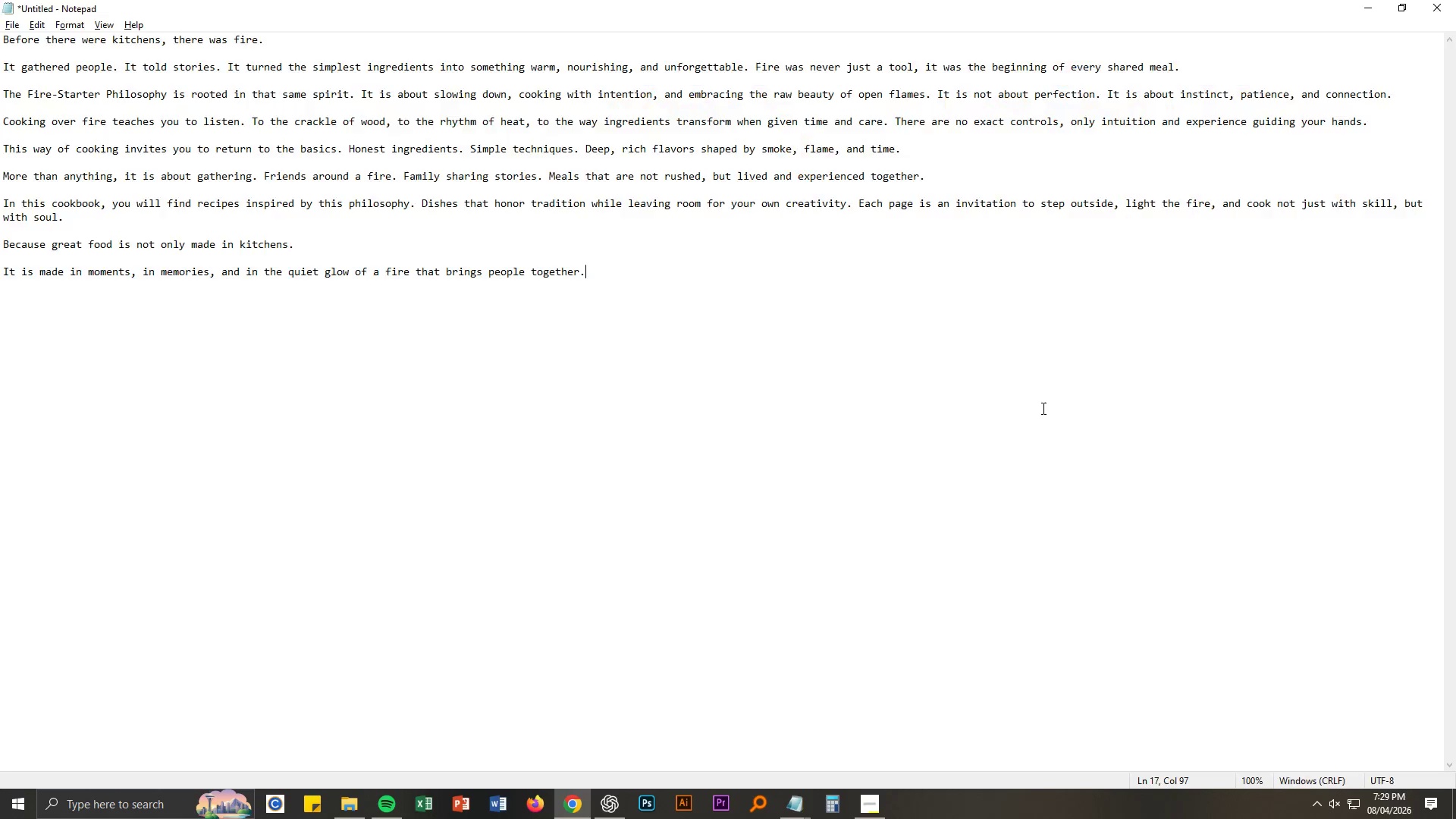 
key(Alt+Tab)
 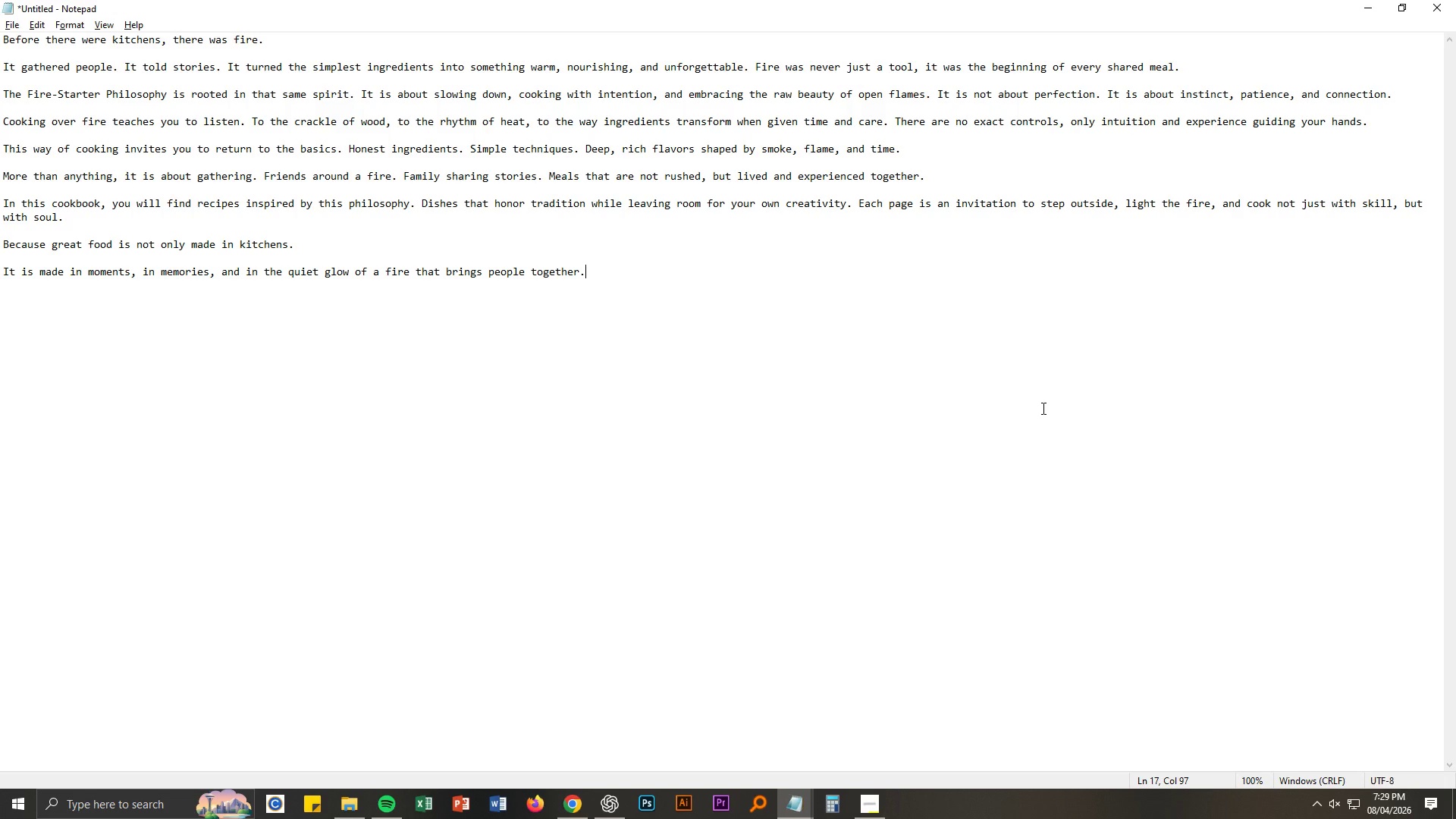 
key(Alt+AltLeft)
 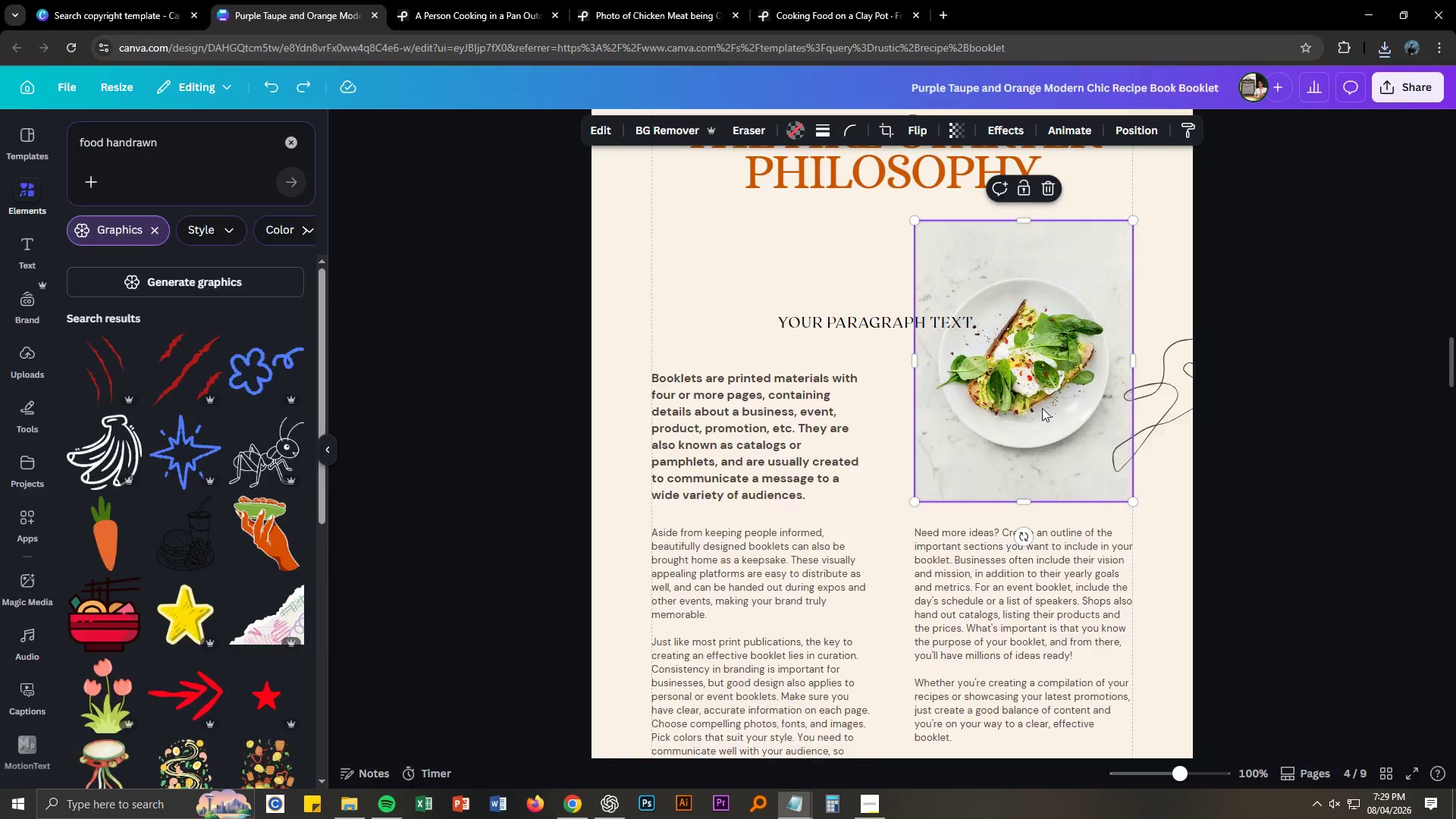 
key(Alt+Tab)
 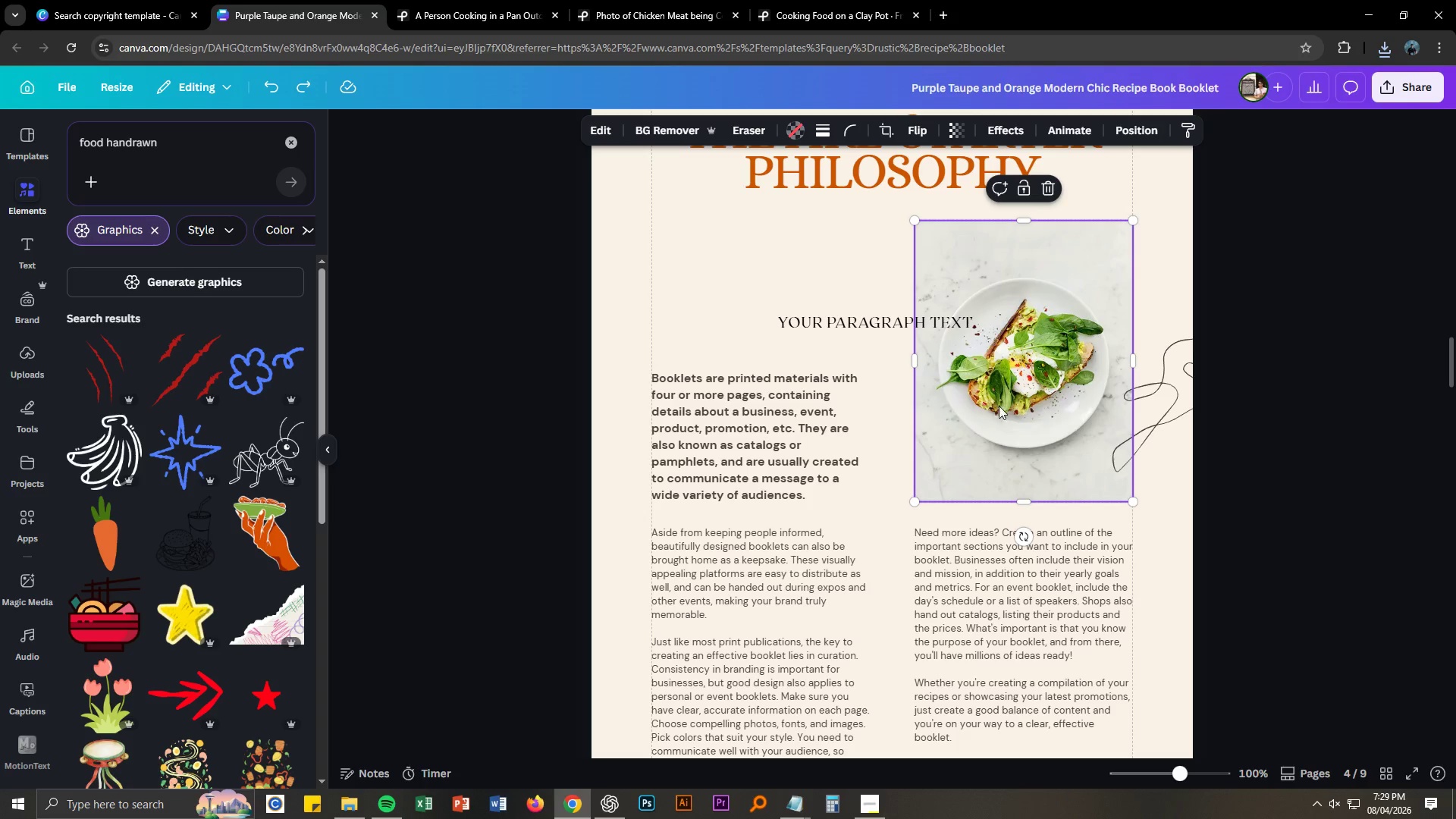 
key(Alt+AltLeft)
 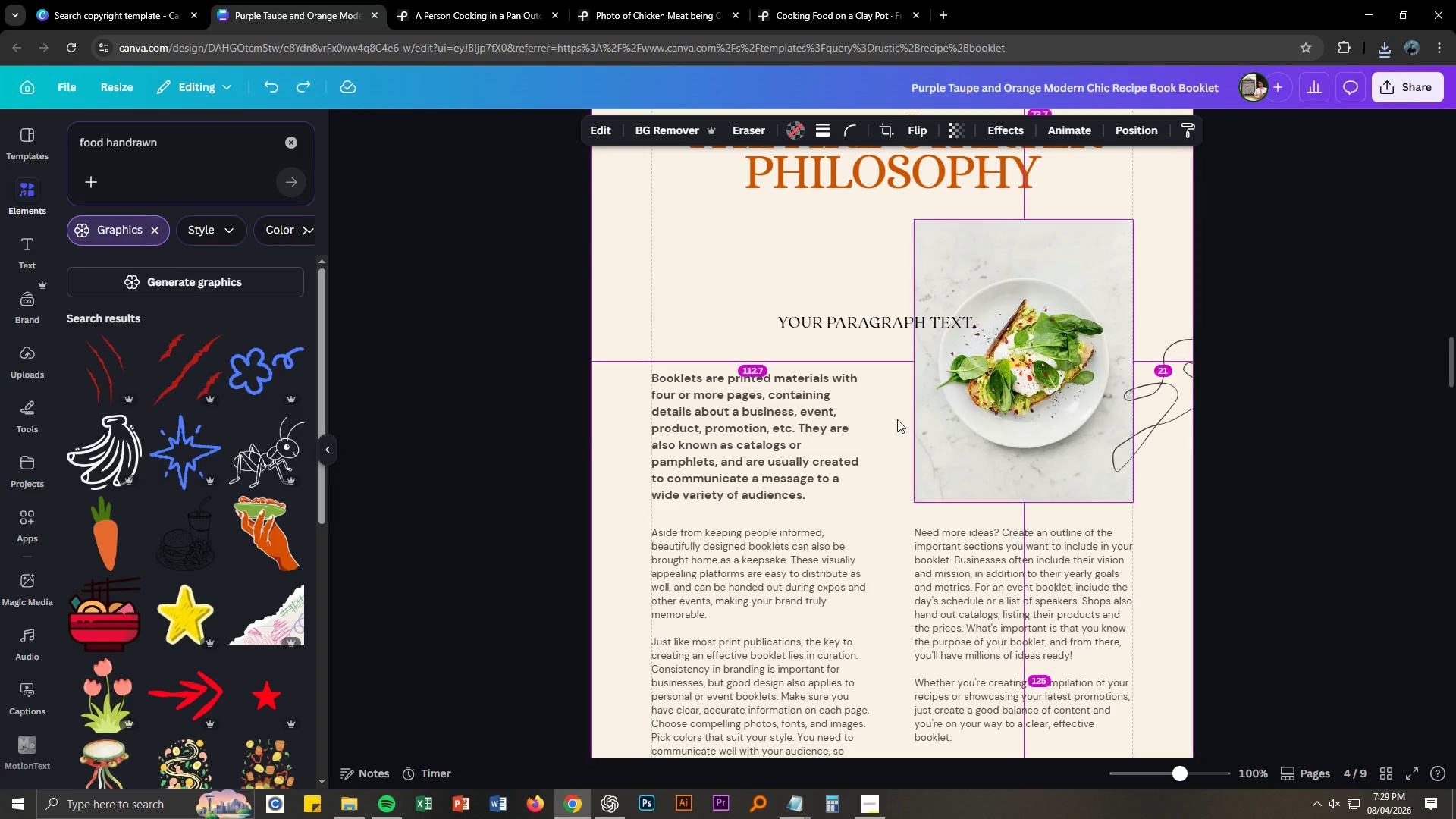 
key(Alt+Tab)
 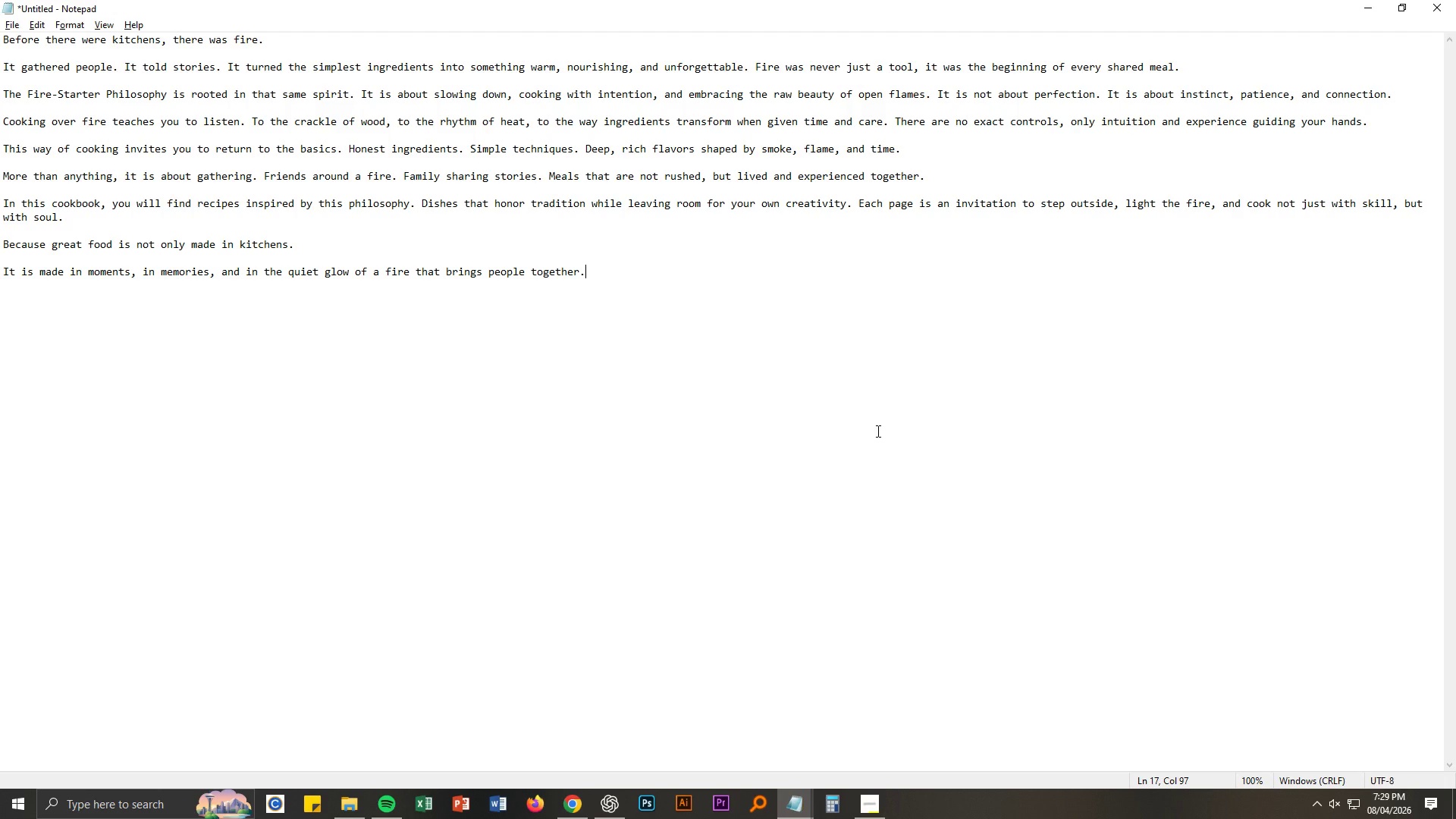 
key(Alt+AltLeft)
 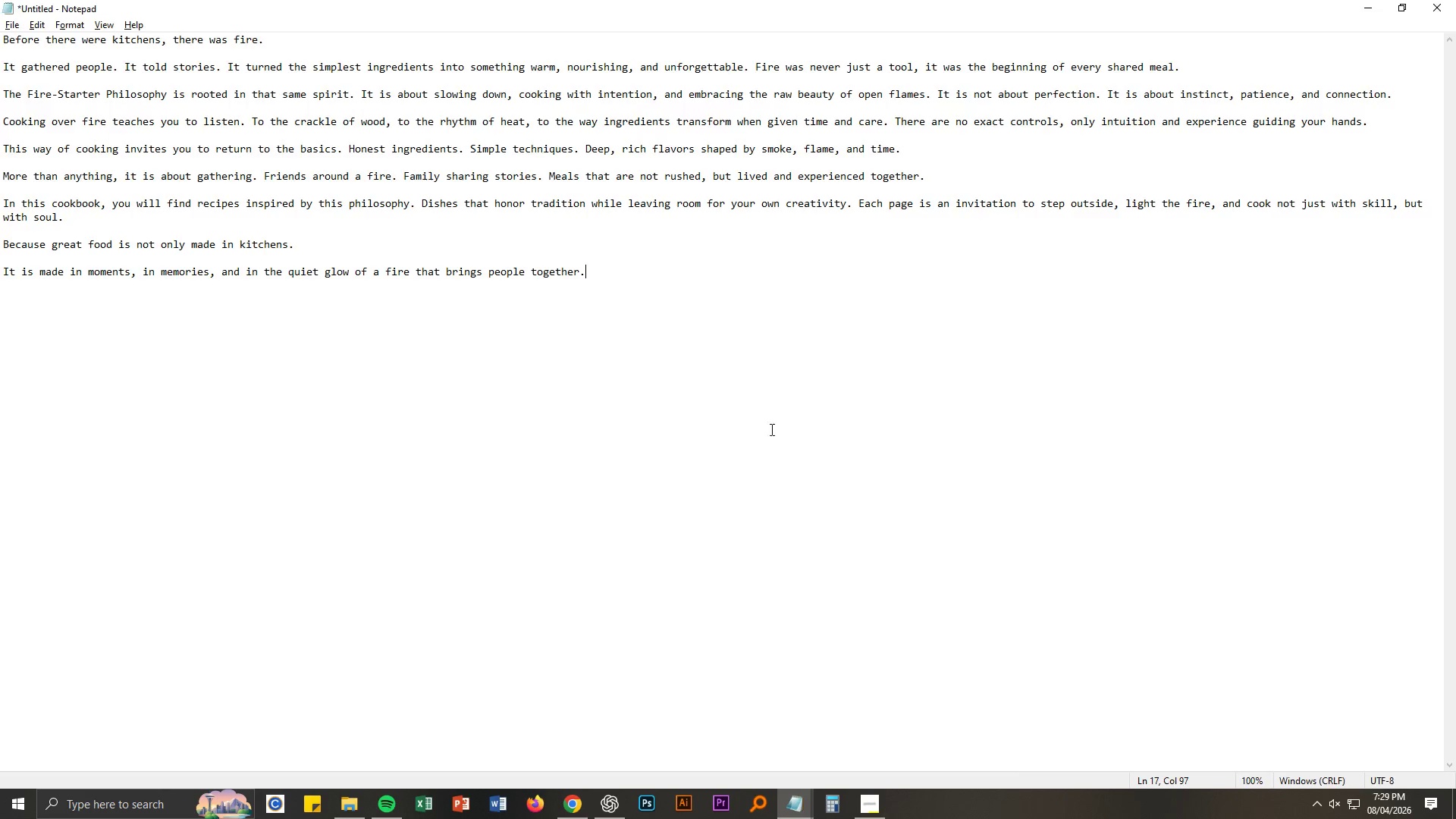 
key(Alt+Tab)
 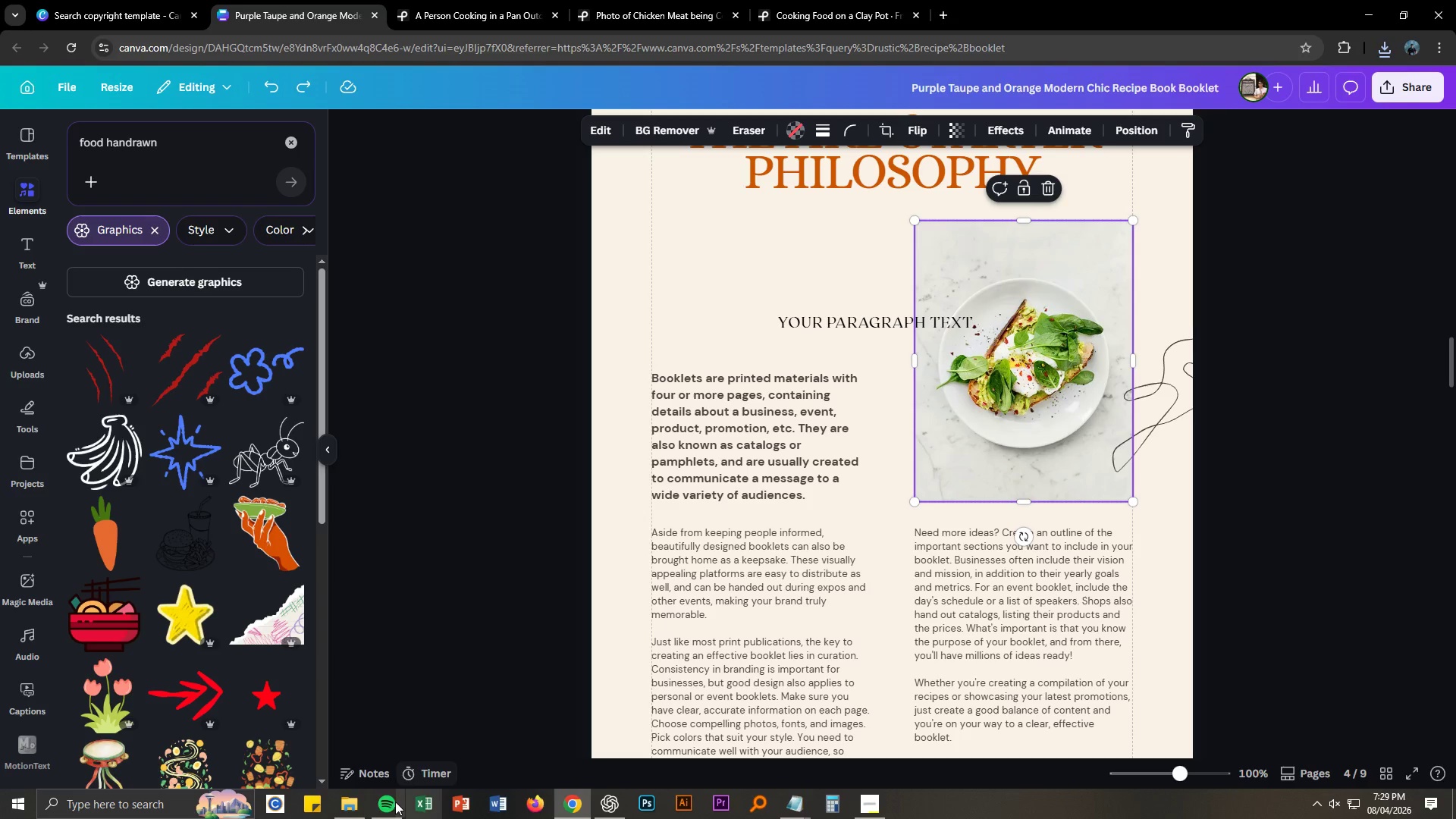 
left_click([345, 804])
 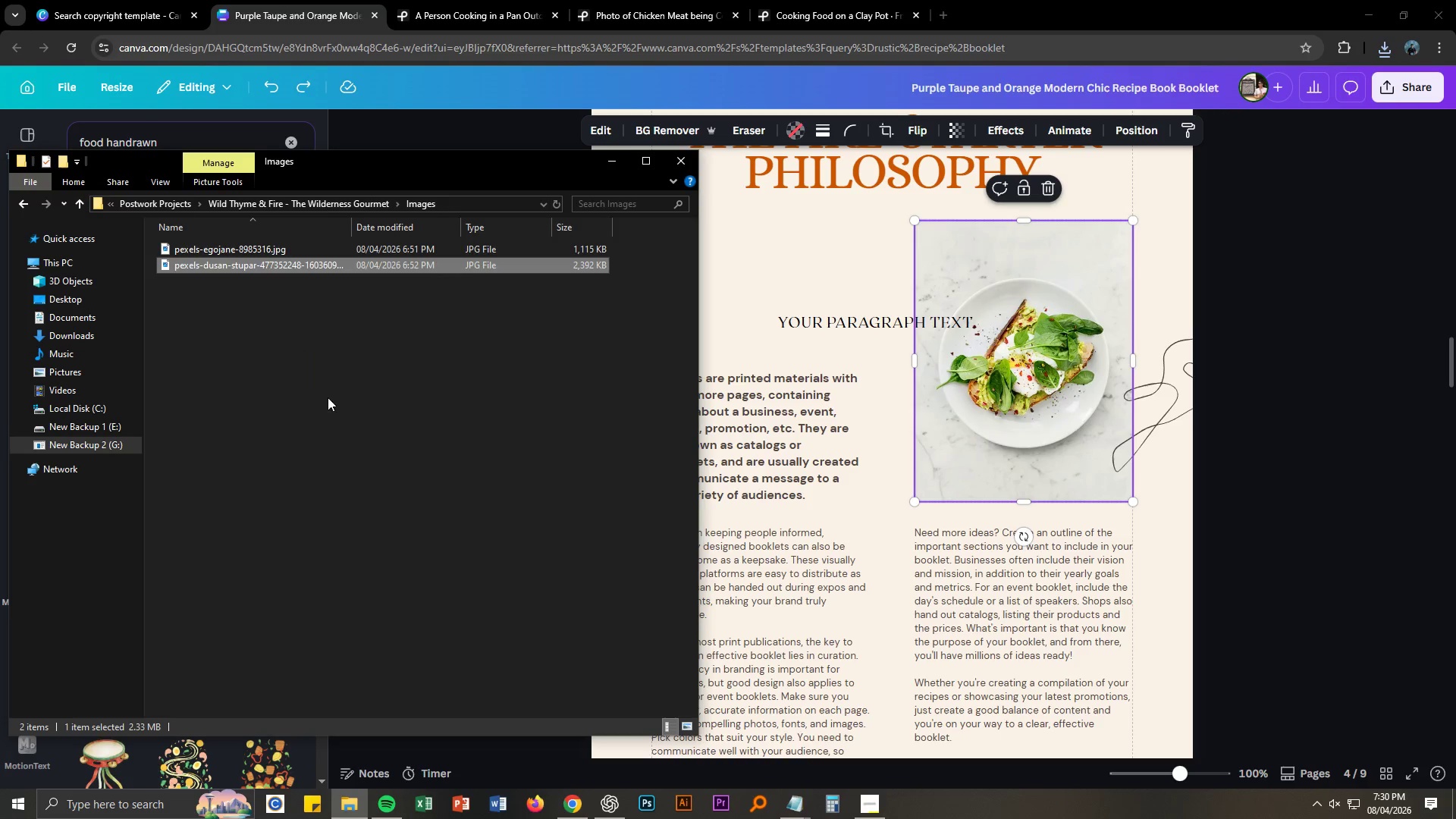 
left_click([279, 356])
 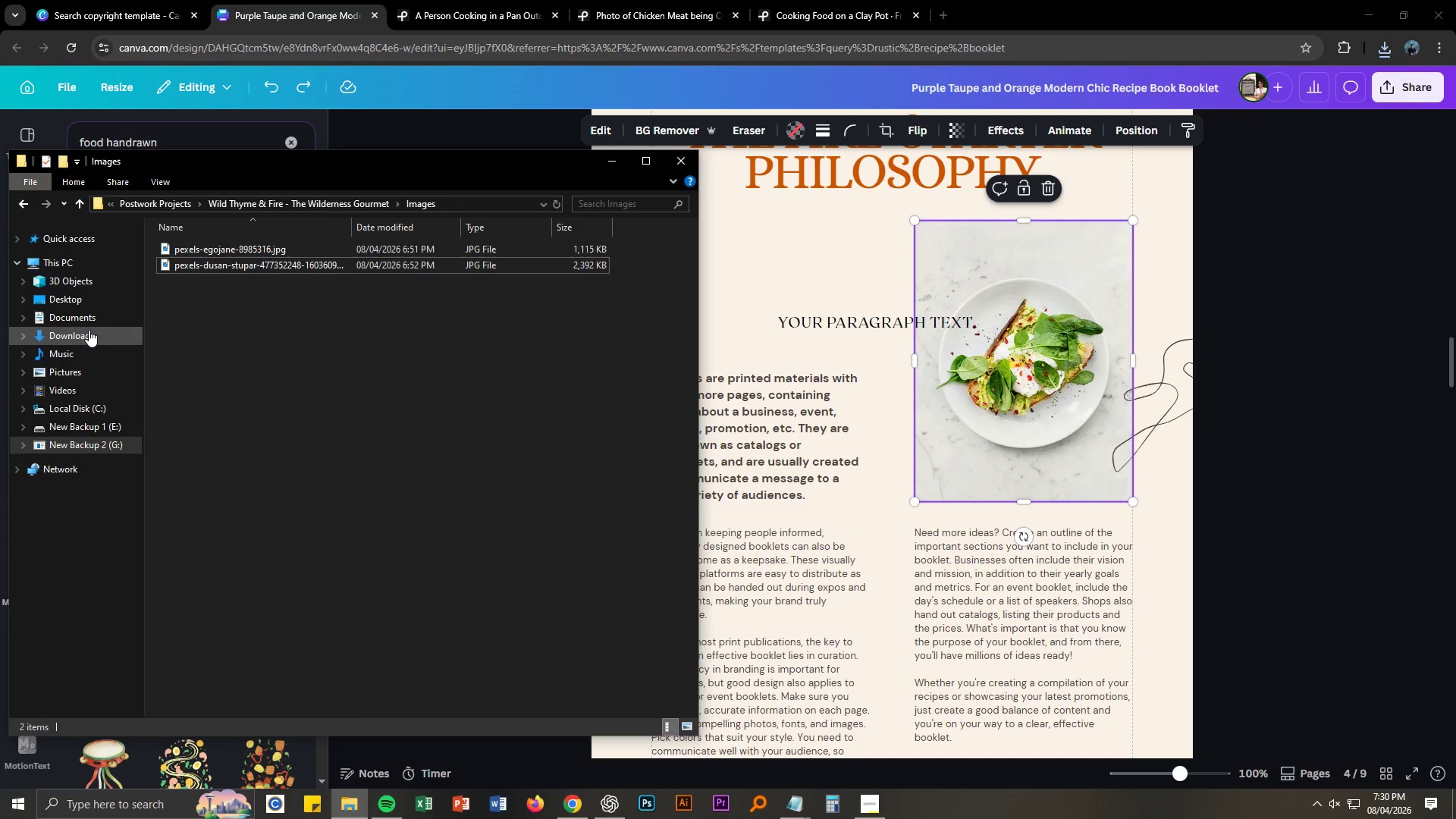 
left_click([88, 334])
 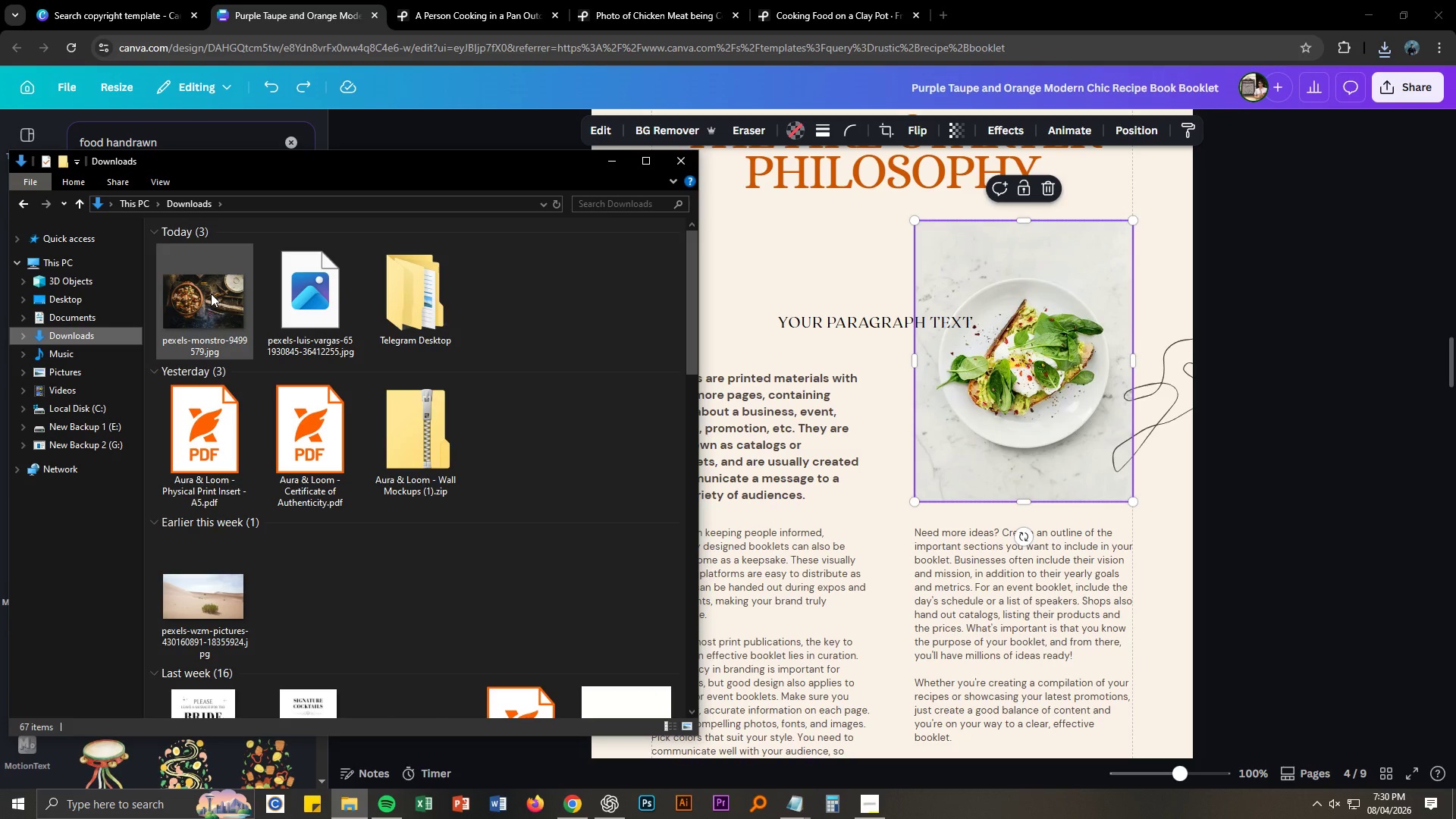 
left_click([211, 293])
 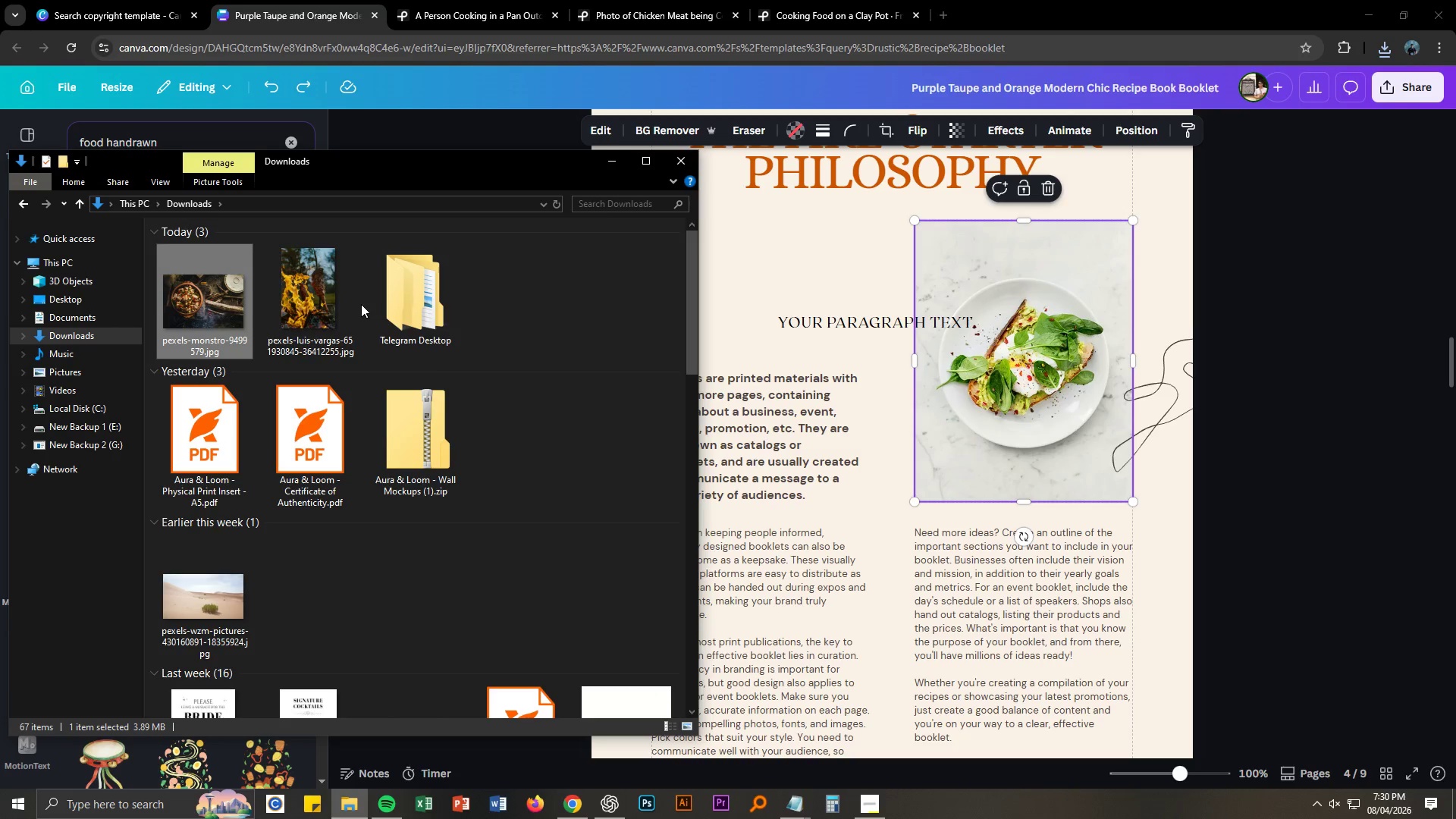 
hold_key(key=ControlLeft, duration=0.67)
left_click([321, 307])
 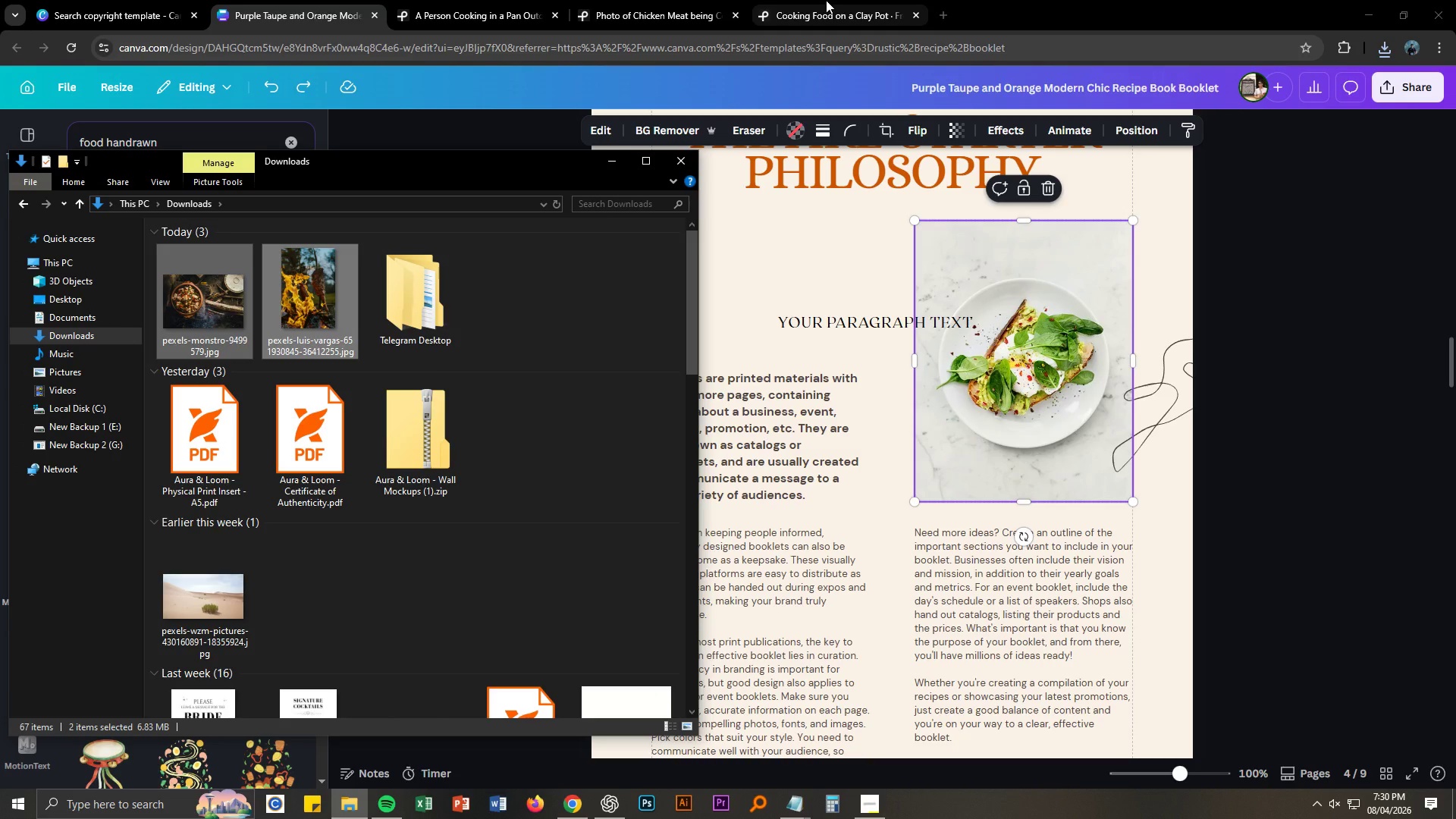 
left_click([826, 0])
 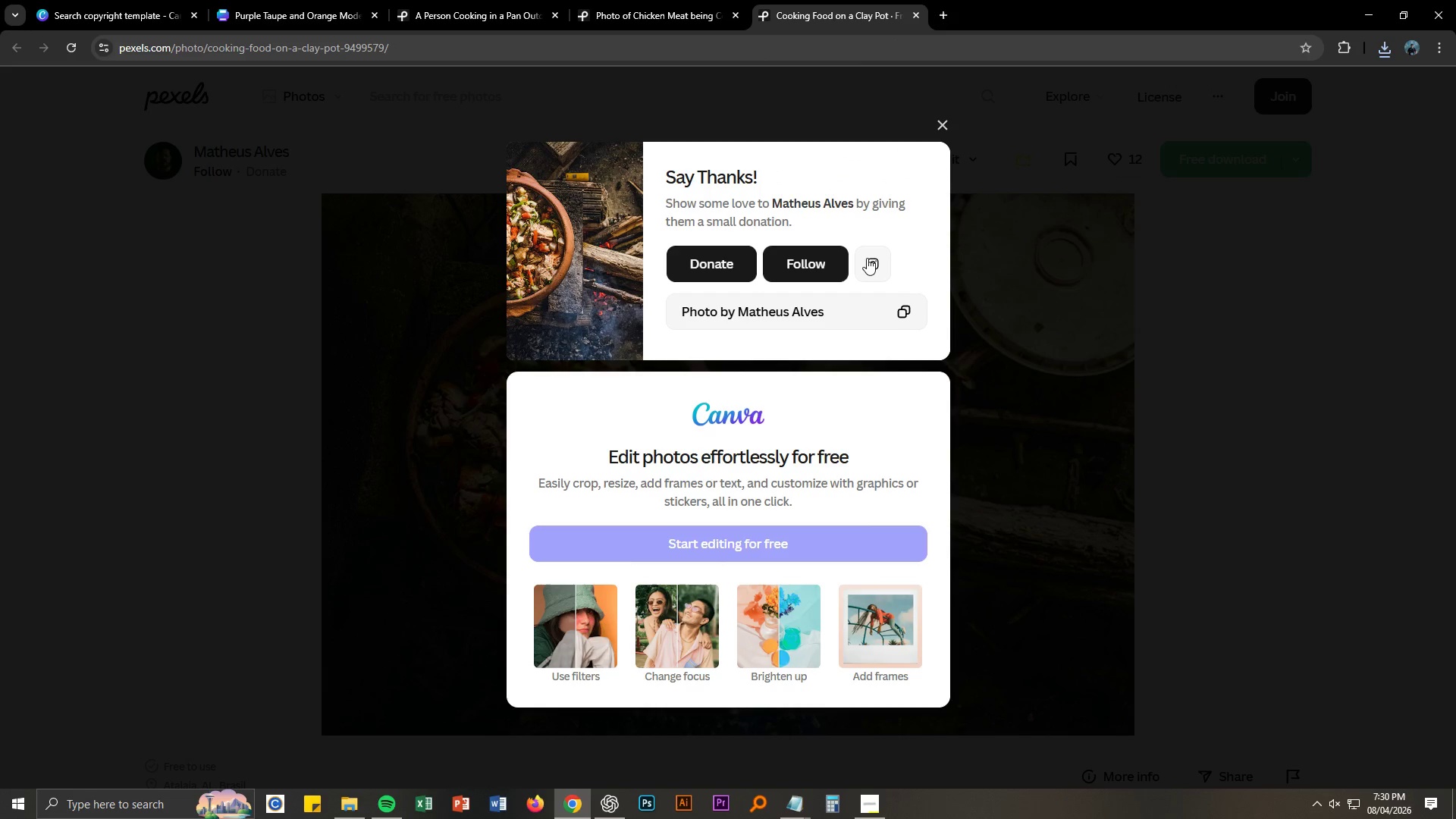 
left_click([698, 0])
 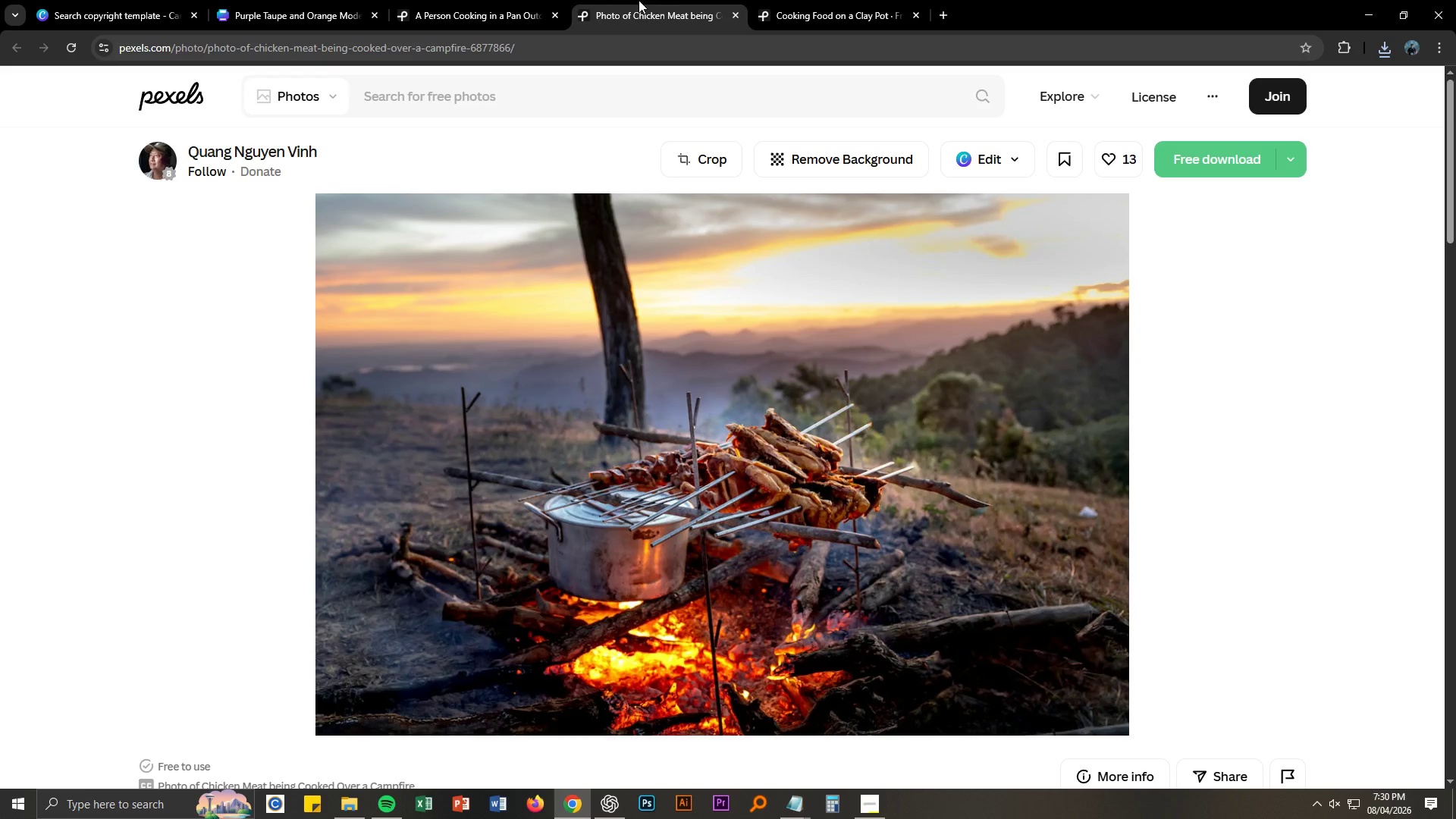 
left_click([536, 0])
 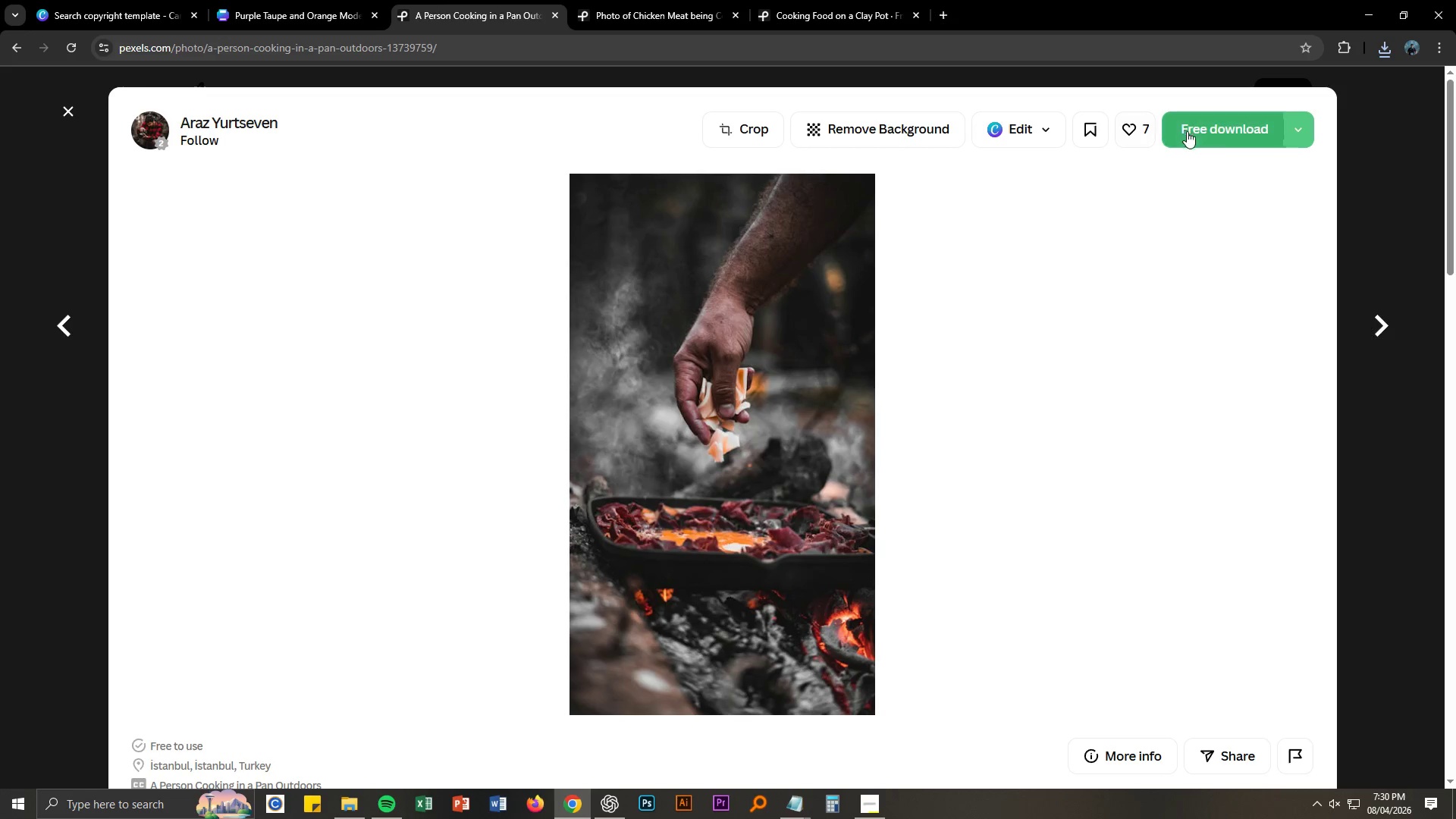 
left_click([1222, 135])
 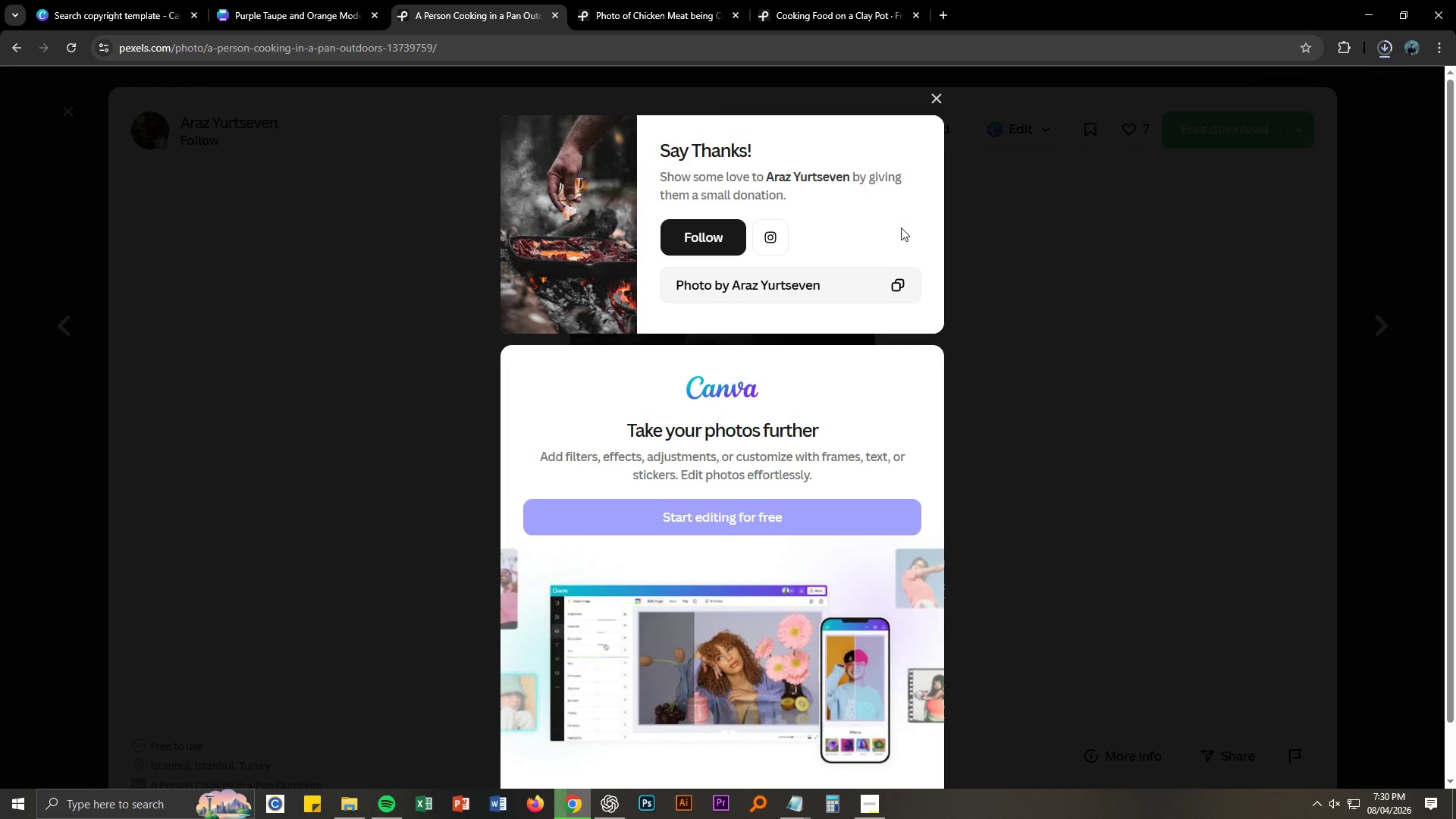 
key(Alt+AltLeft)
 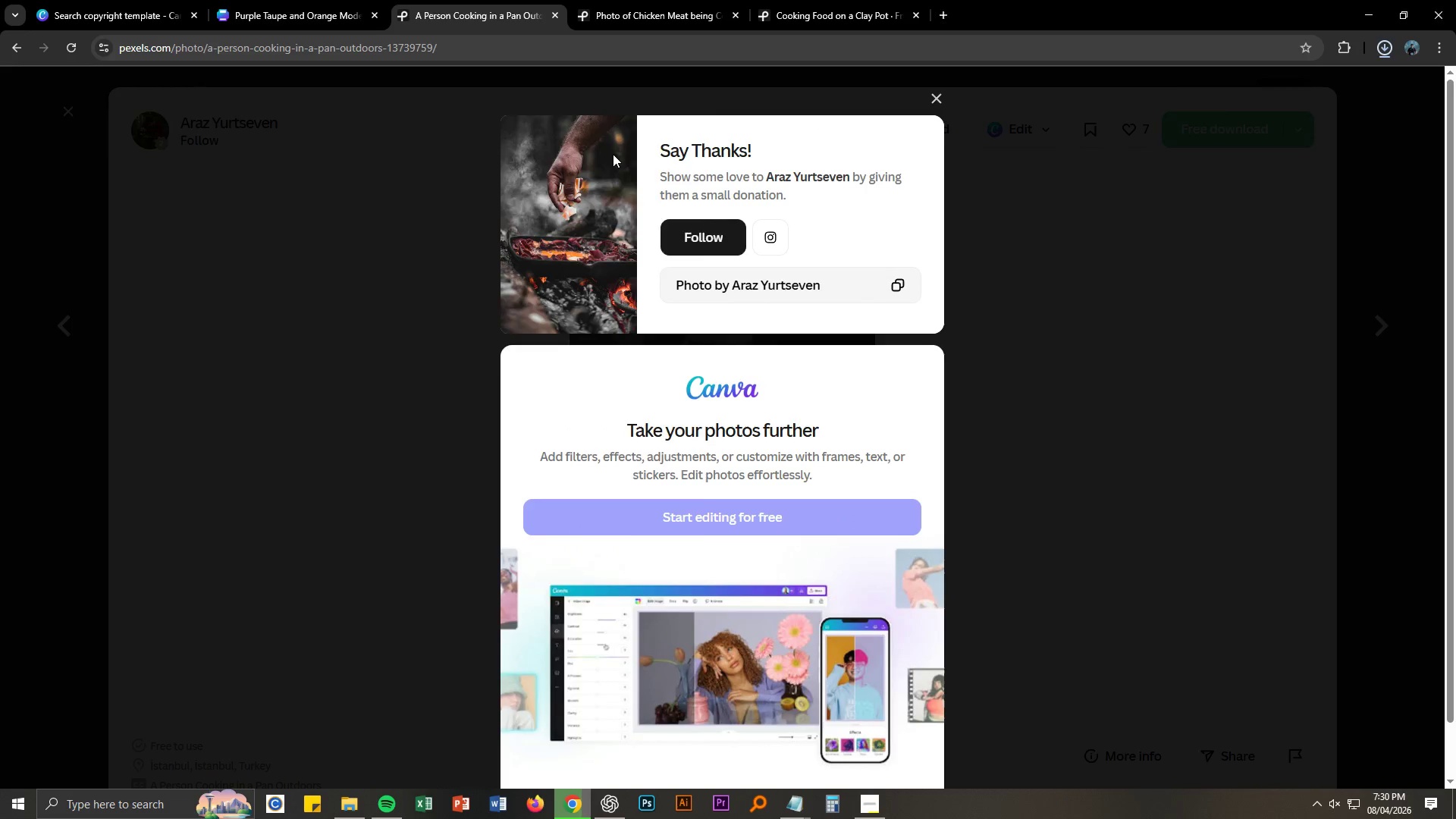 
key(Alt+Tab)
 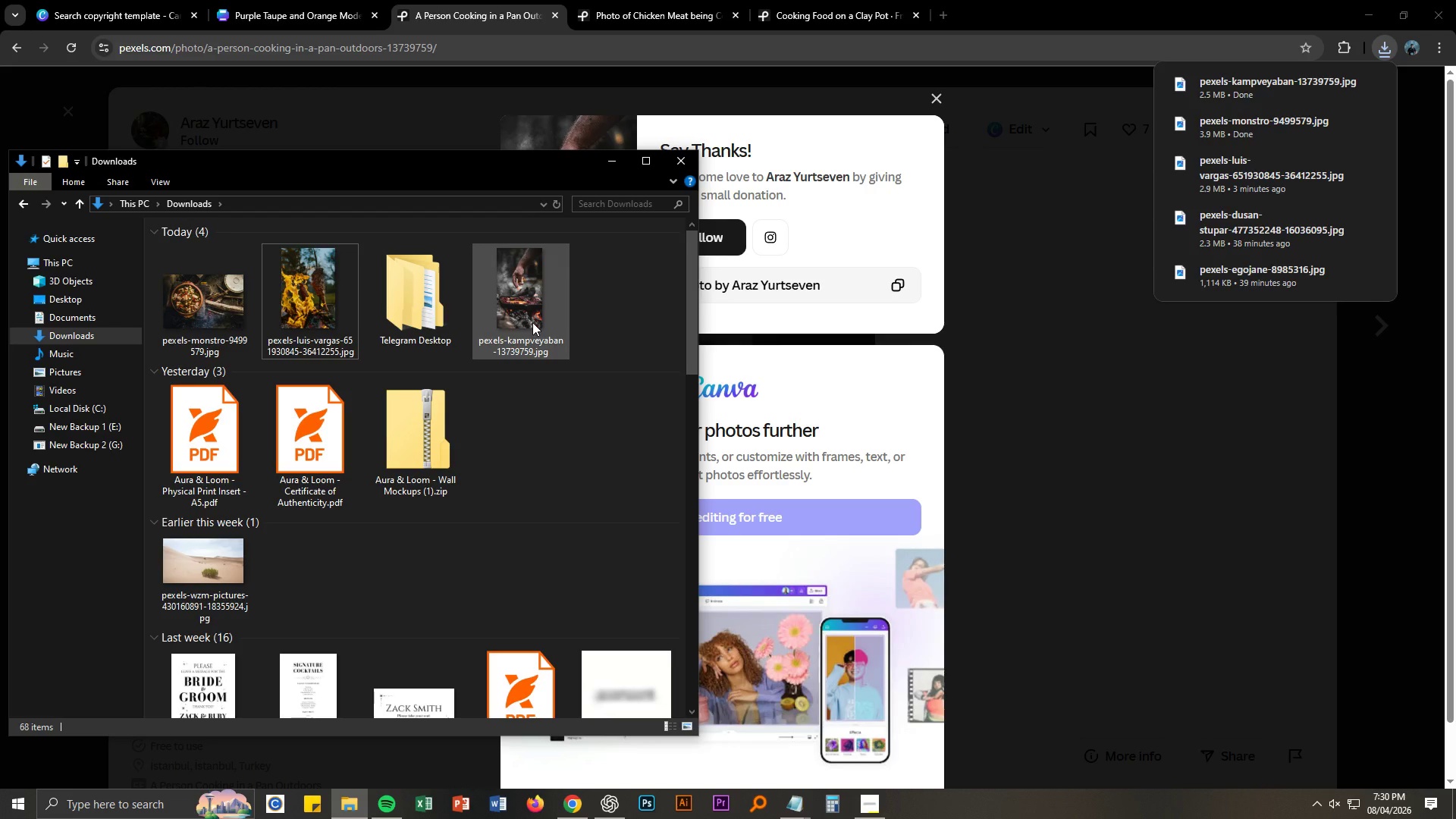 
left_click([532, 322])
 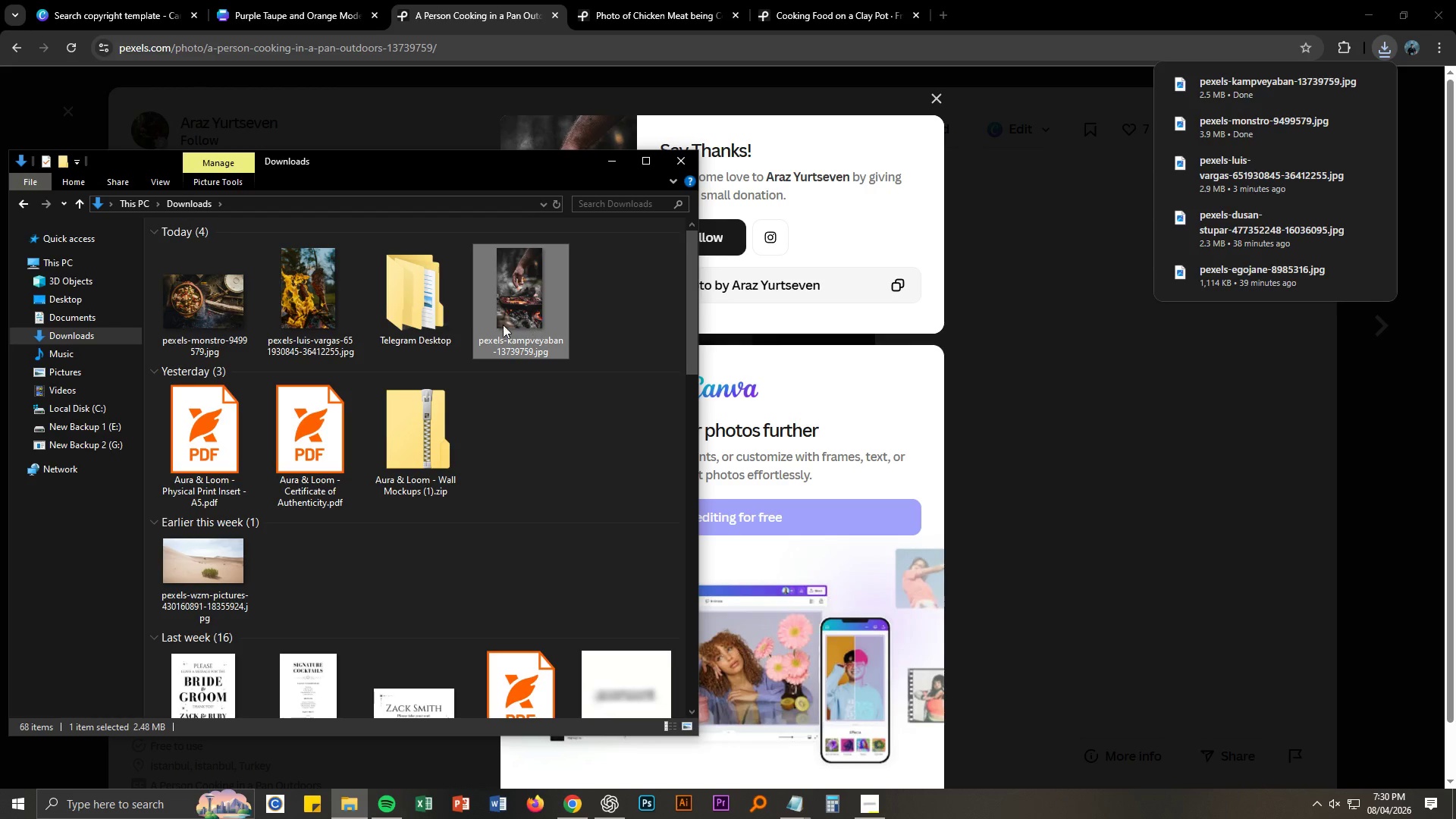 
left_click([334, 325])
 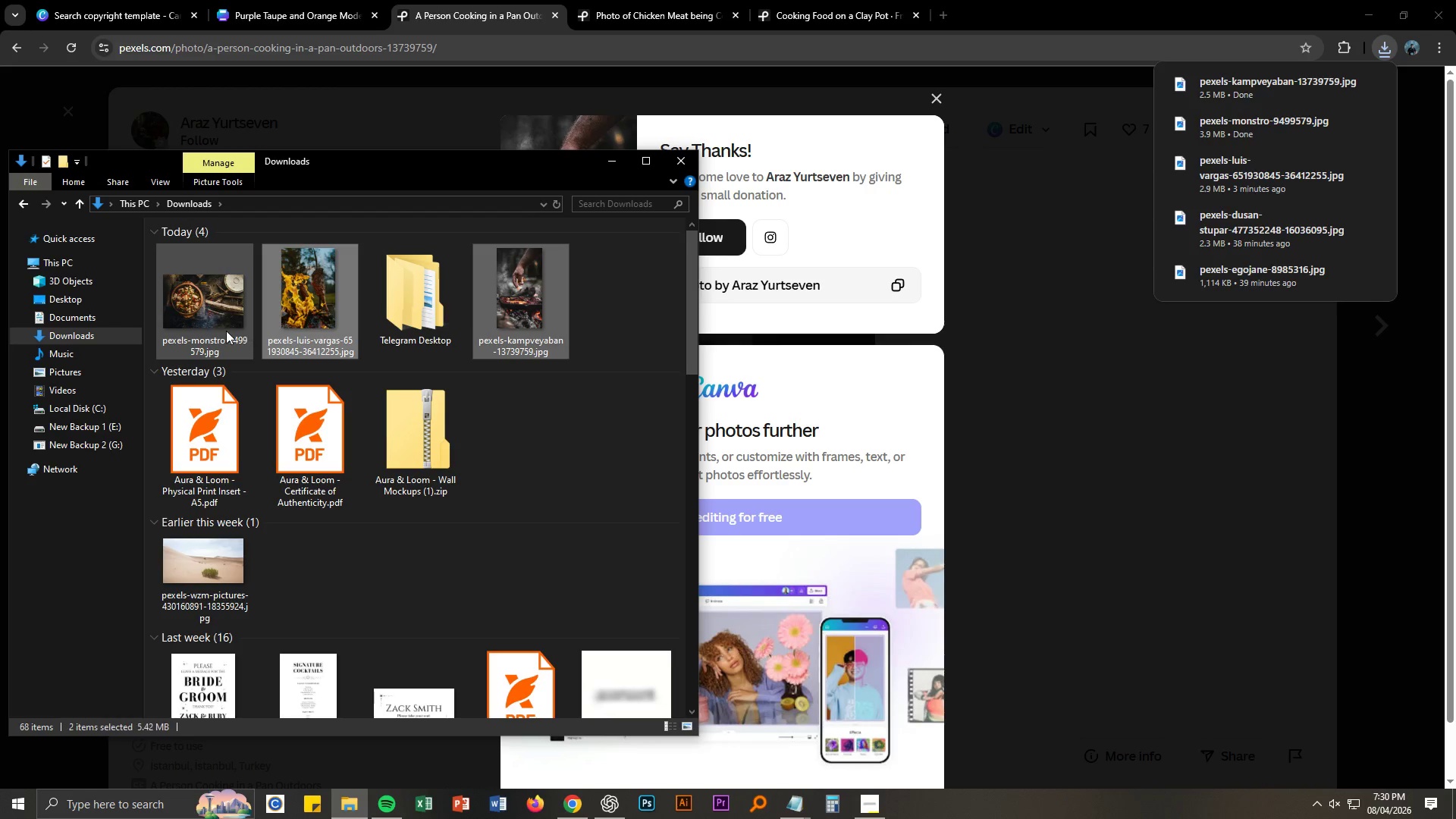 
left_click([226, 331])
 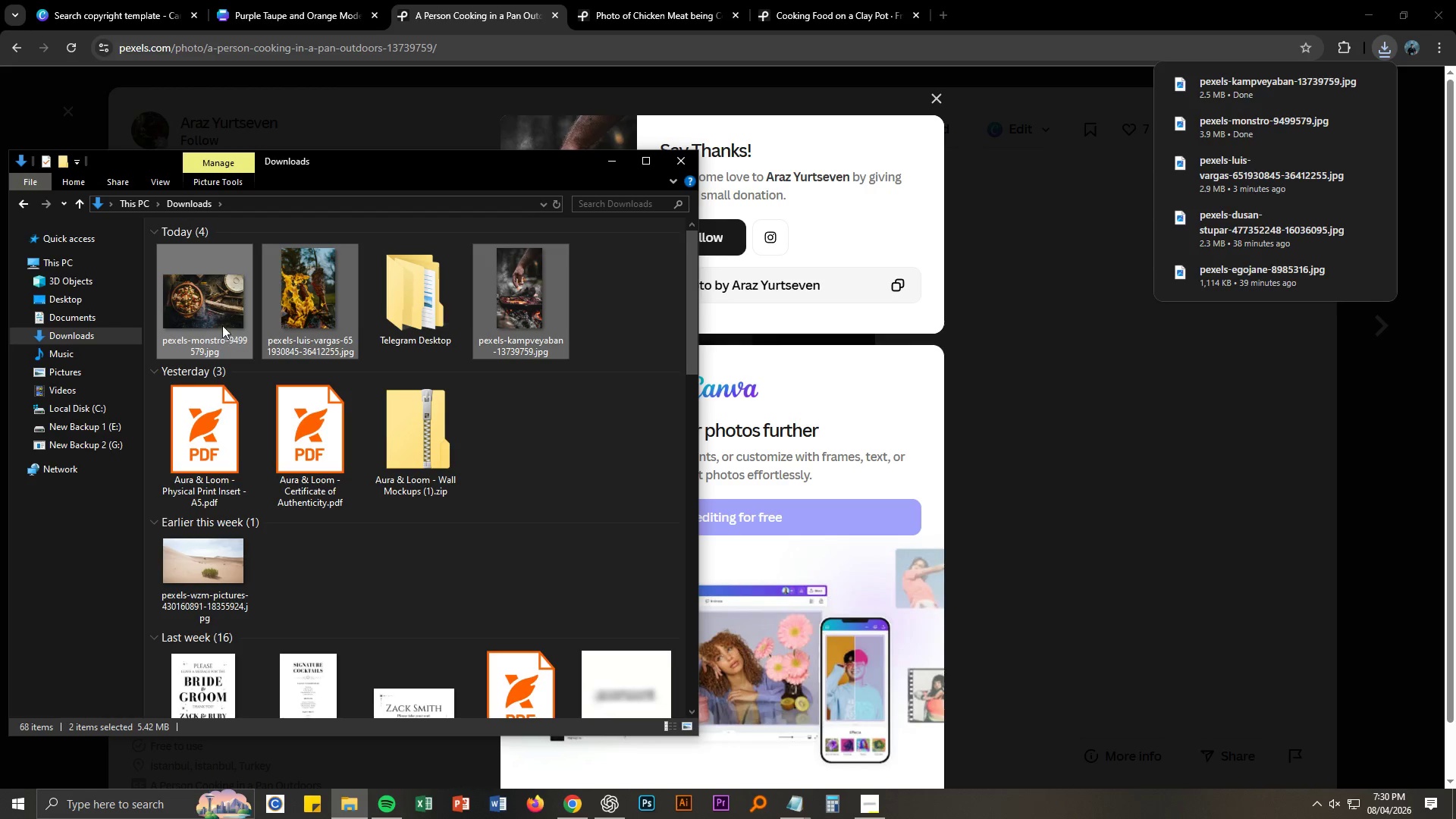 
key(Control+X)
 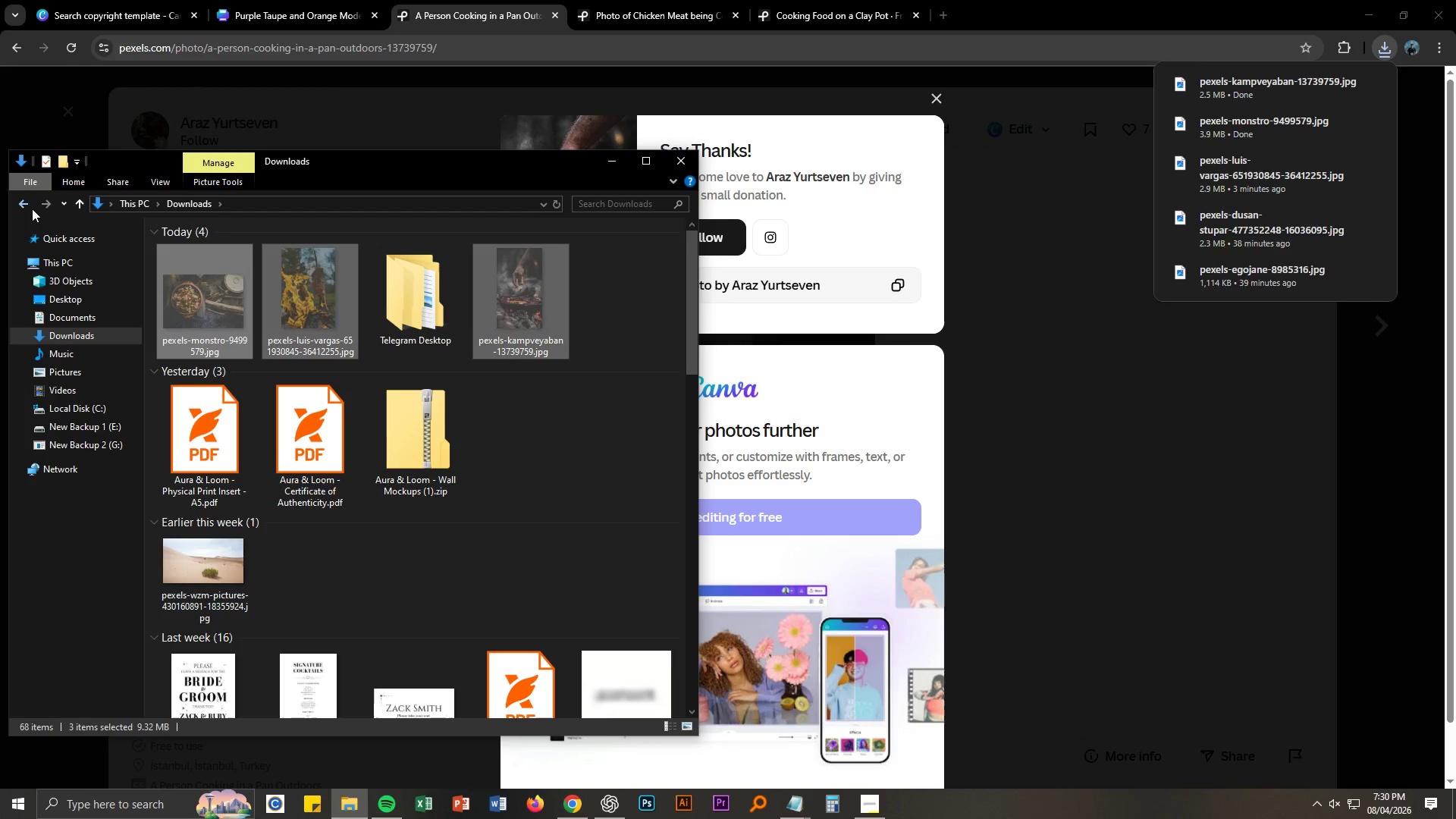 
left_click([23, 205])
 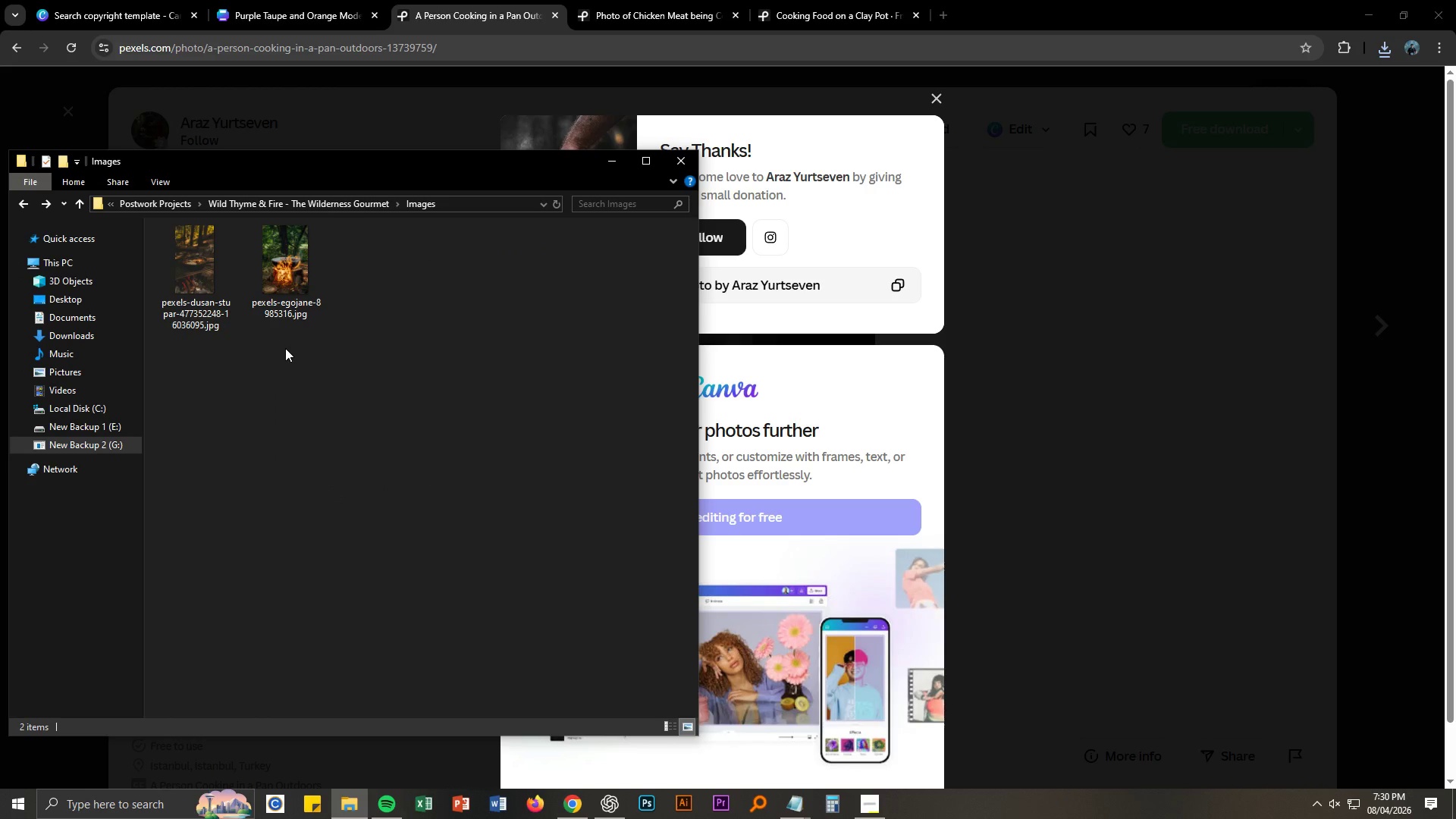 
key(Control+ControlLeft)
 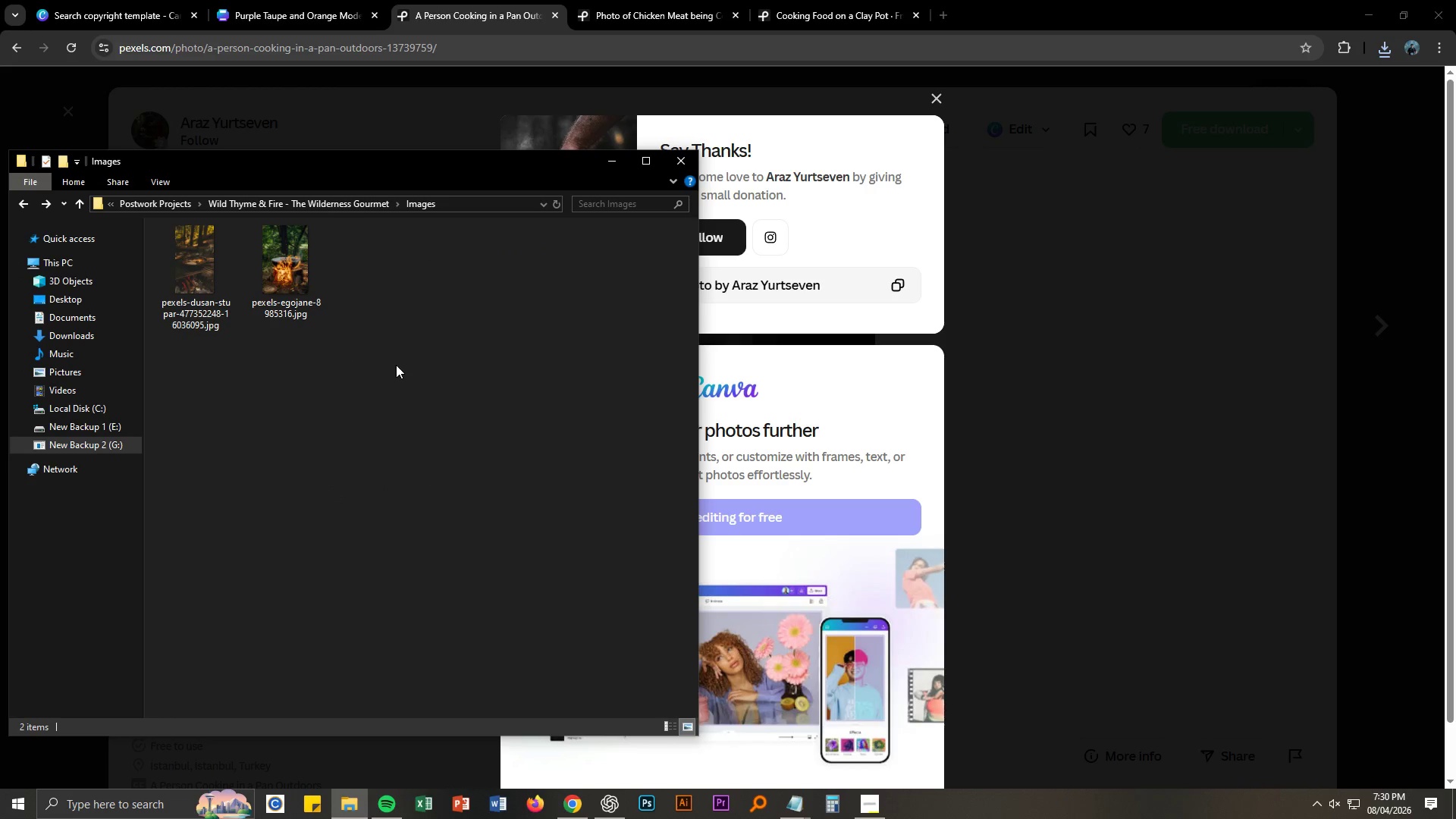 
key(Control+V)
 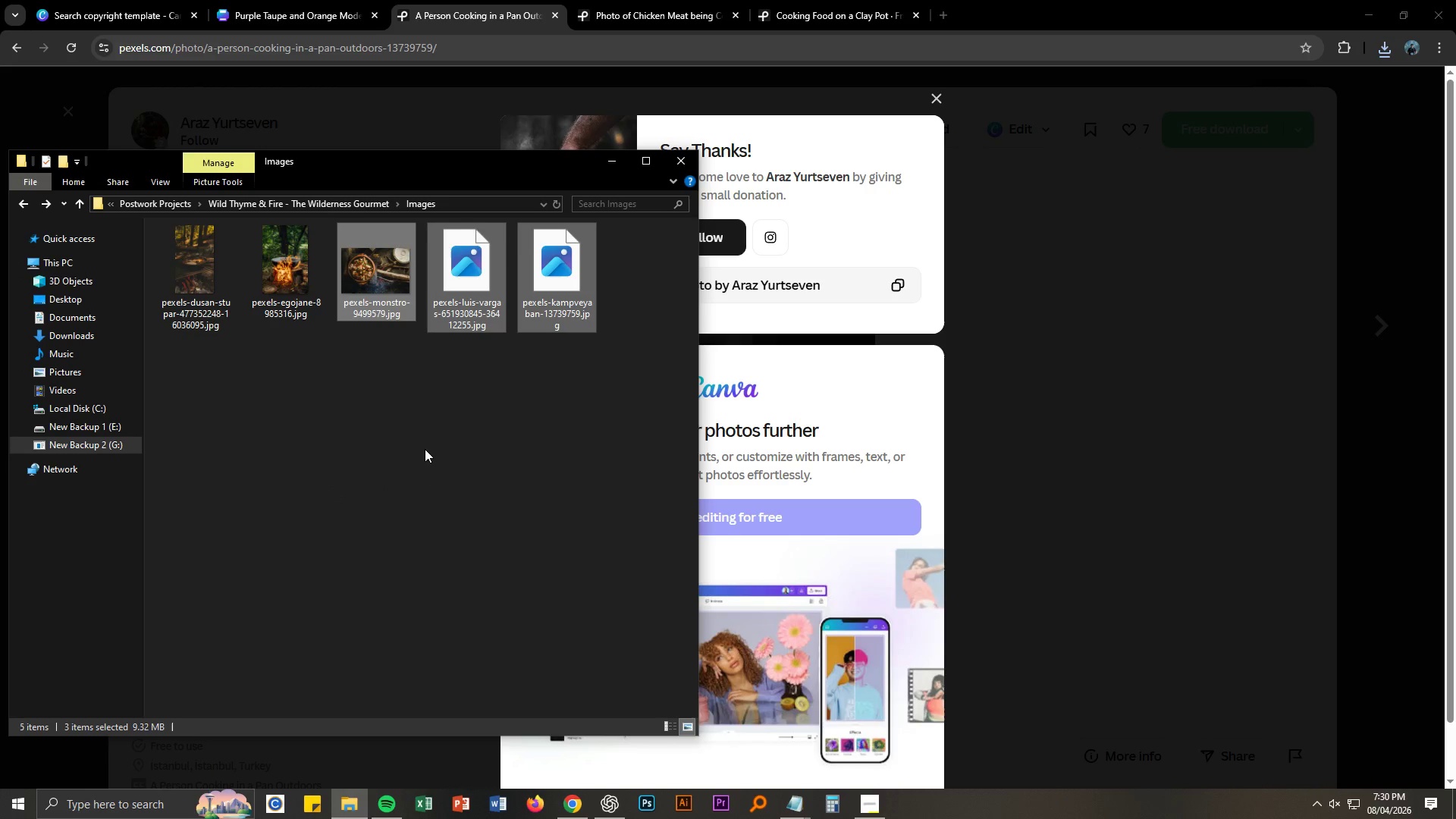 
left_click([425, 449])
 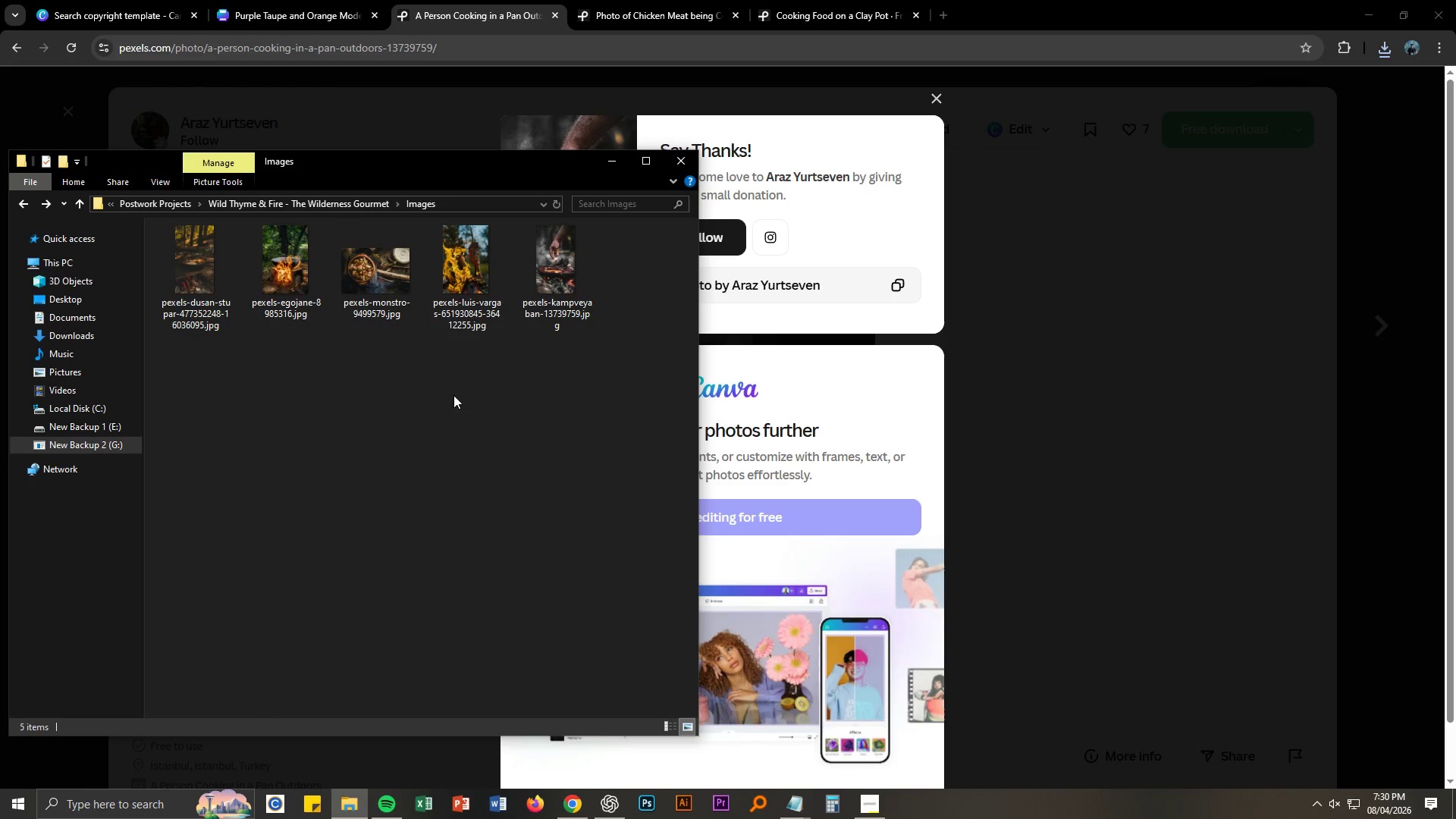 
mouse_move([556, 284])
 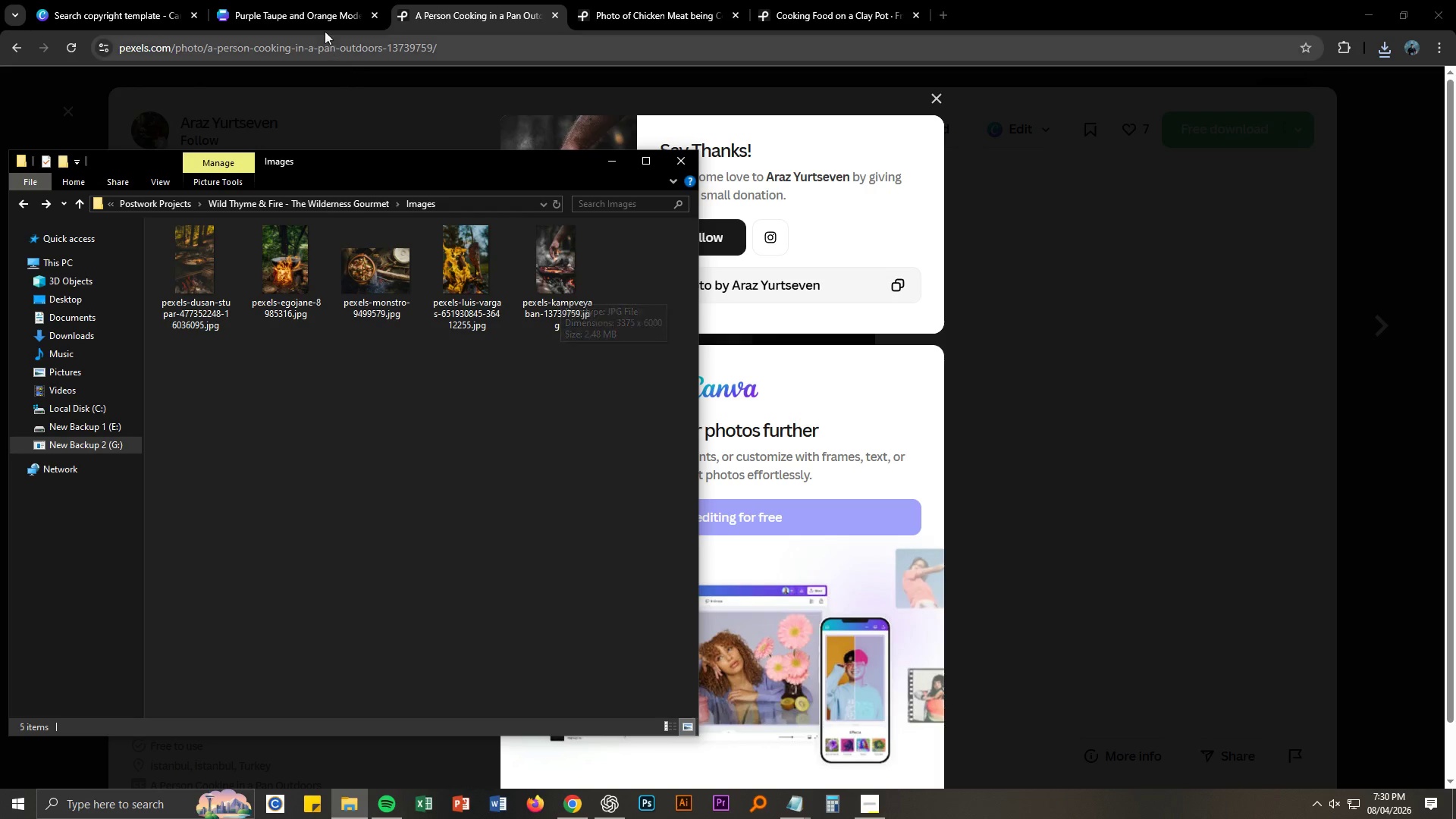 
left_click([311, 0])
 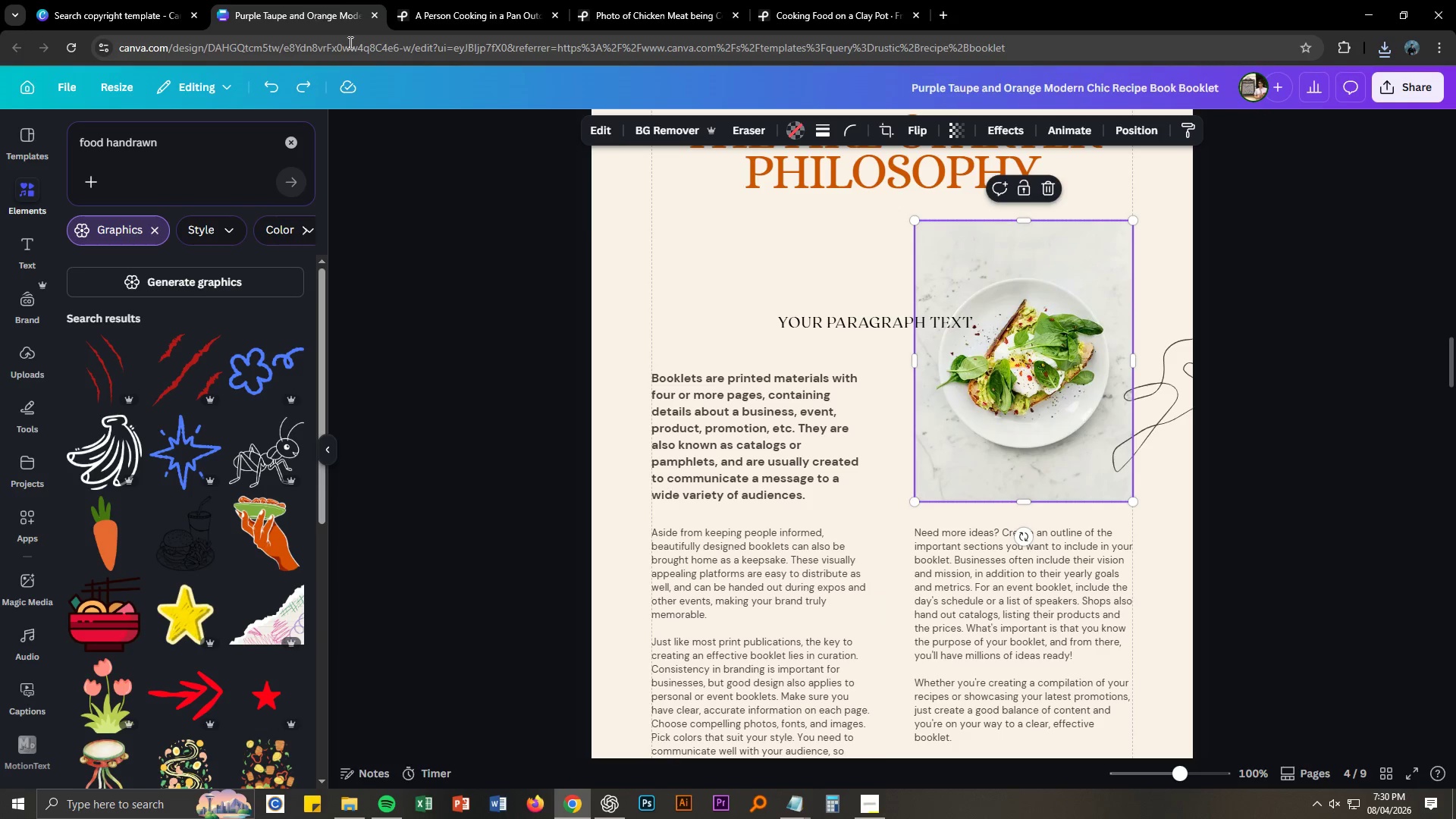 
key(Alt+AltLeft)
 